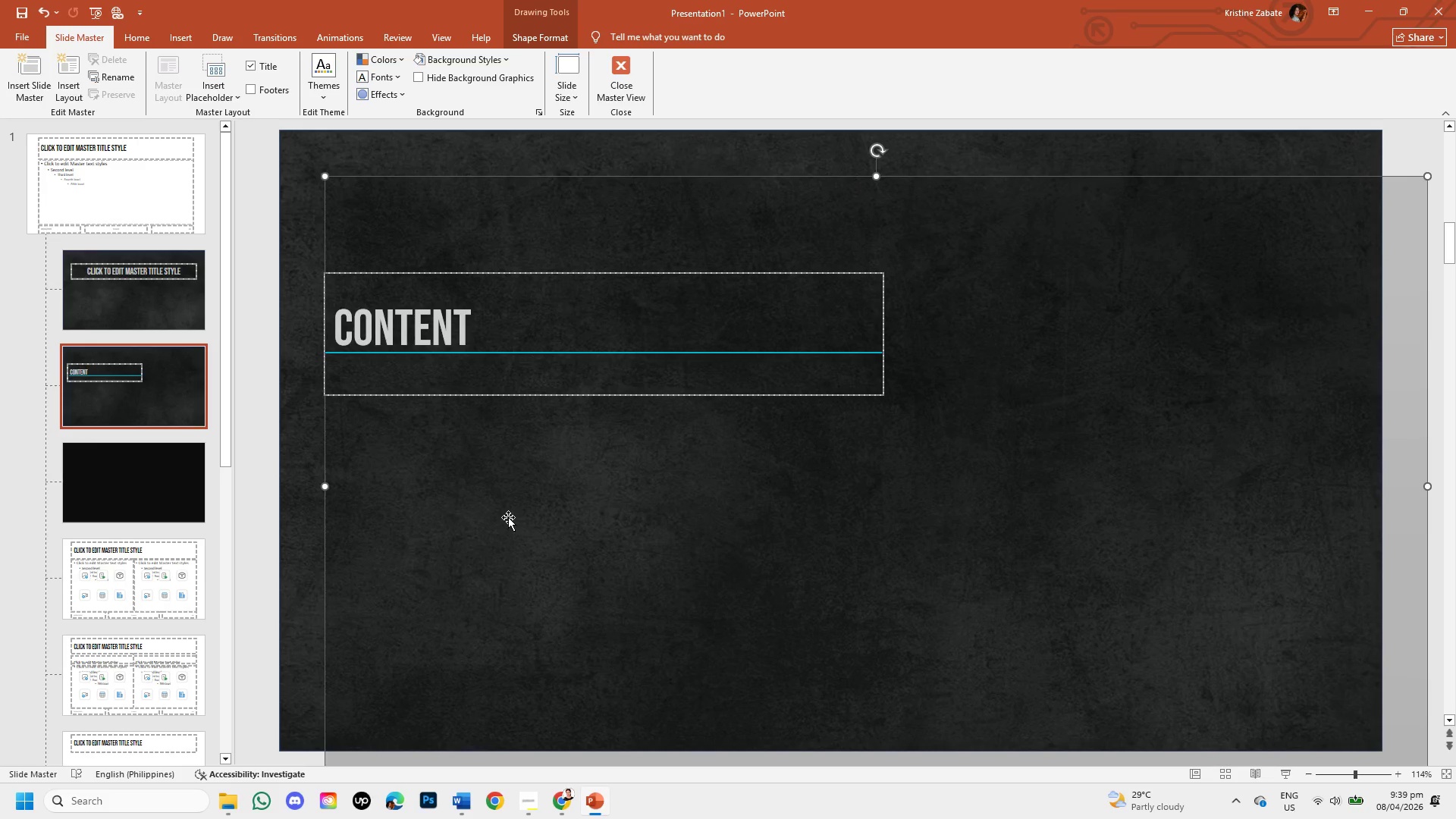 
key(Control+C)
 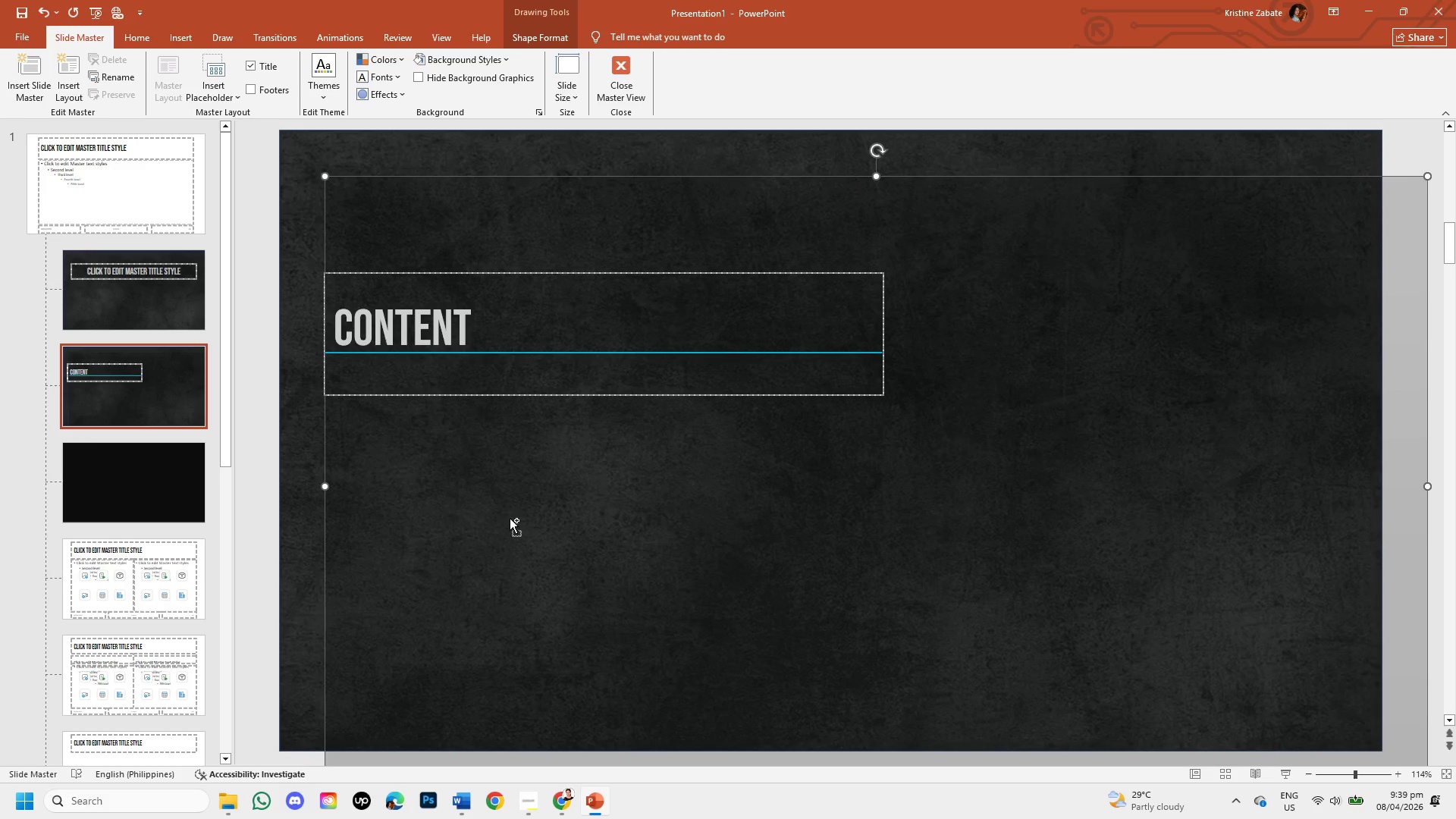 
key(Control+Z)
 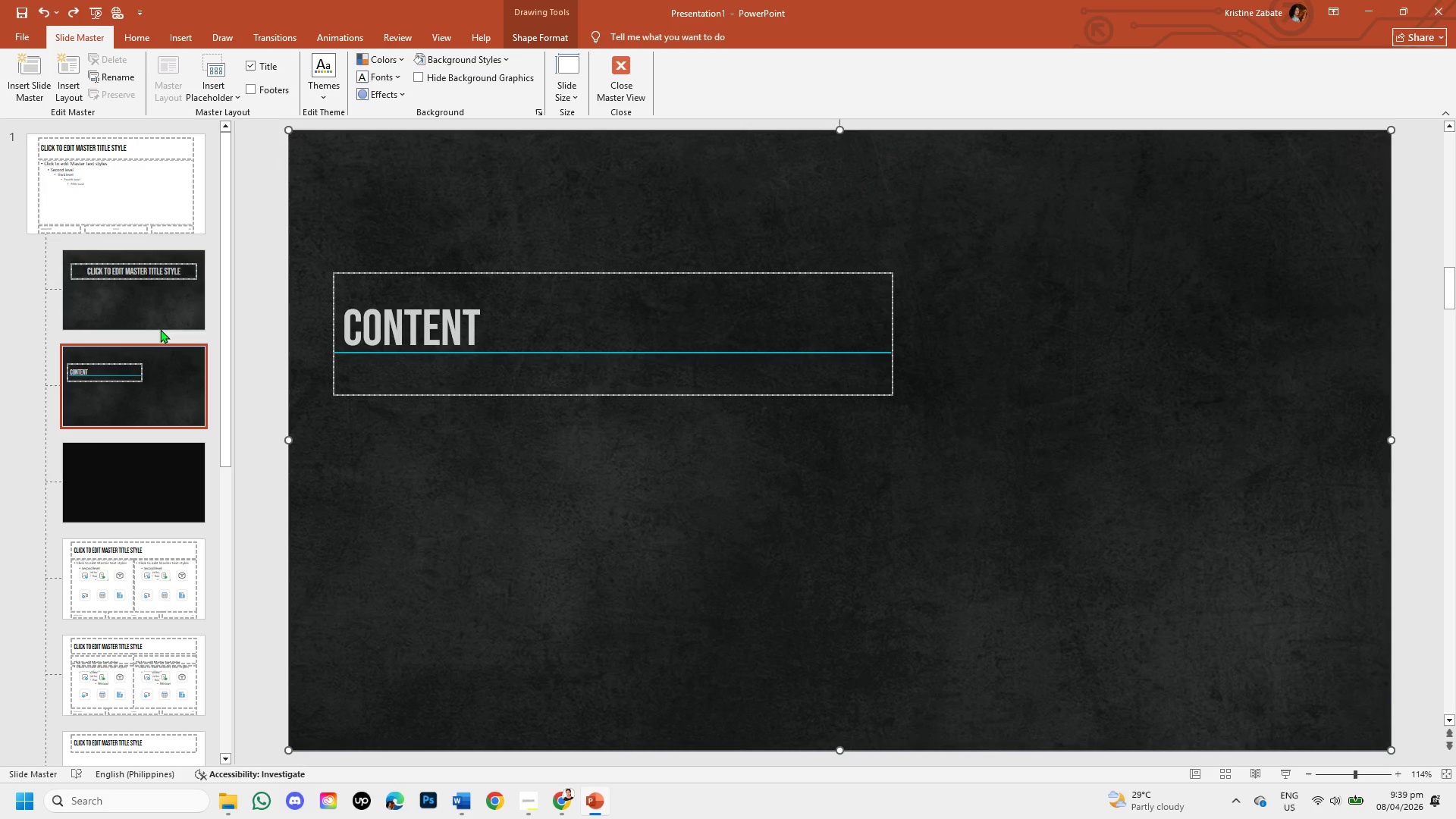 
left_click([135, 278])
 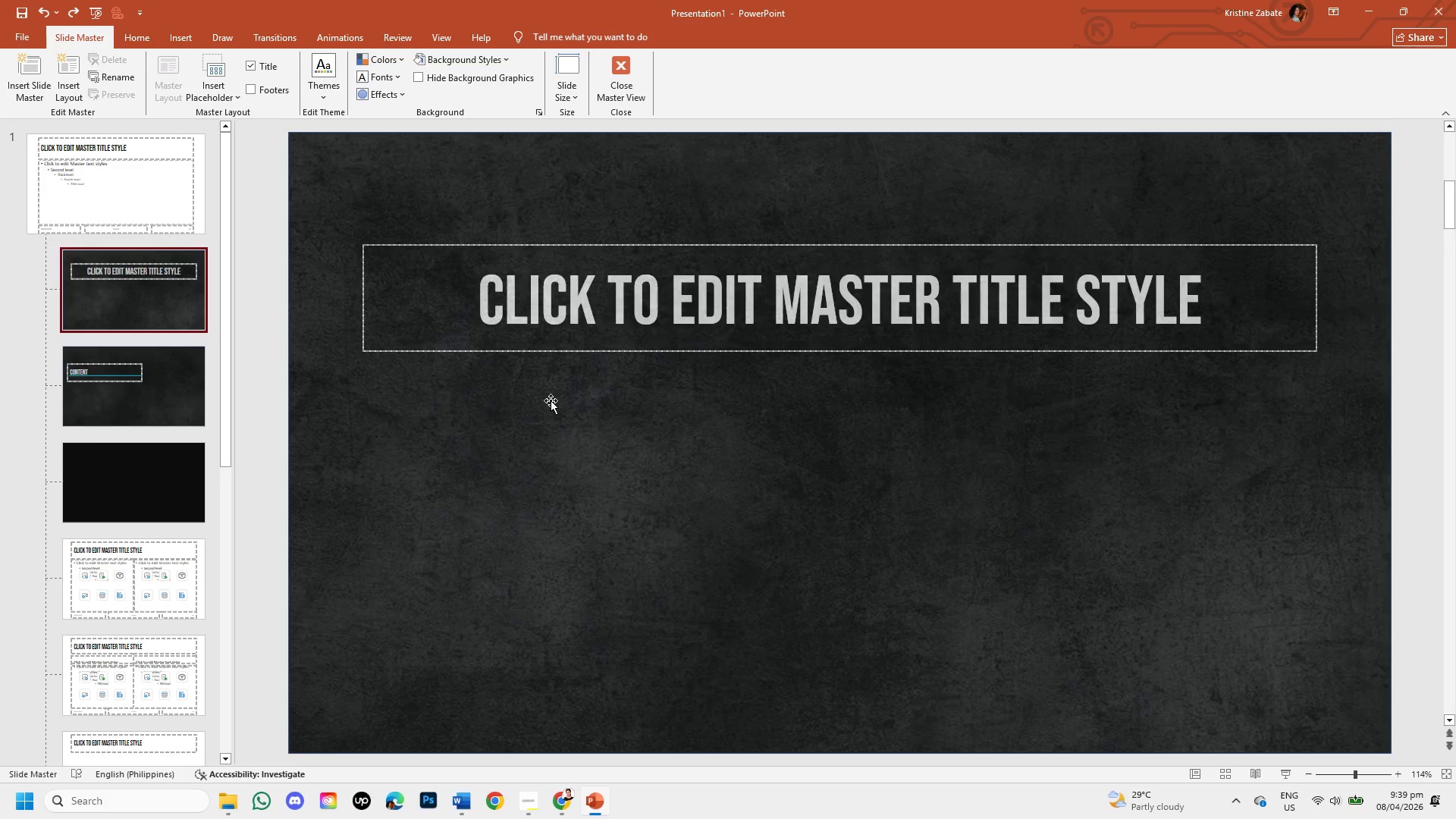 
key(Control+V)
 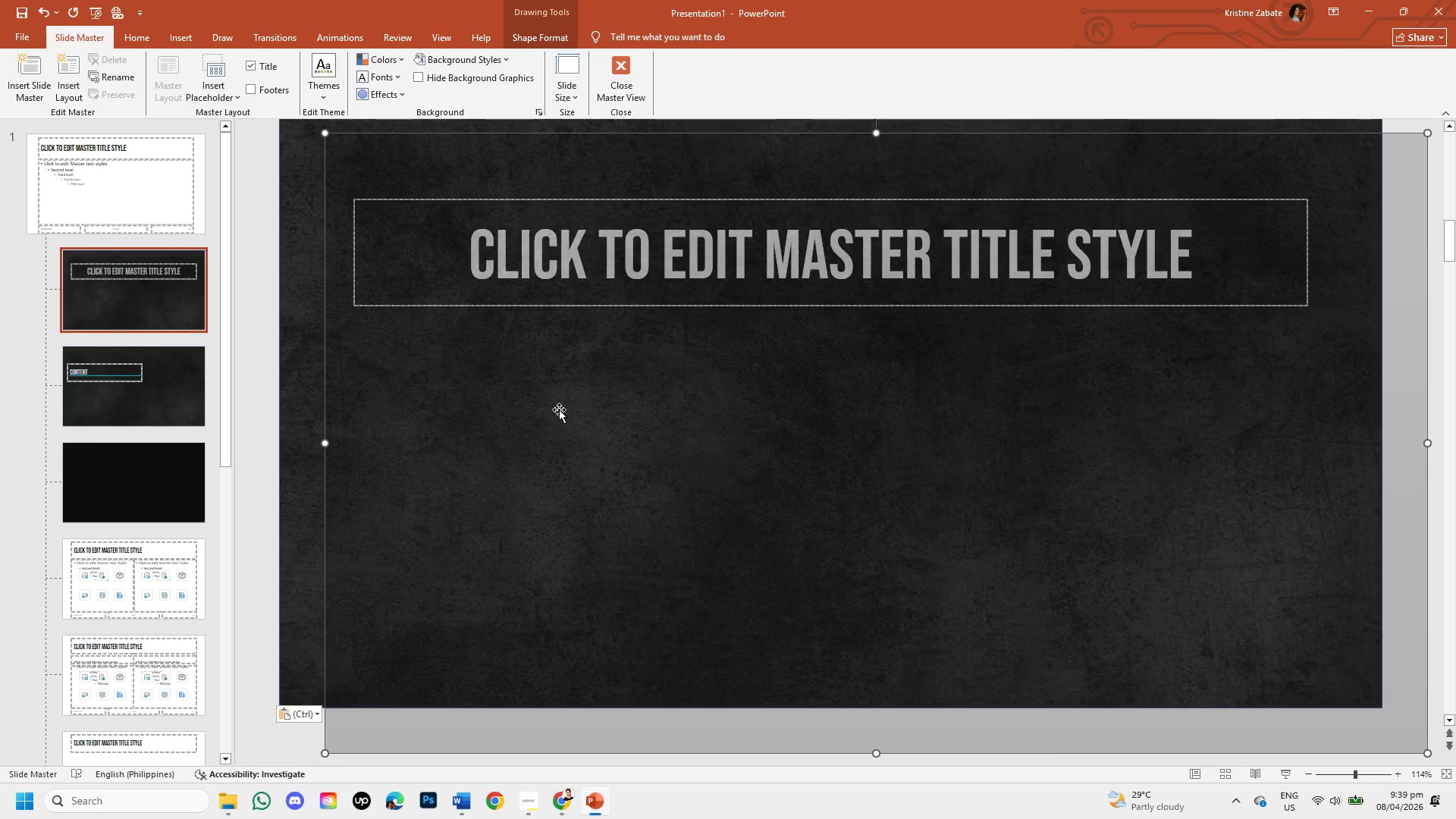 
left_click_drag(start_coordinate=[559, 410], to_coordinate=[512, 365])
 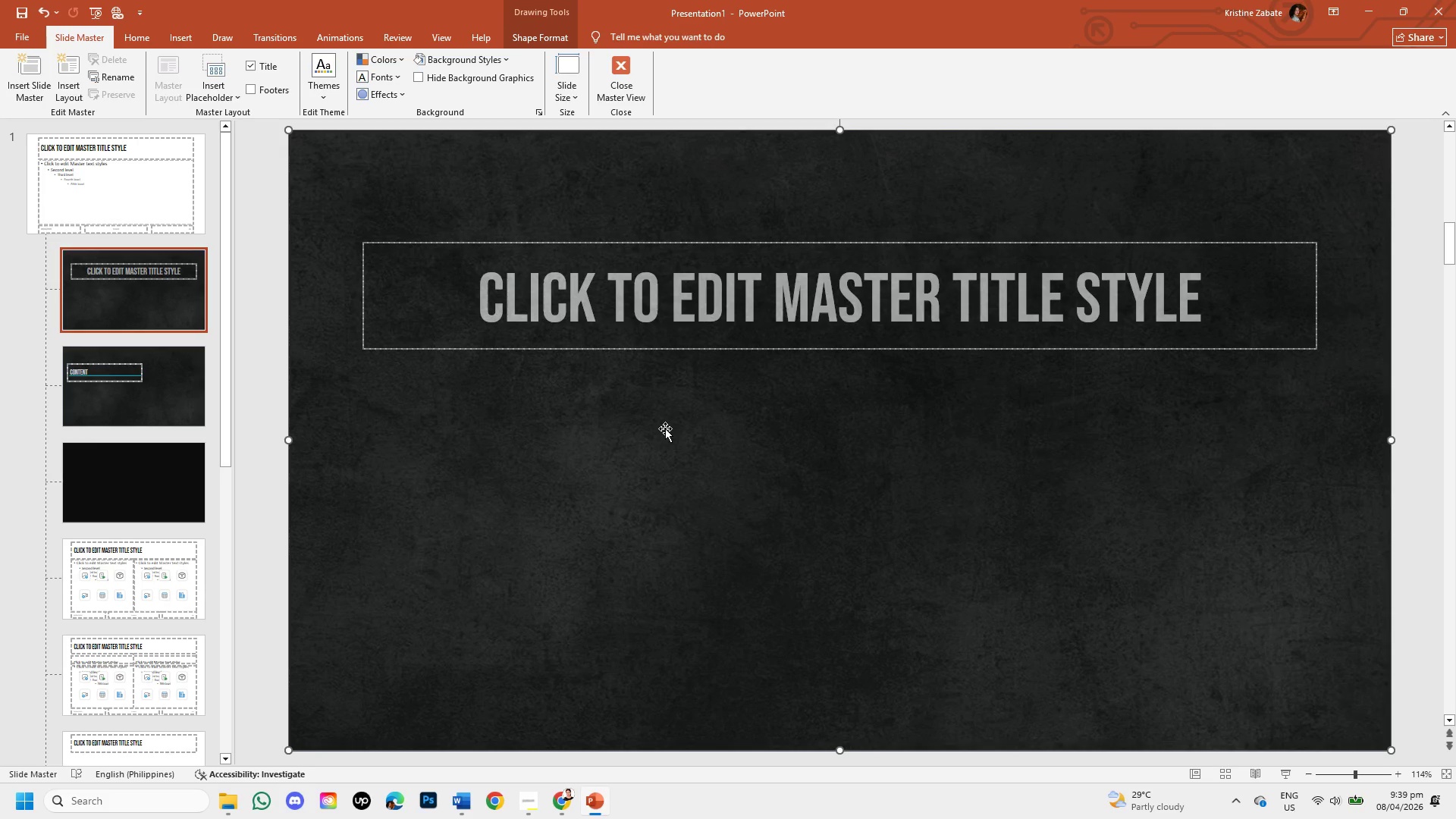 
left_click([665, 428])
 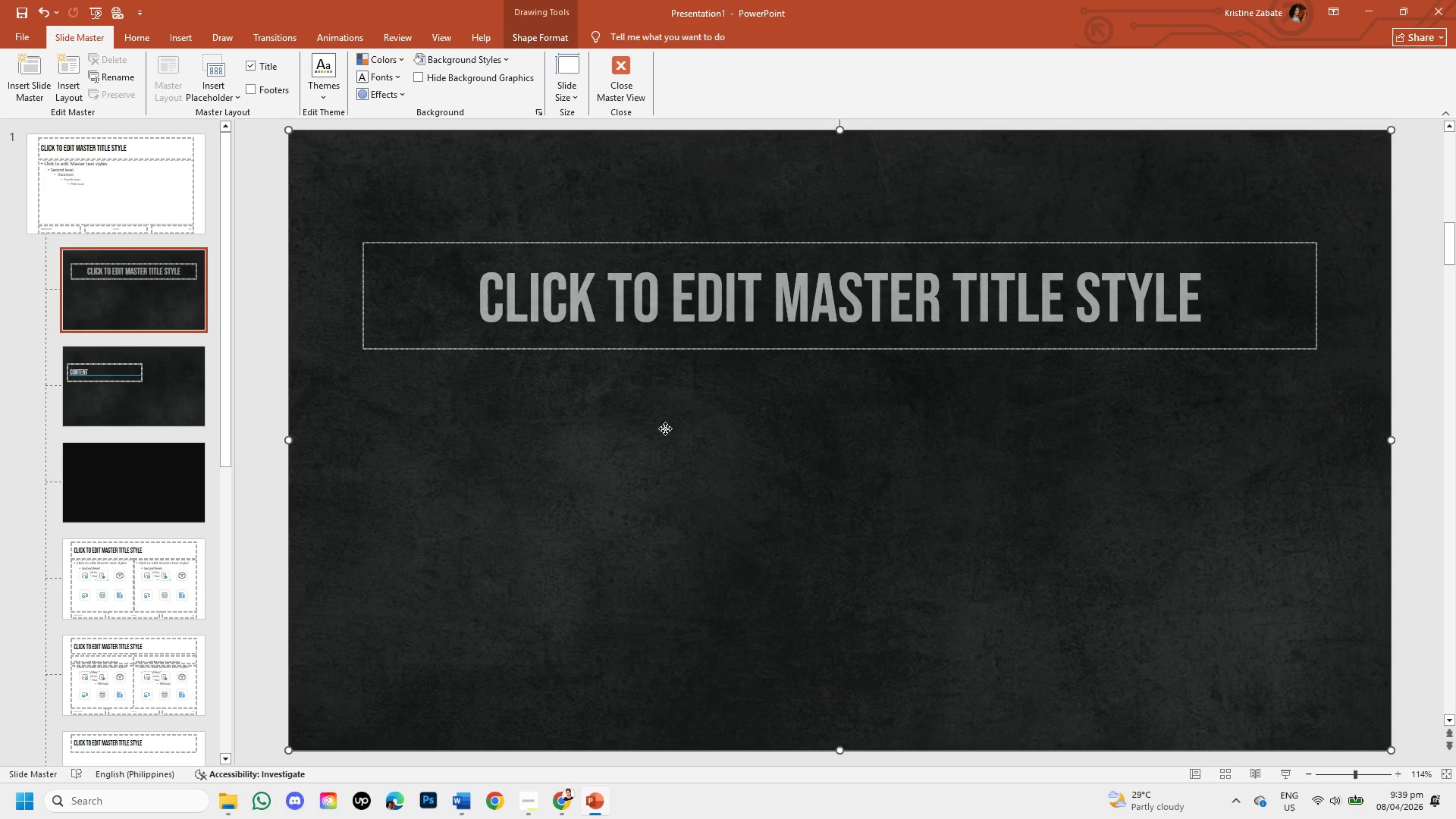 
right_click([665, 428])
 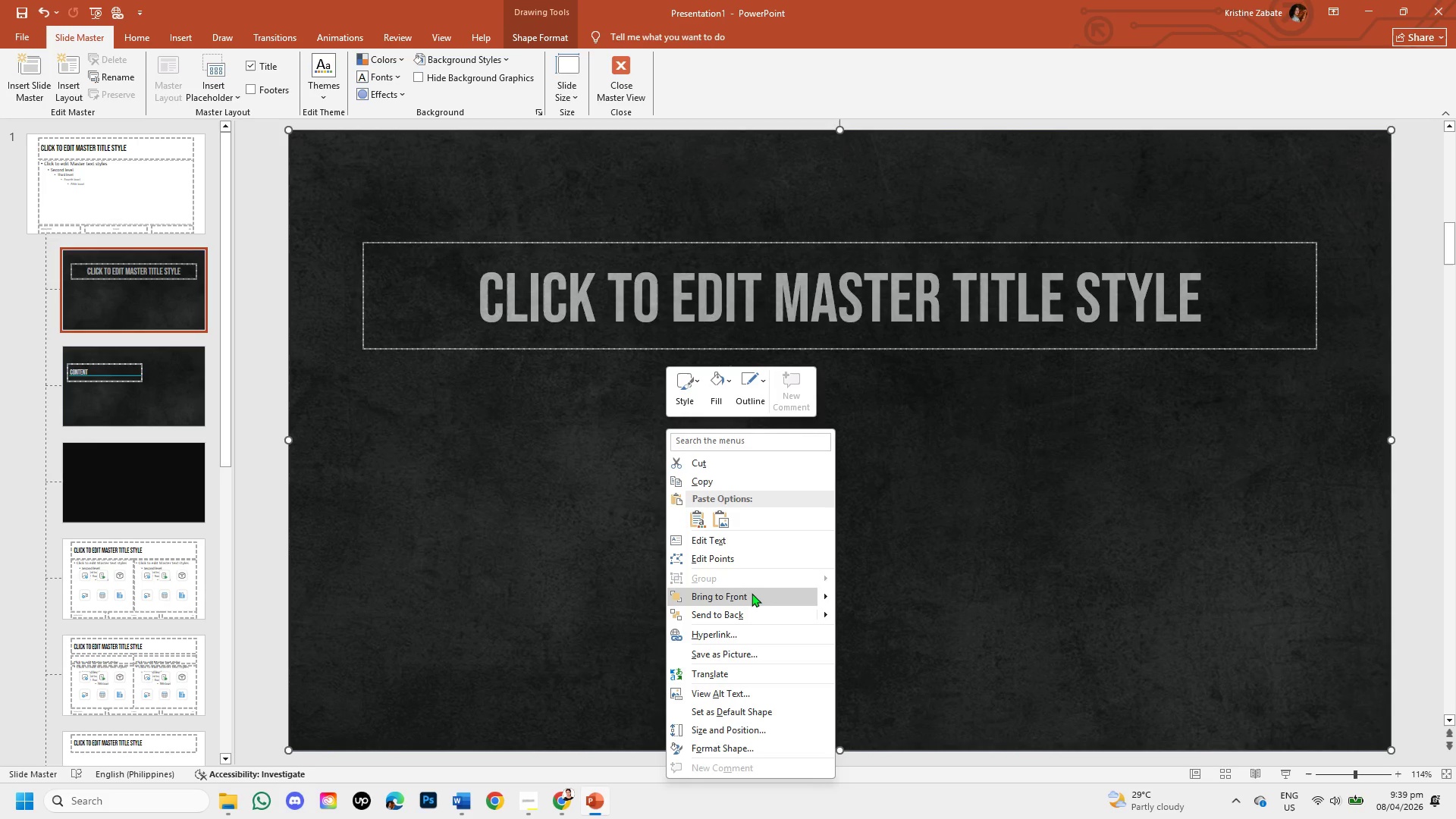 
left_click([752, 609])
 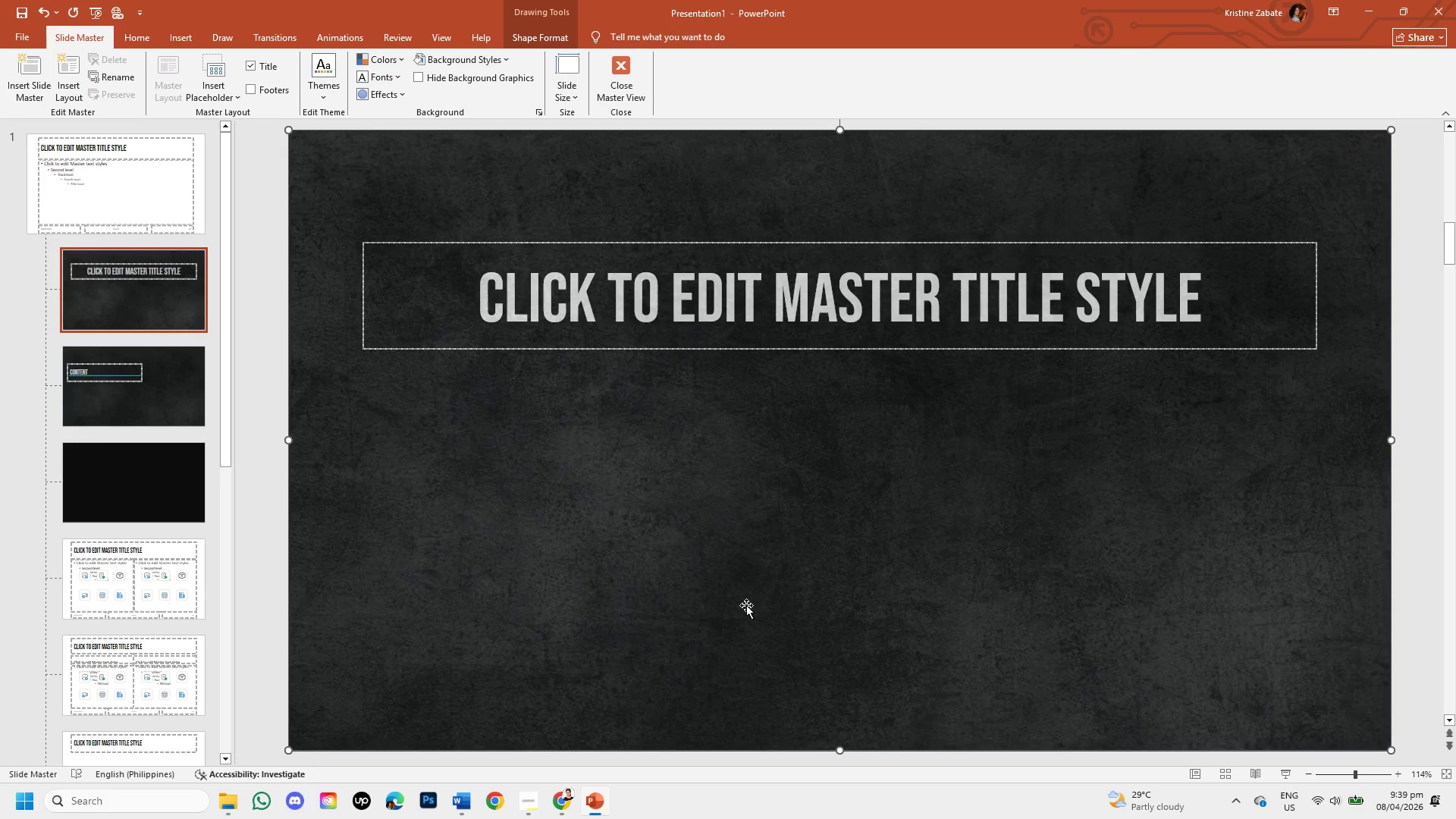 
left_click([742, 601])
 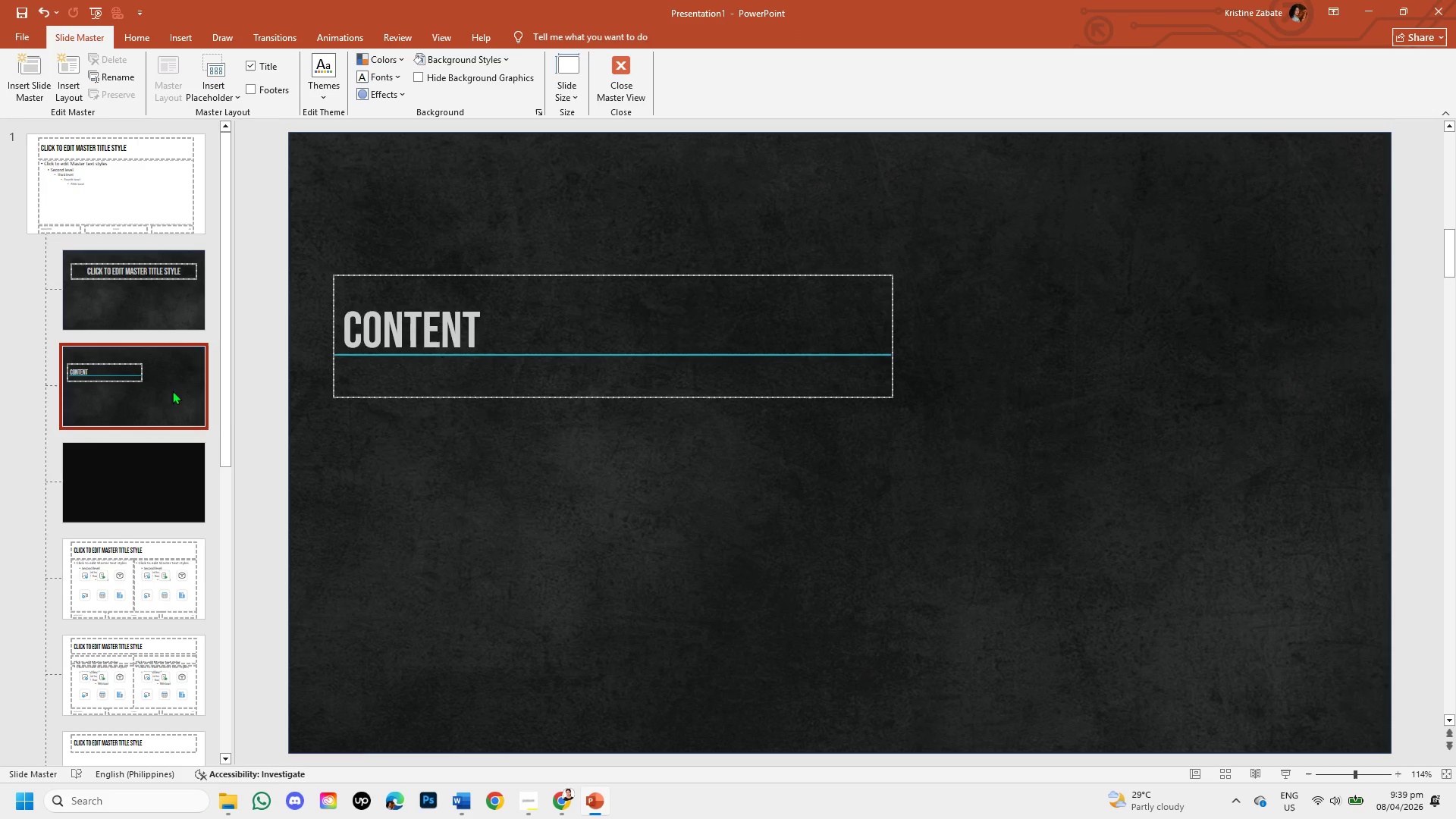 
right_click([671, 458])
 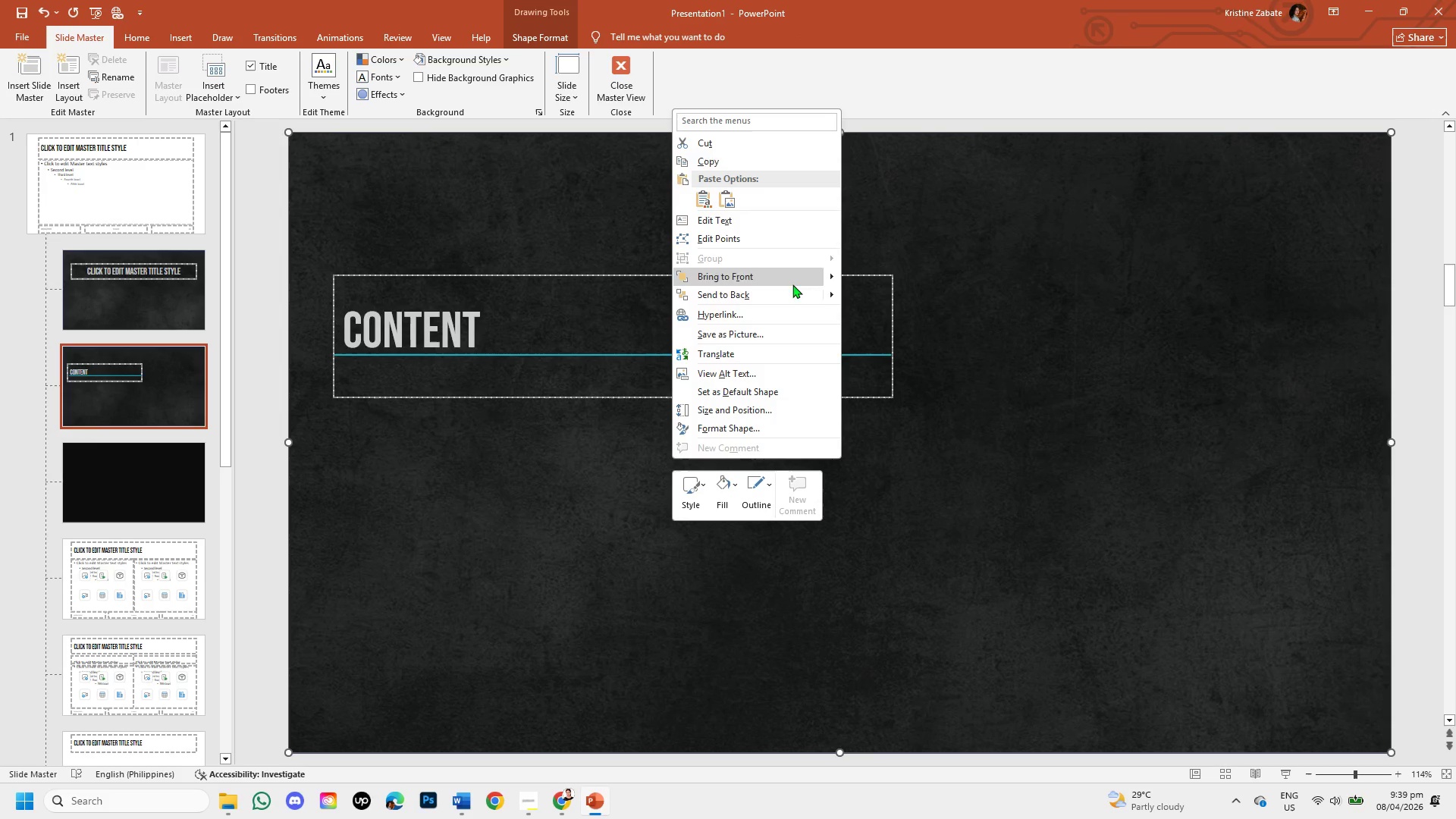 
left_click([783, 290])
 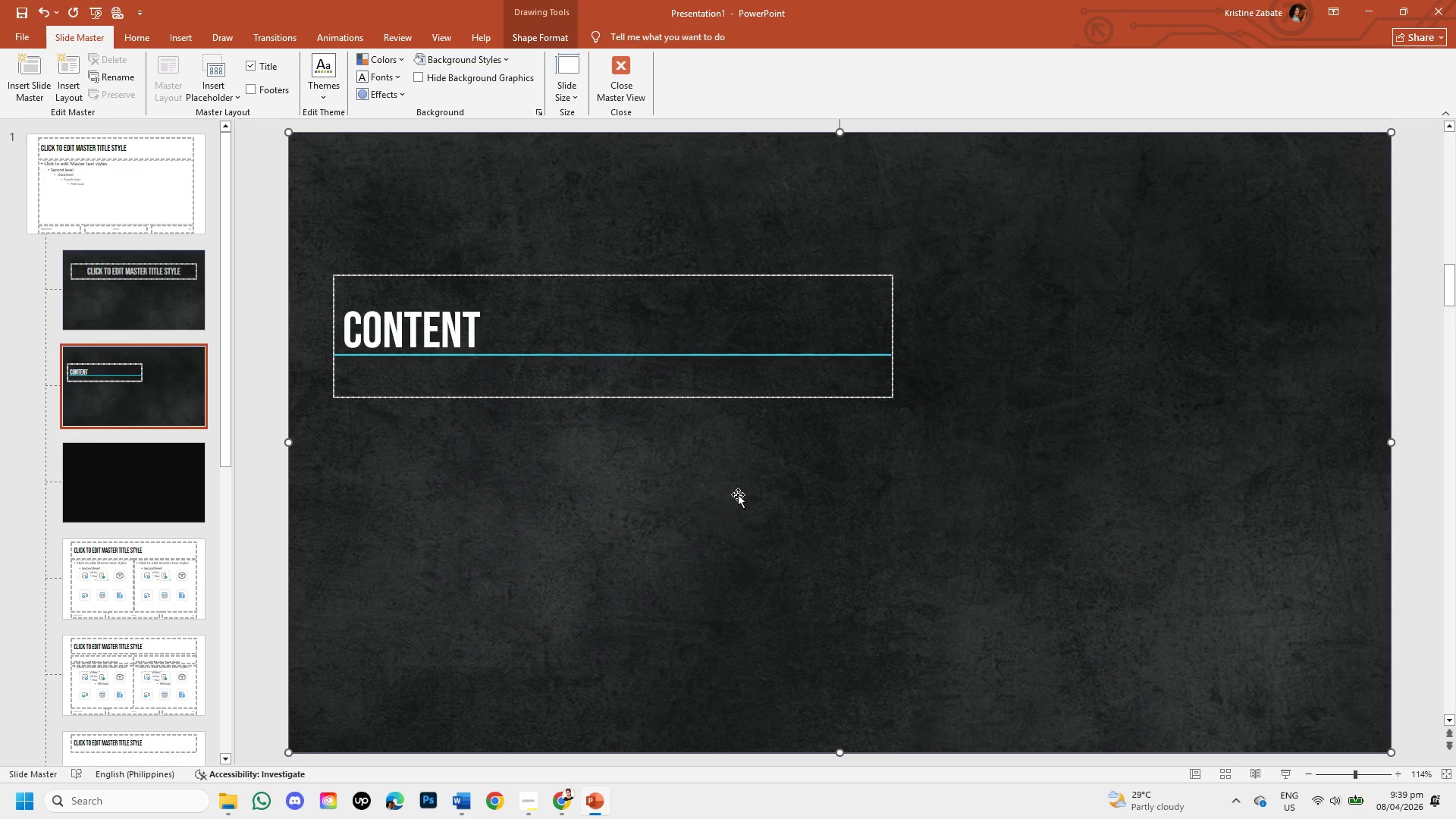 
left_click([738, 494])
 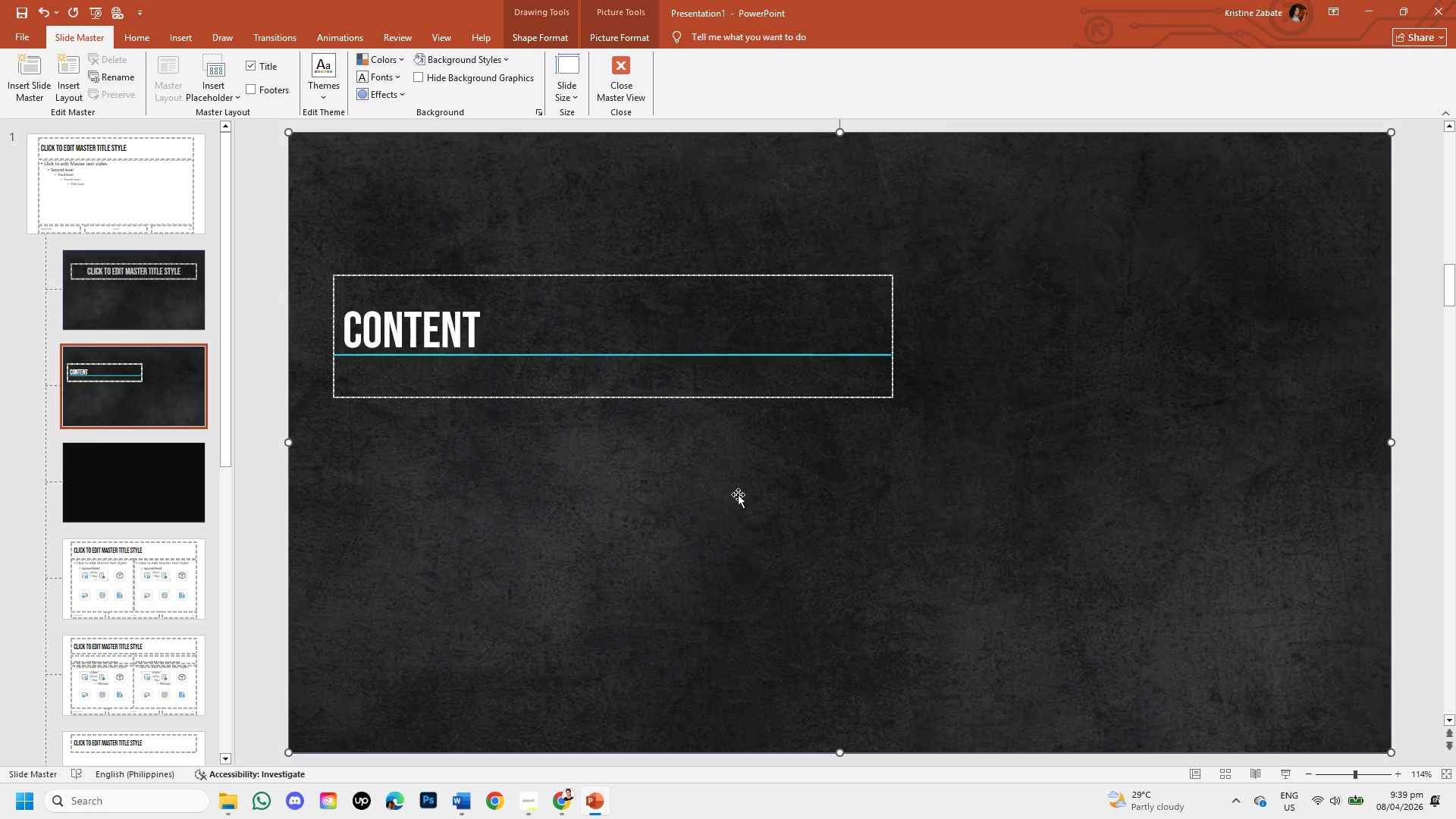 
right_click([738, 494])
 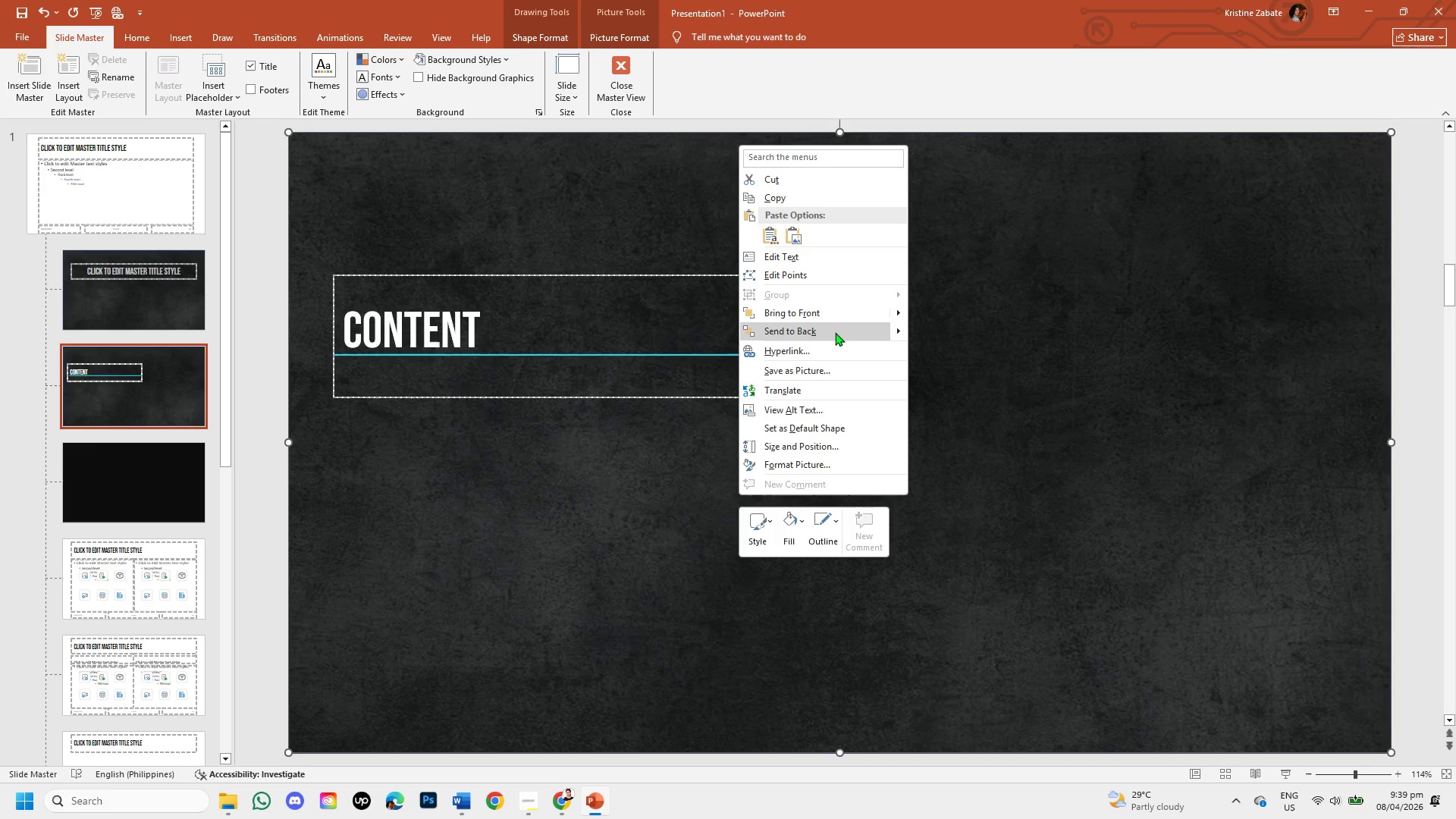 
left_click([835, 332])
 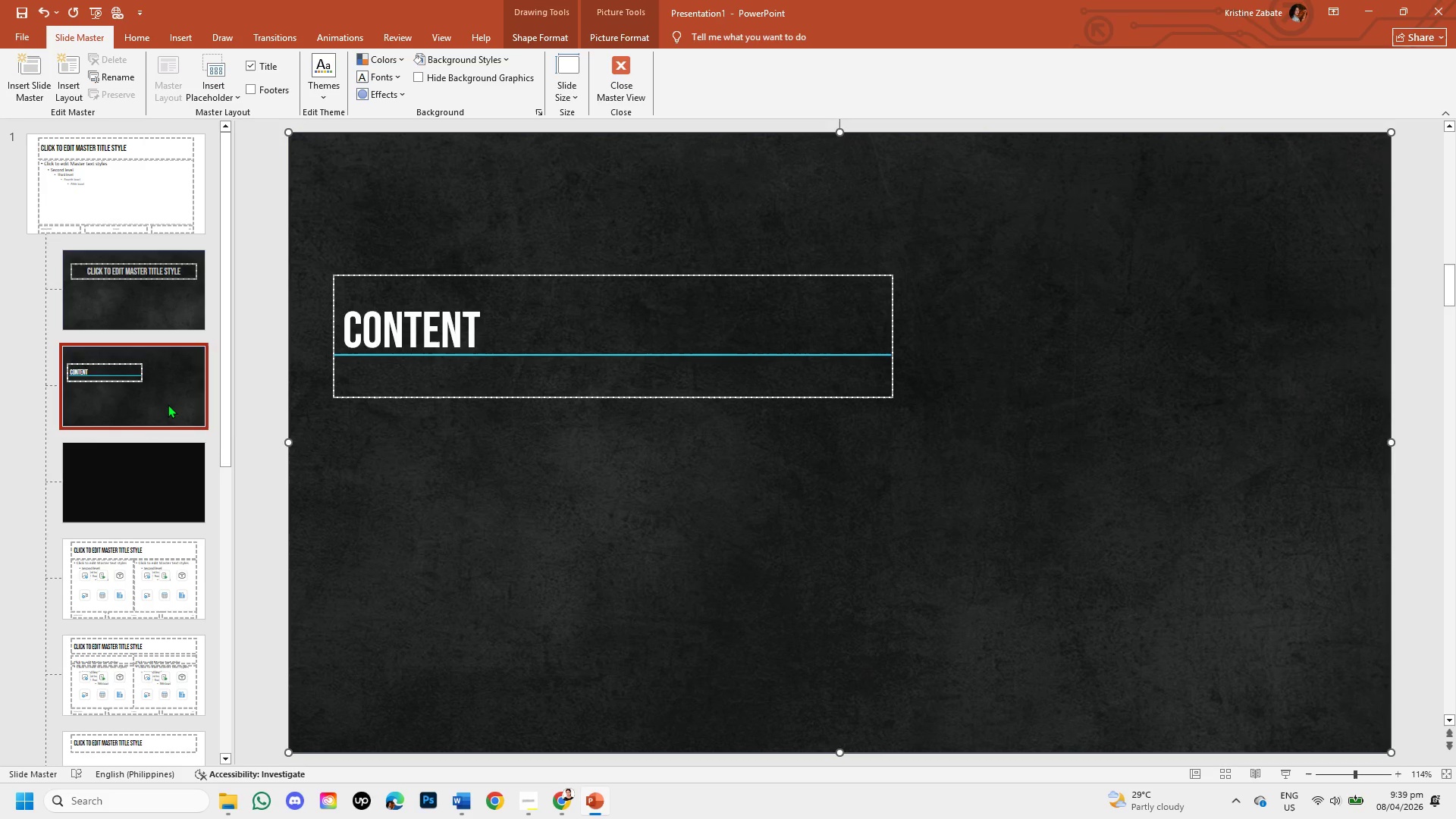 
left_click([152, 457])
 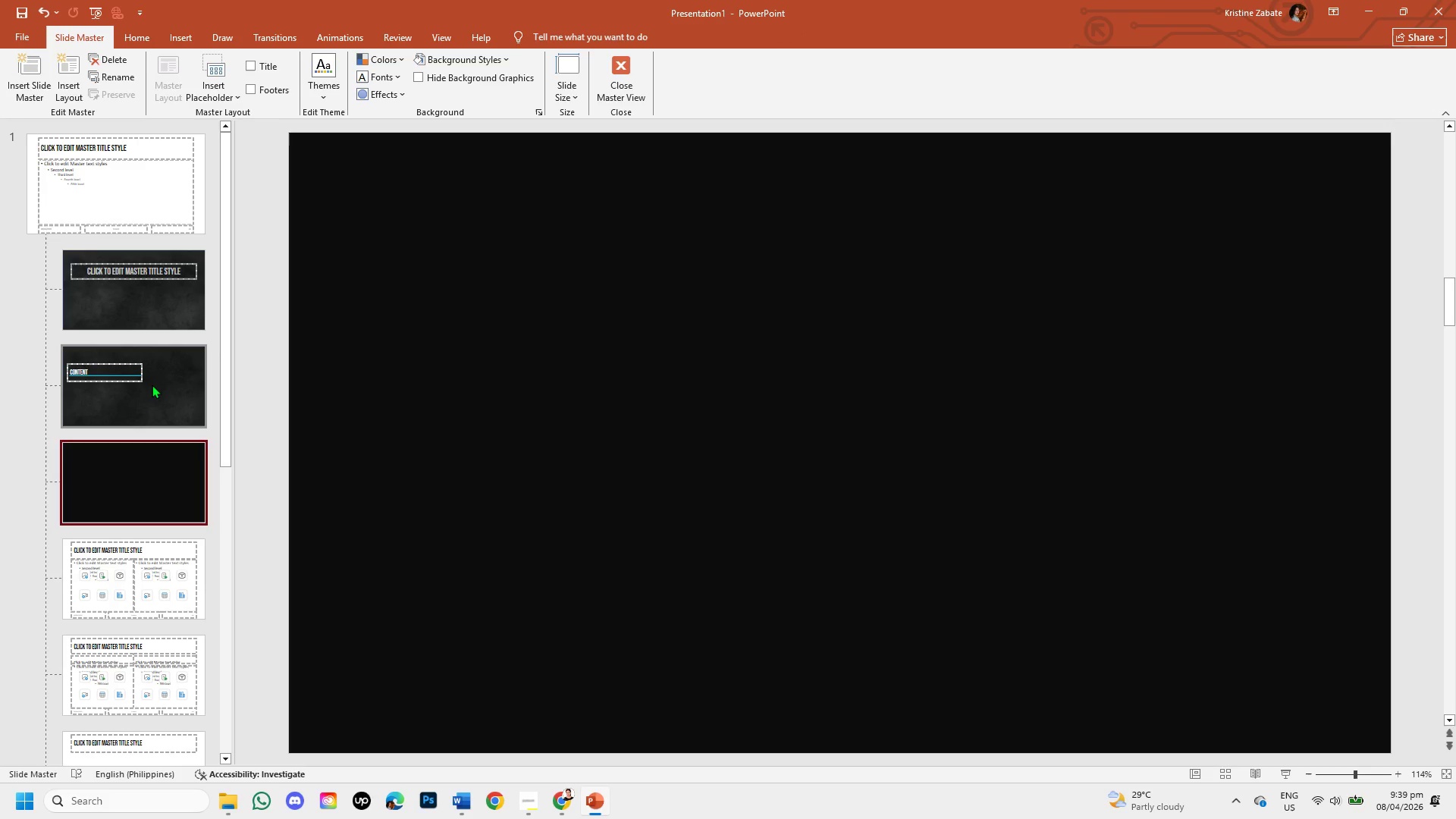 
left_click([152, 377])
 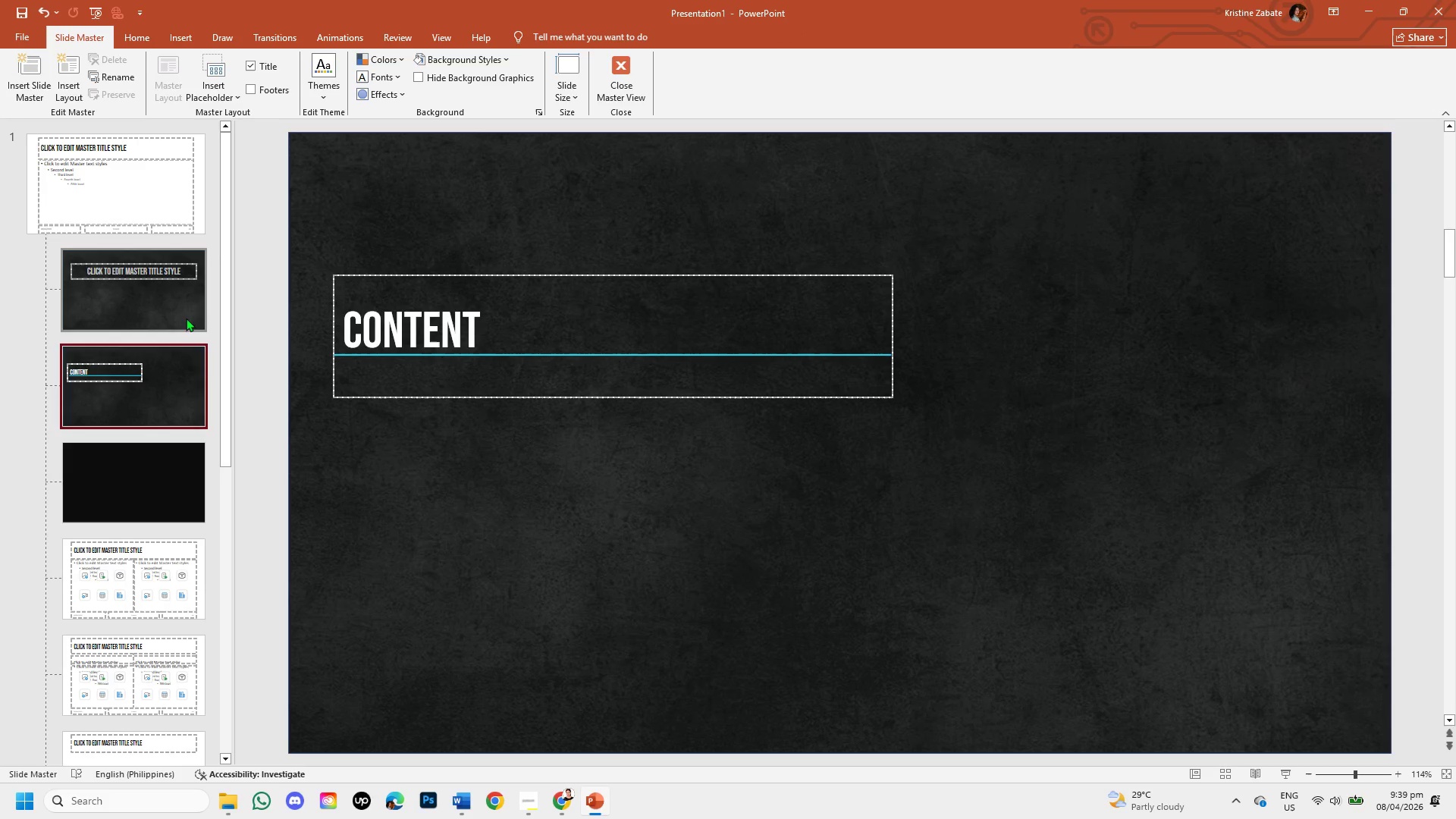 
left_click([188, 312])
 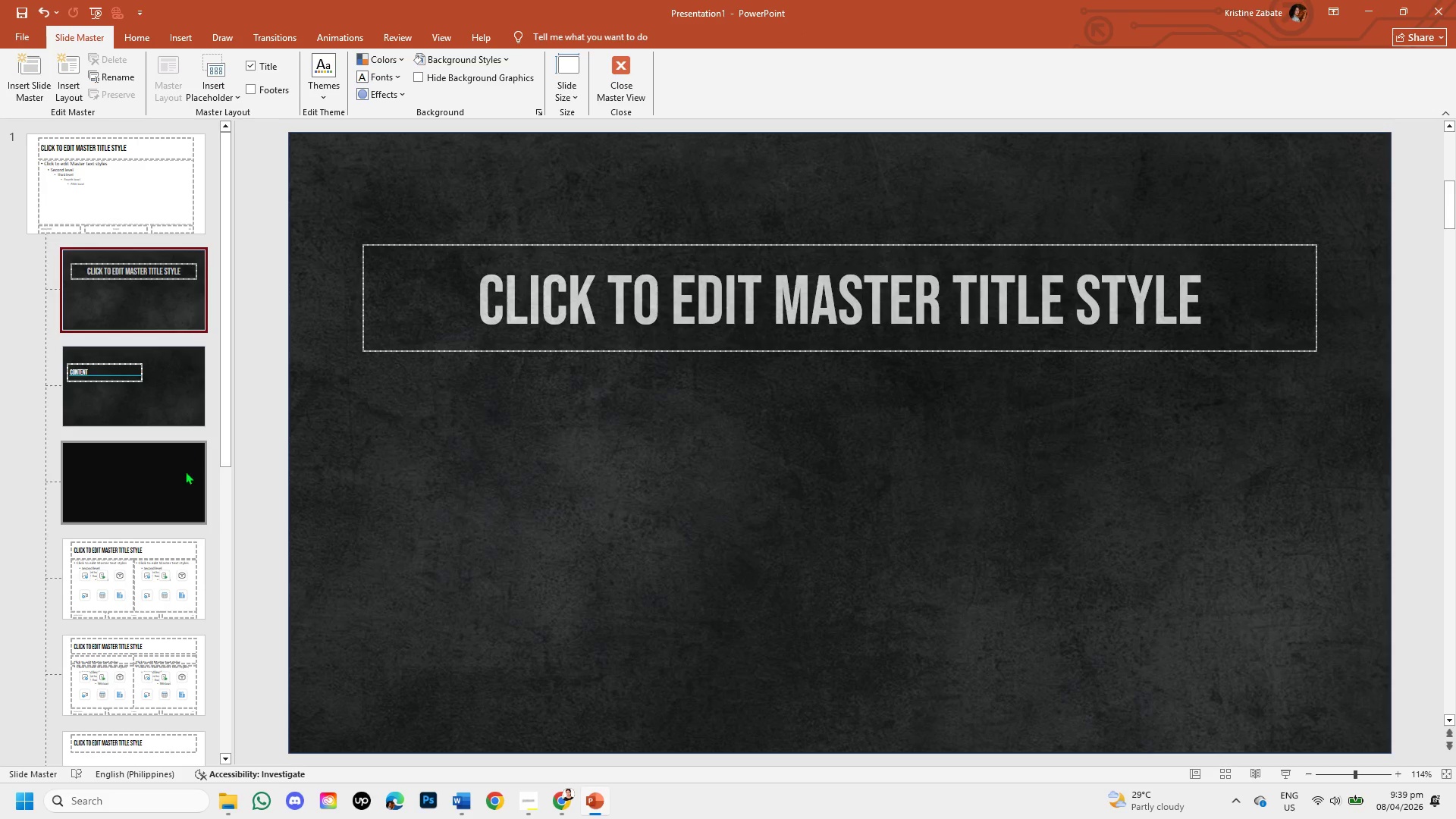 
left_click([174, 487])
 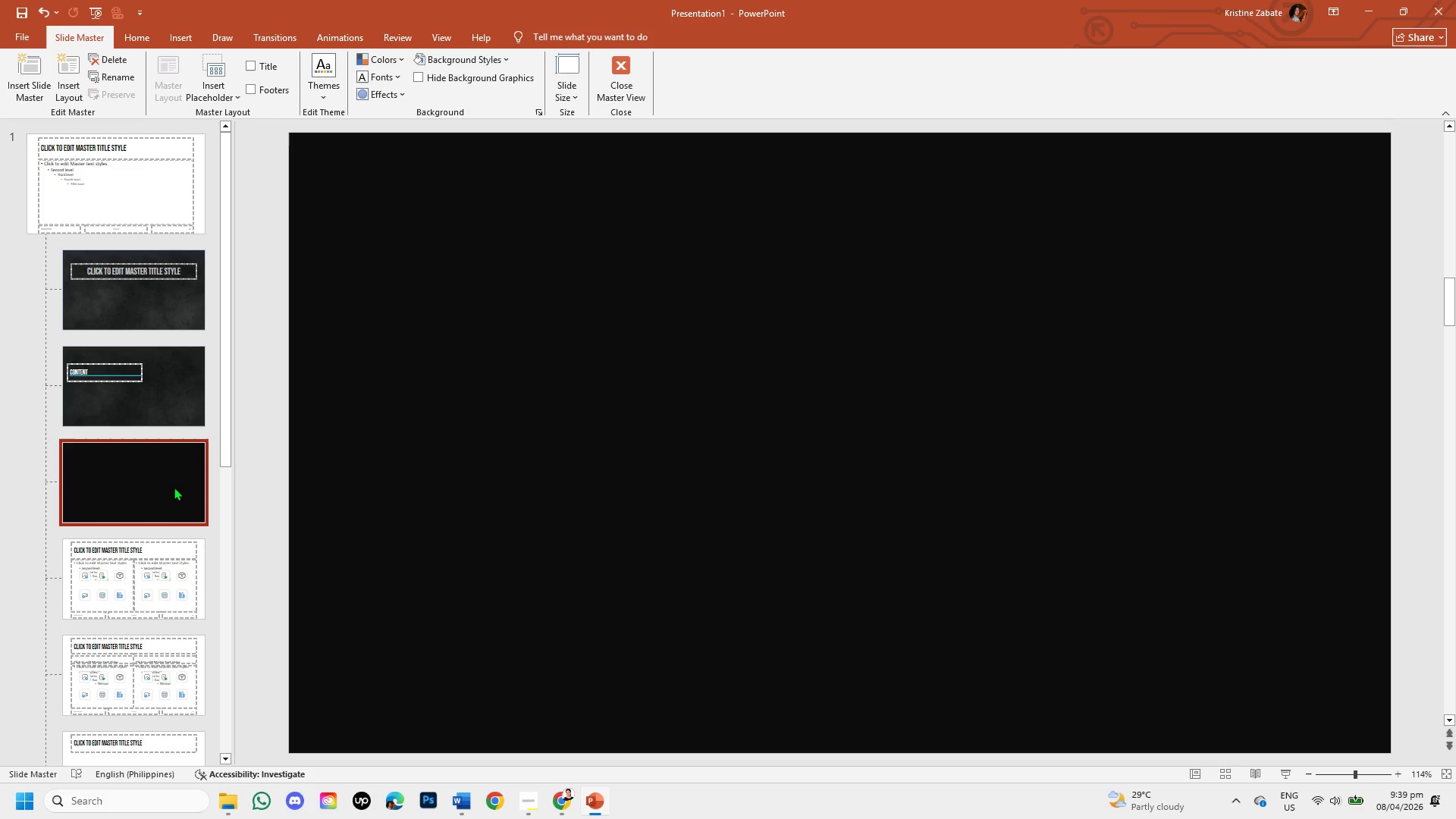 
key(Backspace)
 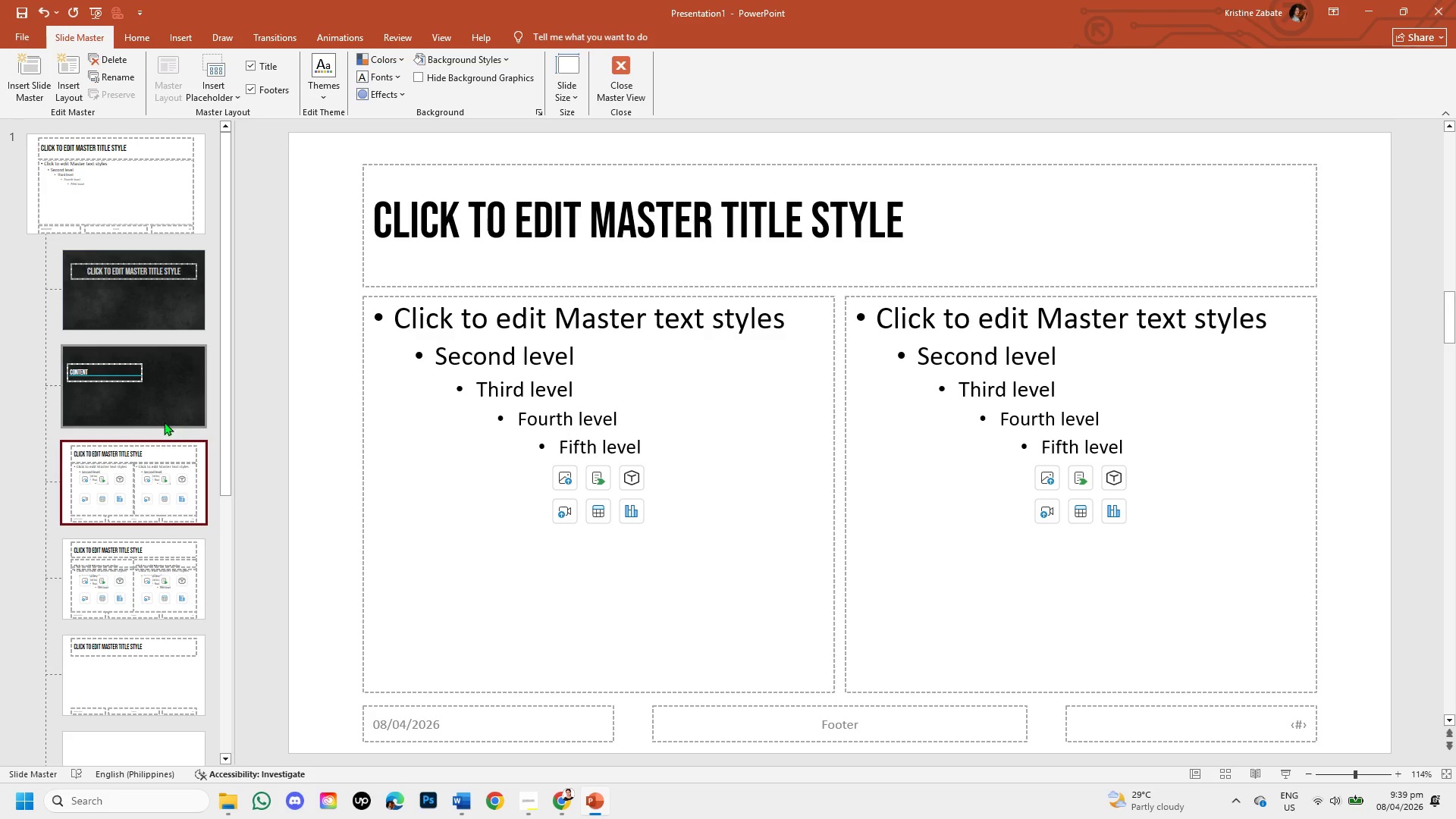 
left_click([164, 408])
 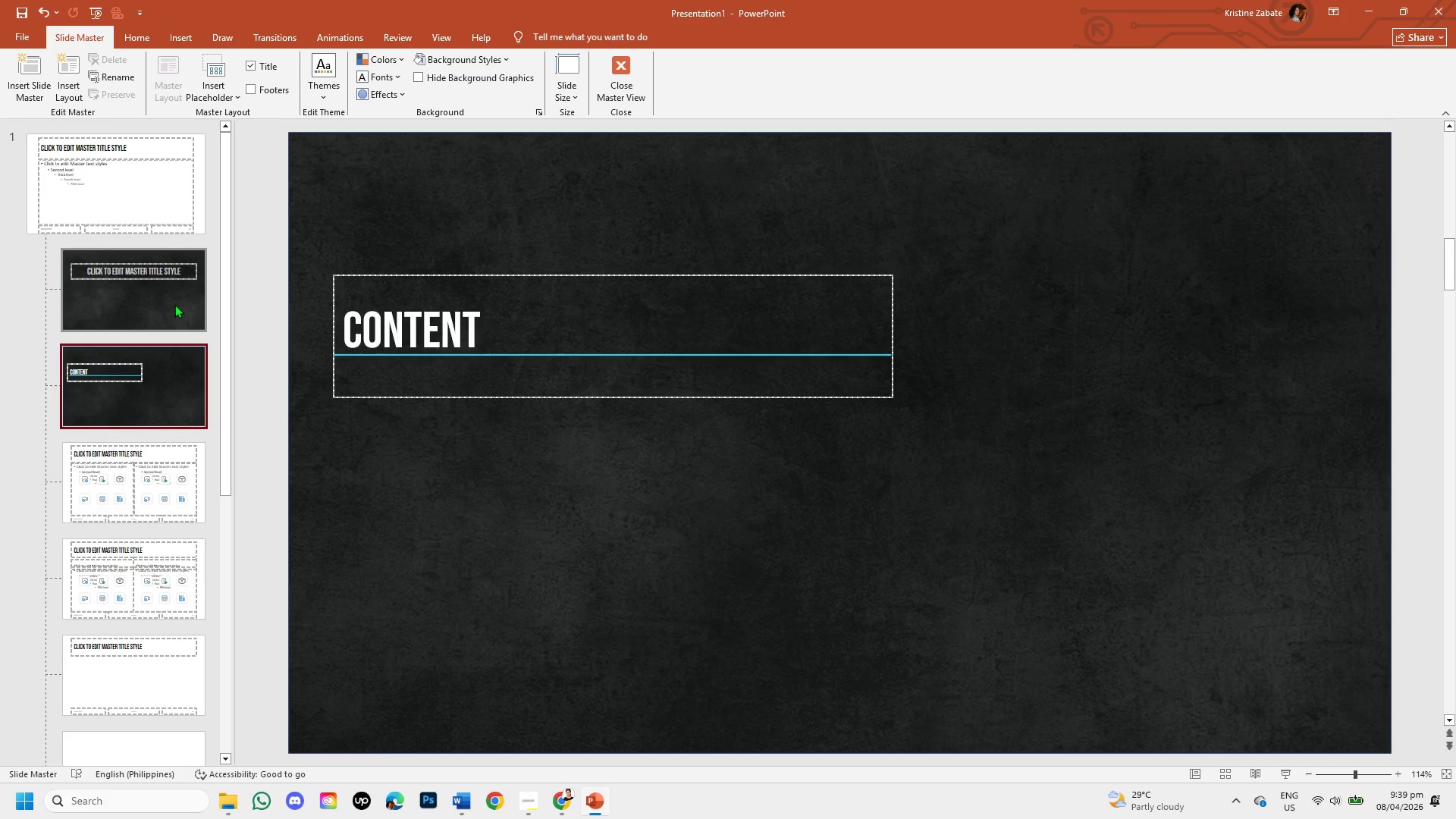 
left_click([174, 304])
 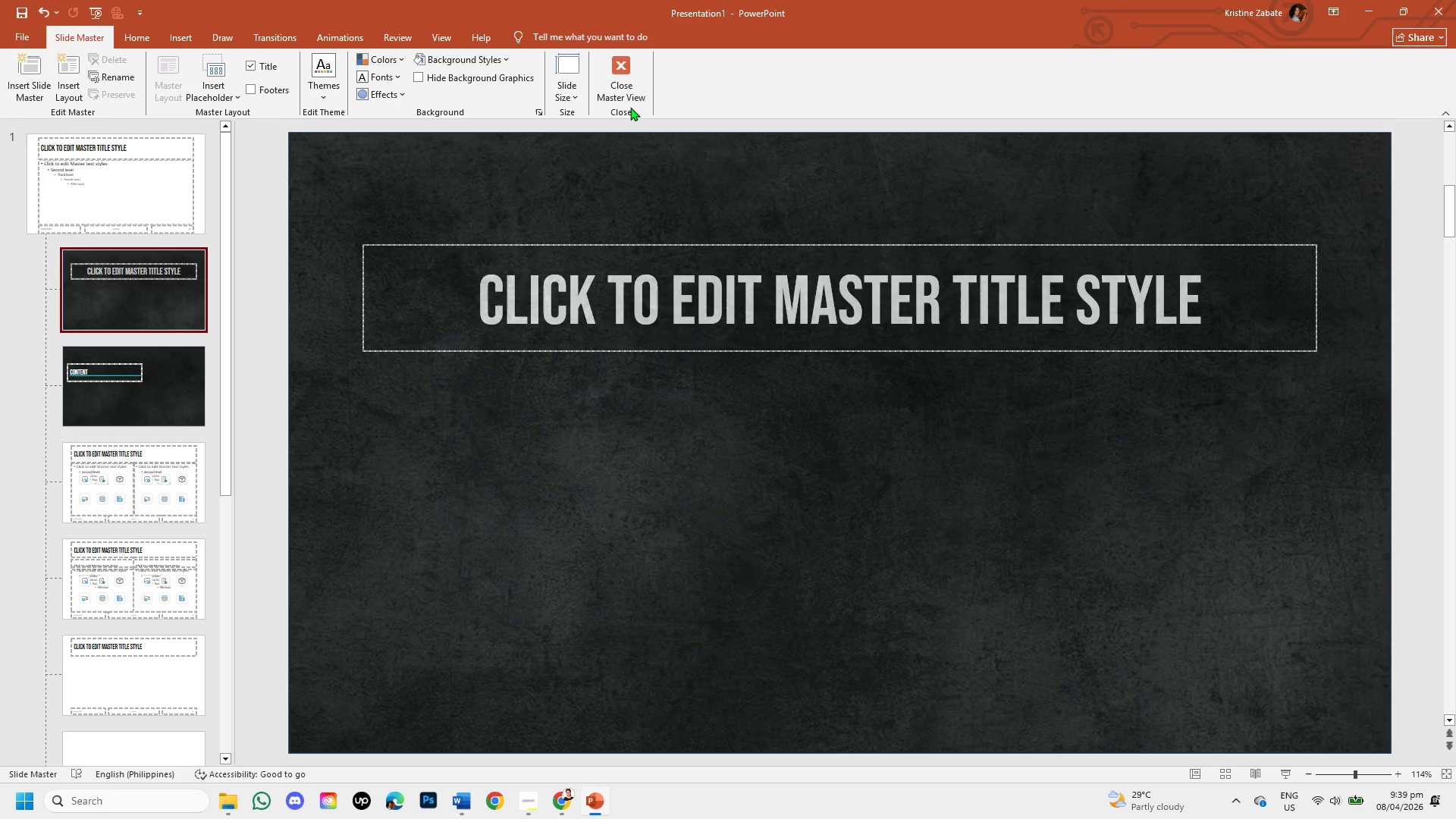 
left_click([625, 93])
 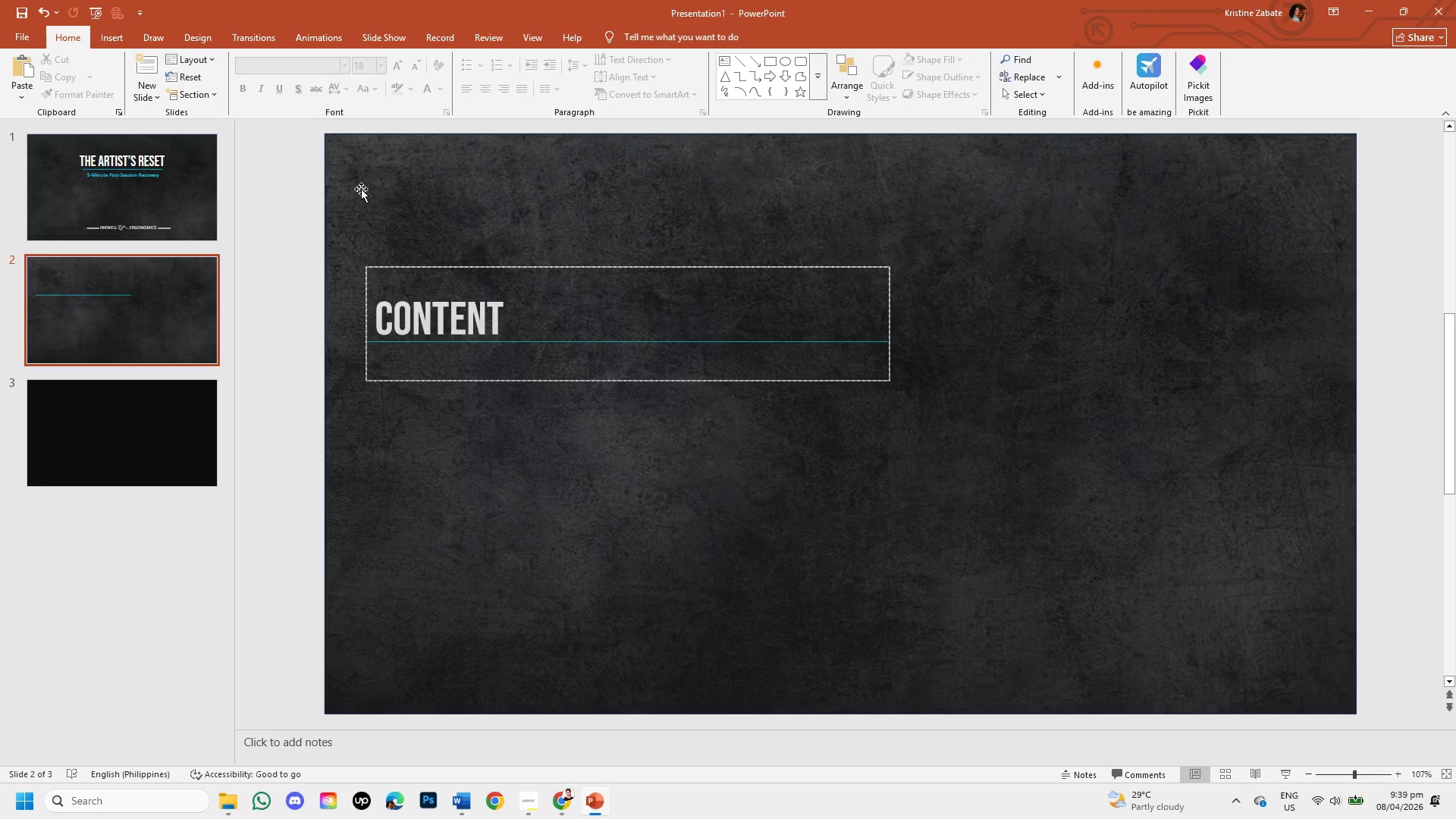 
left_click([42, 170])
 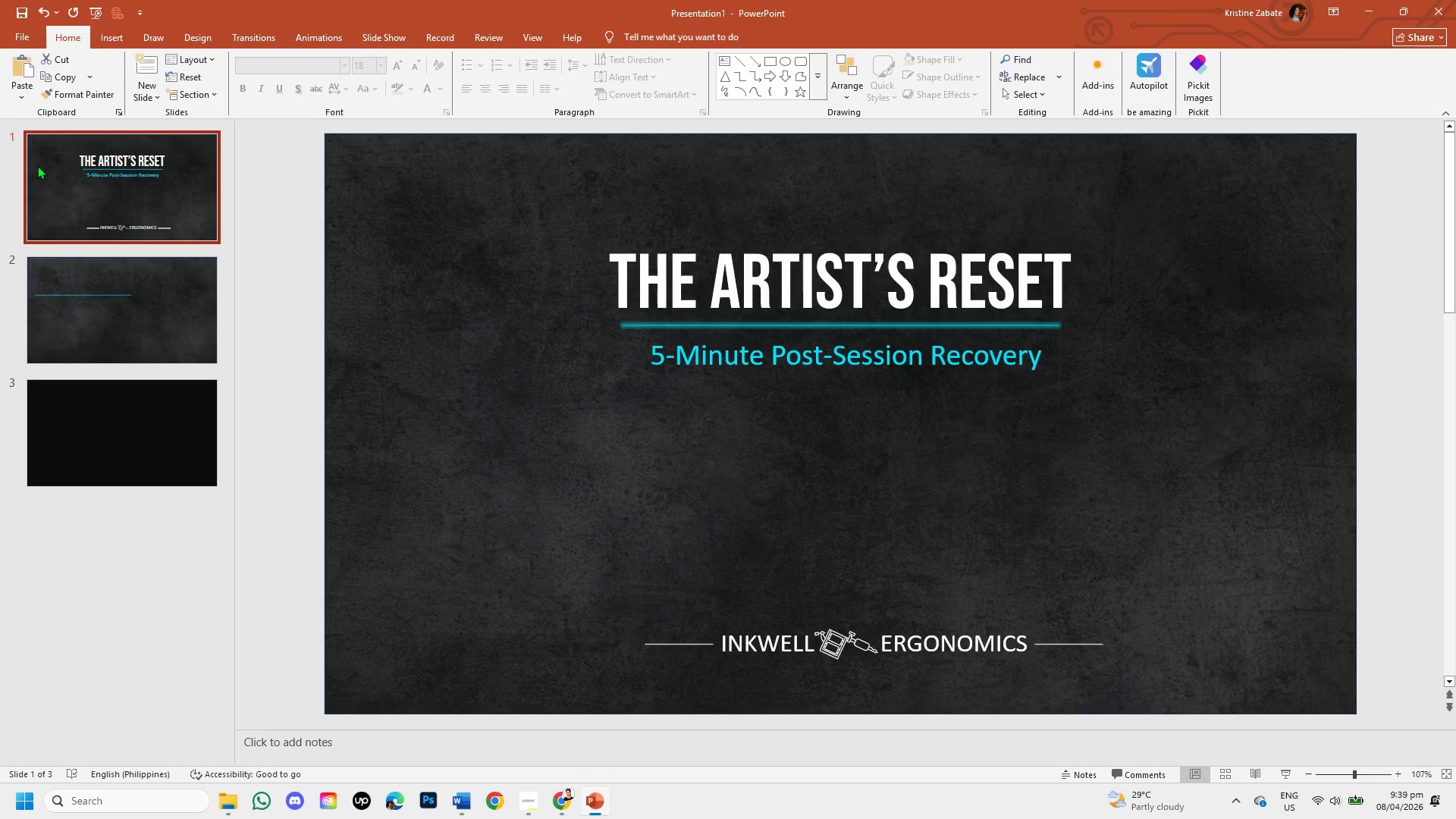 
wait(6.66)
 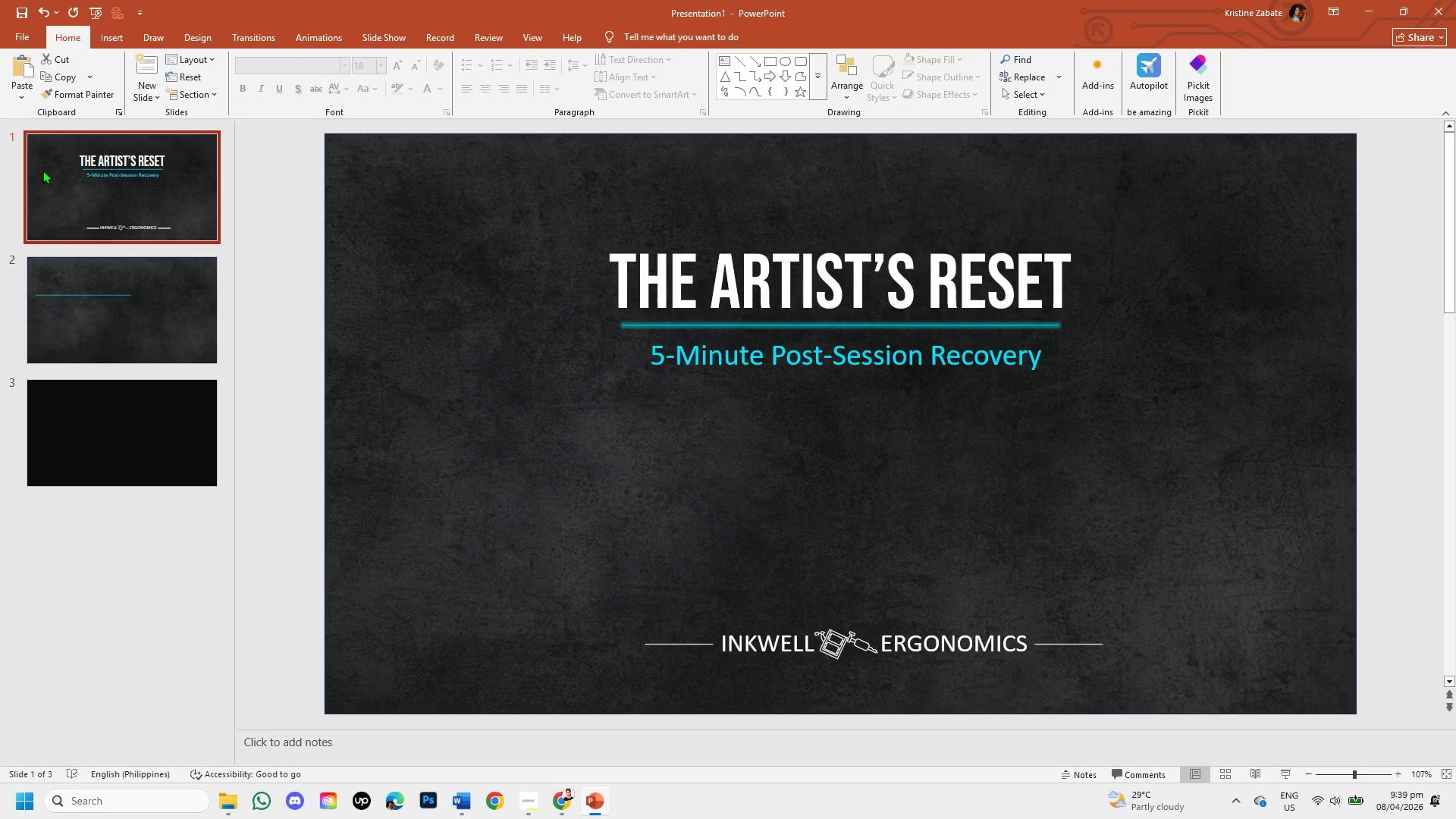 
left_click([538, 34])
 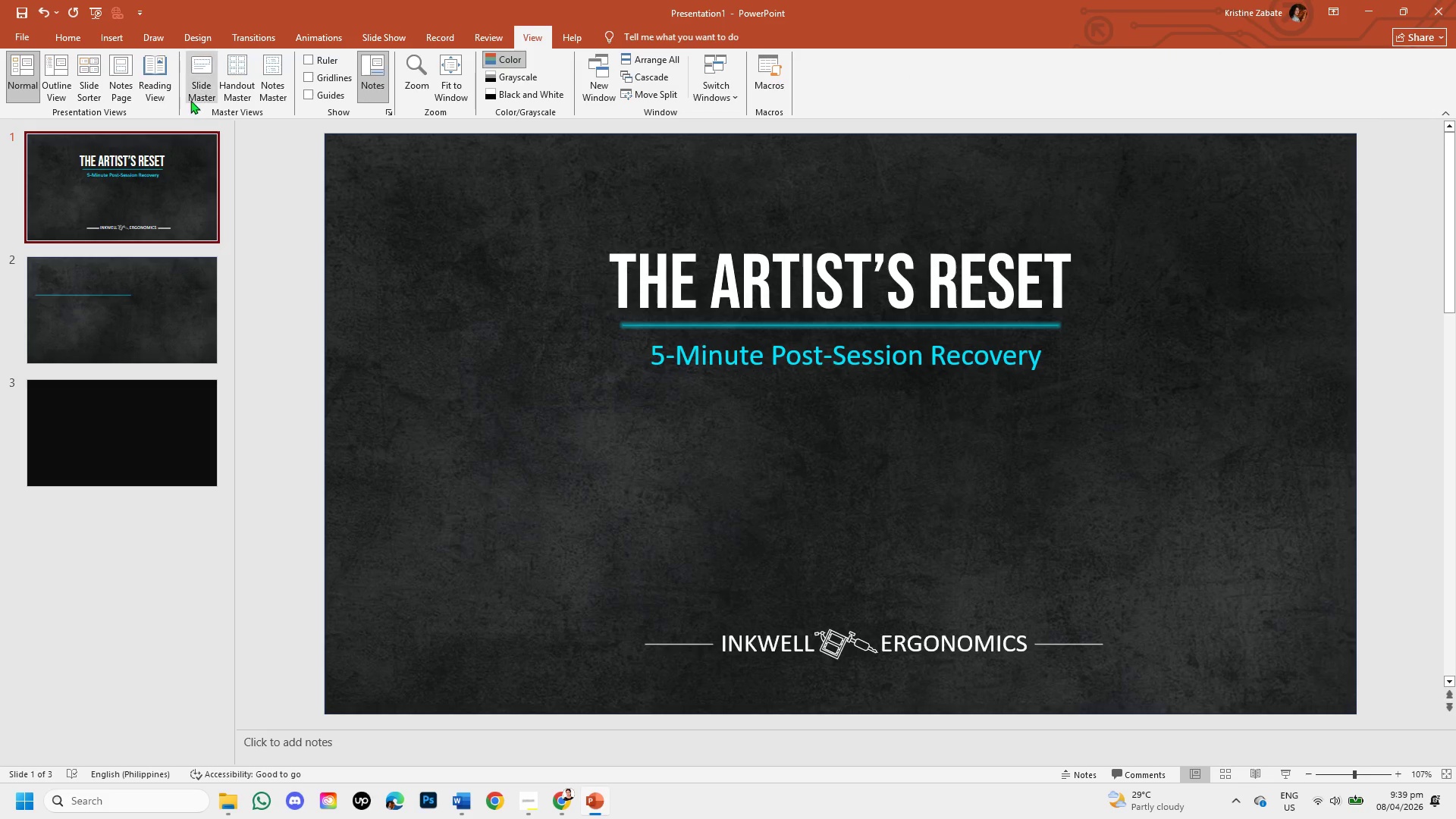 
left_click([196, 90])
 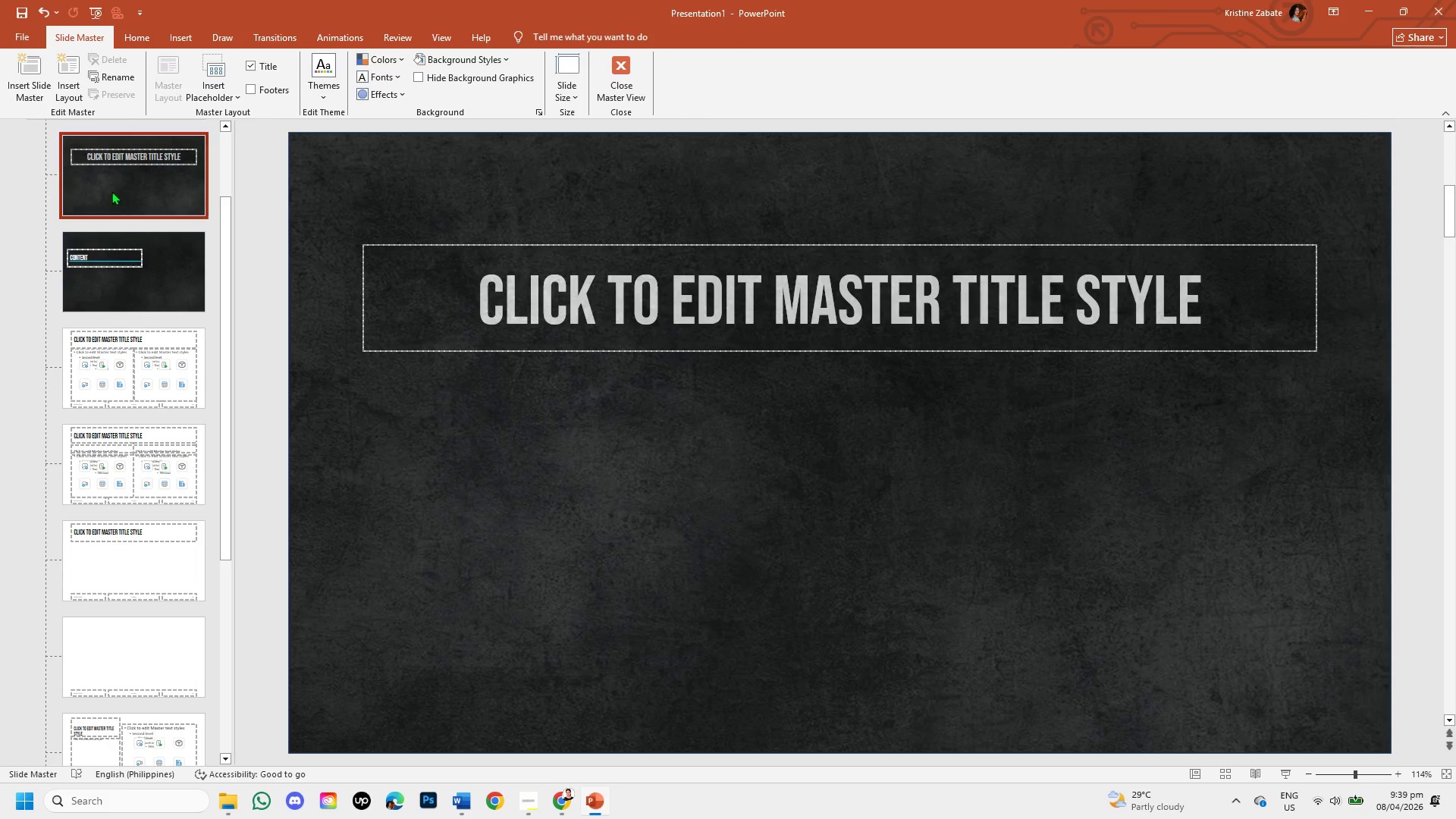 
left_click([105, 177])
 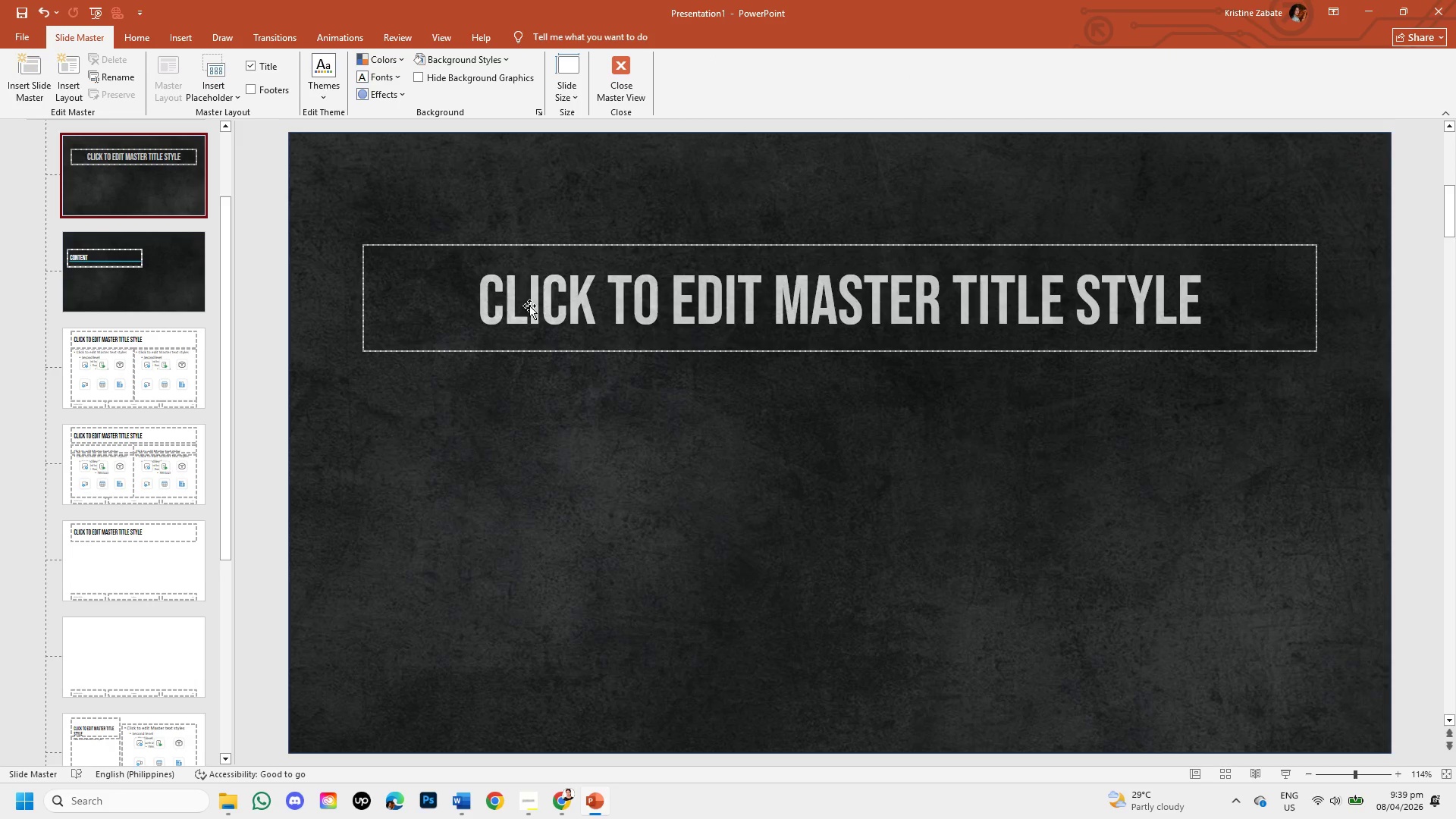 
left_click([530, 307])
 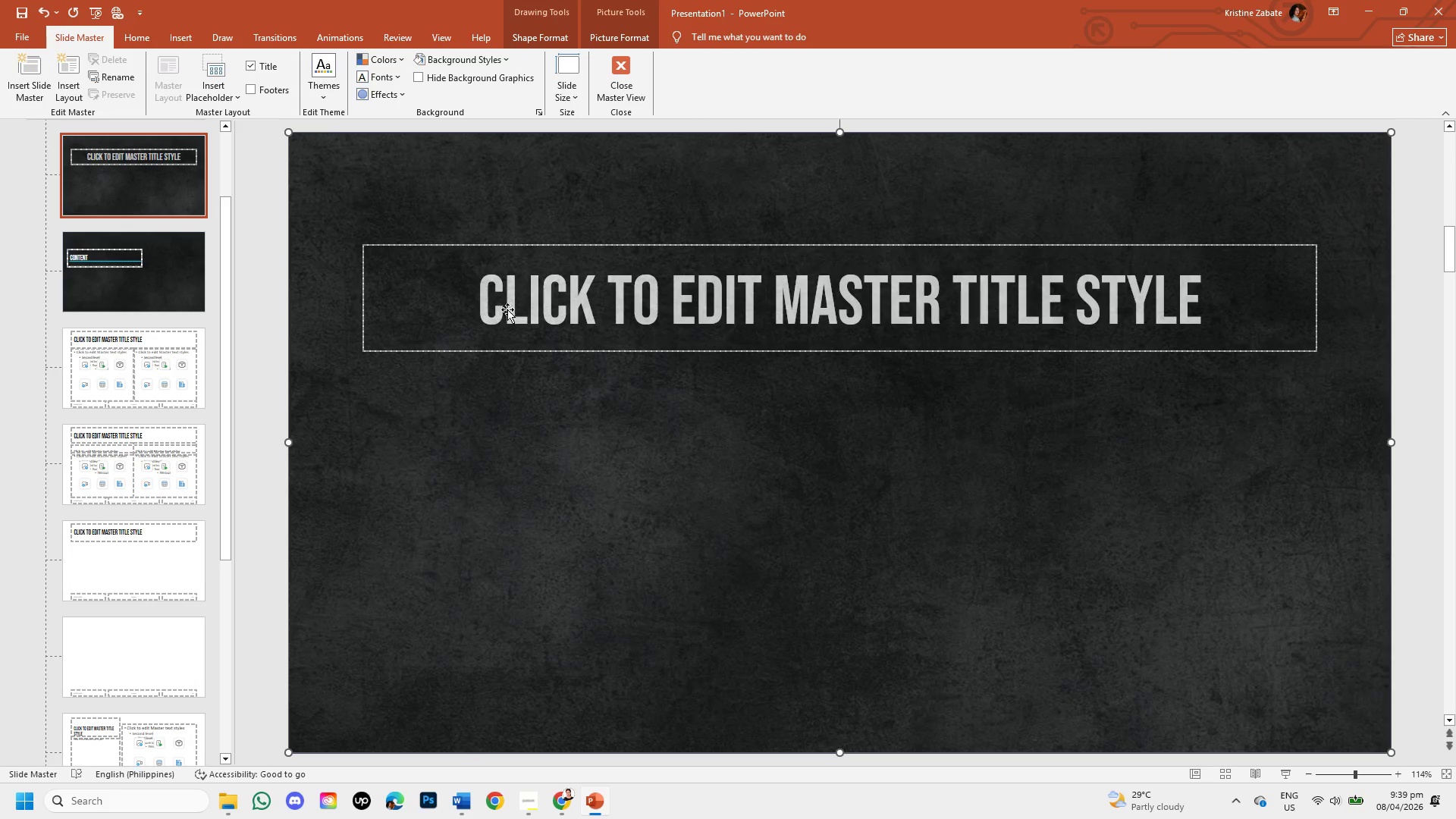 
left_click([503, 307])
 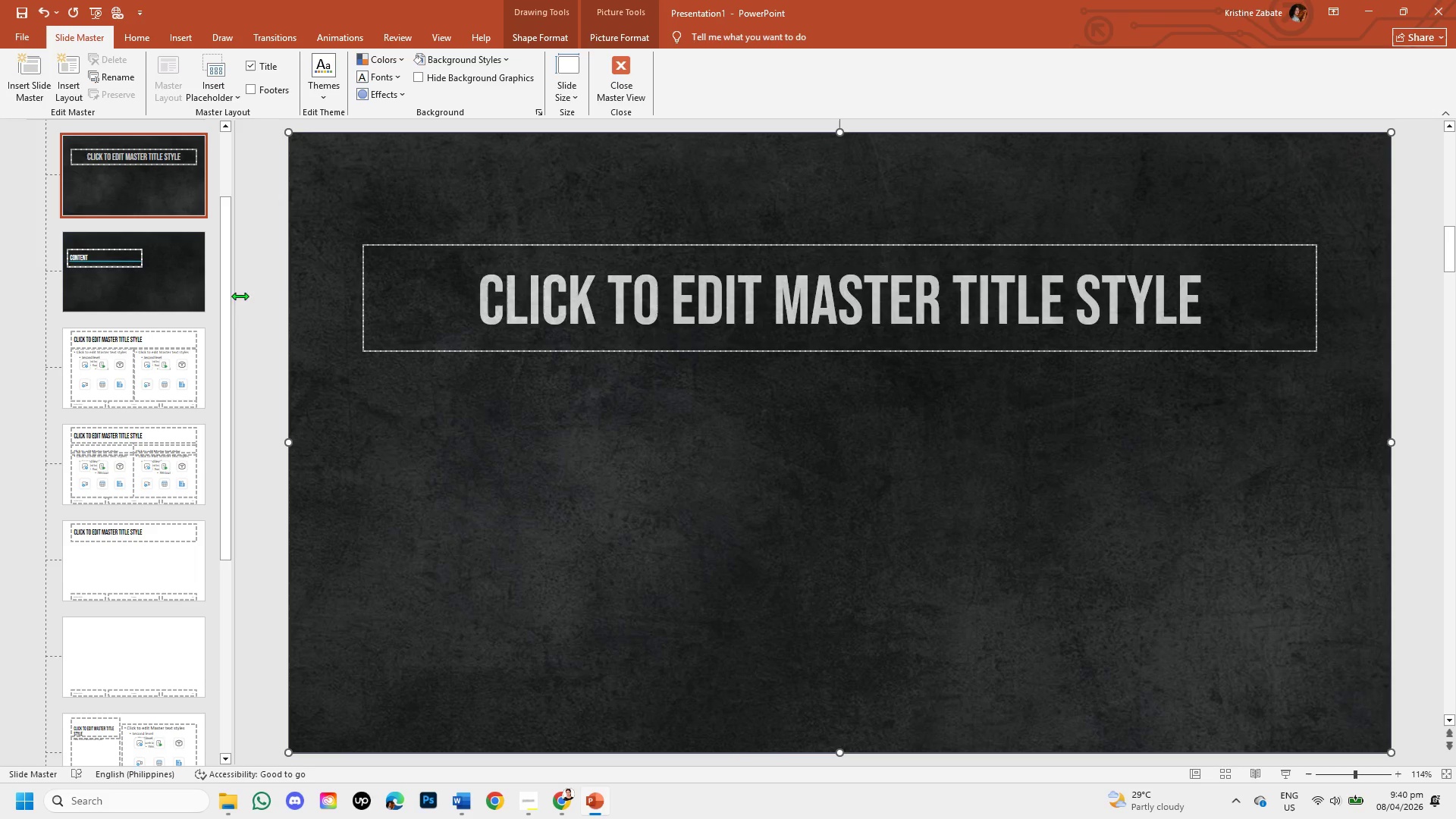 
double_click([475, 316])
 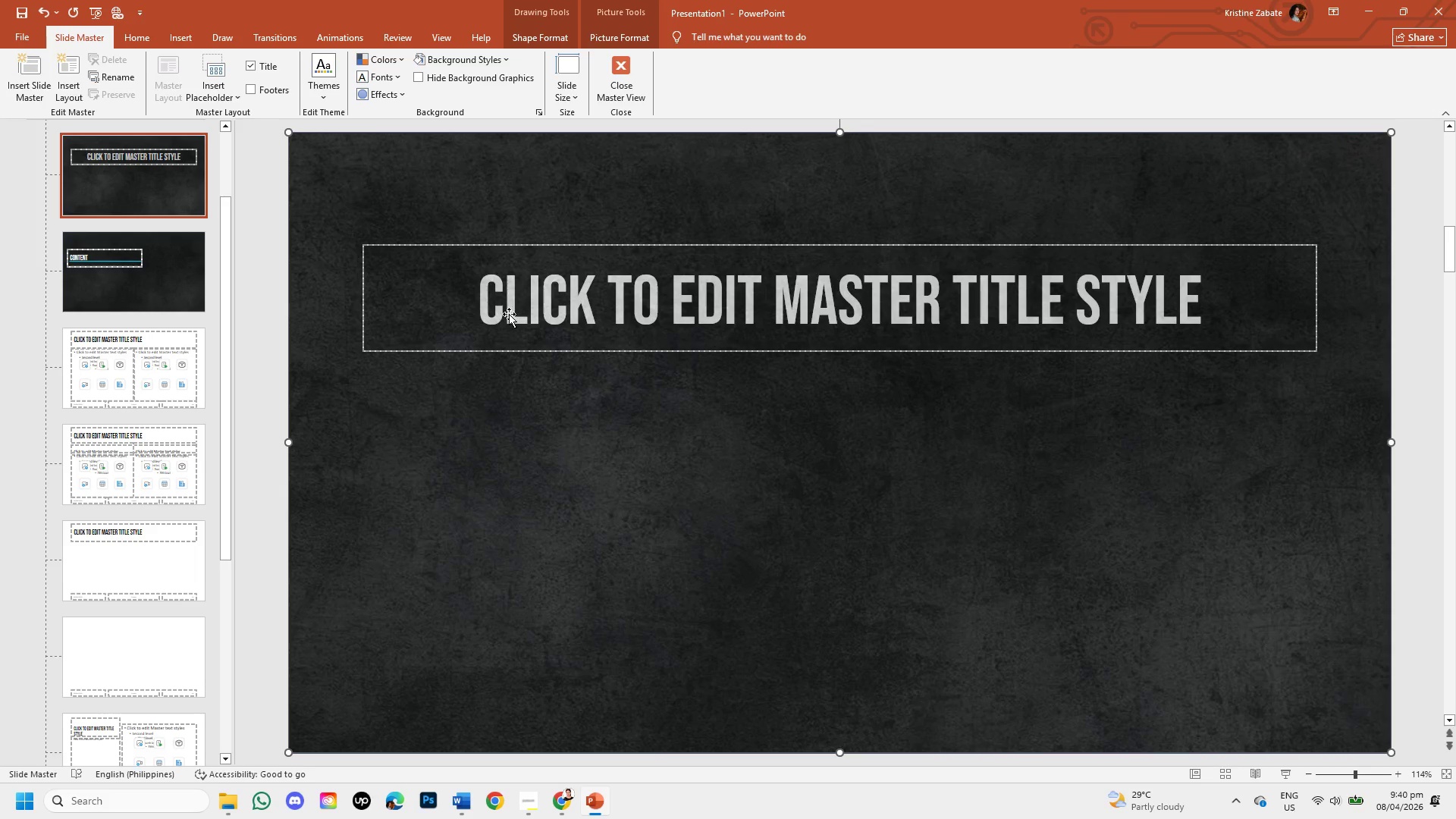 
double_click([509, 312])
 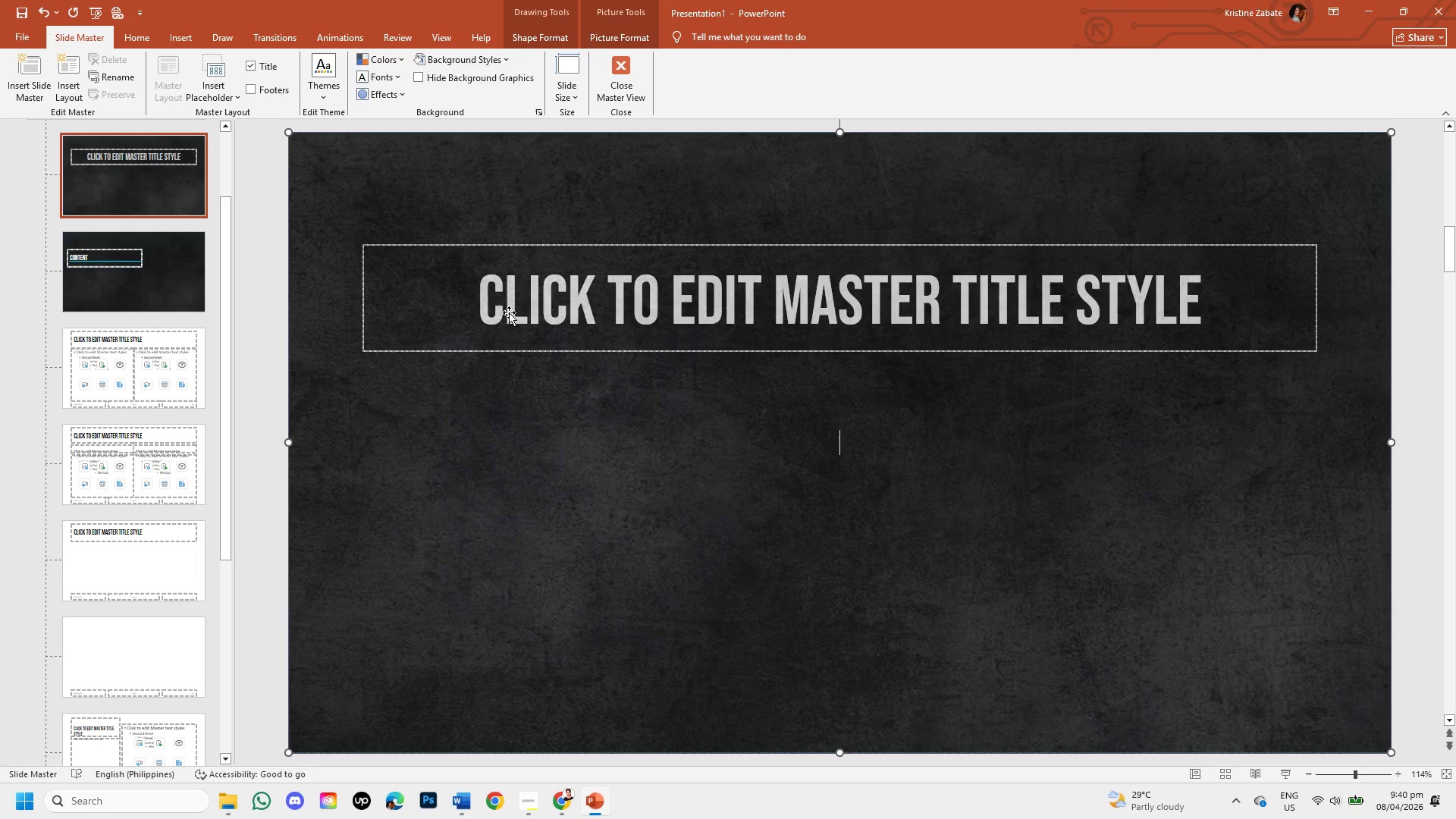 
triple_click([509, 312])
 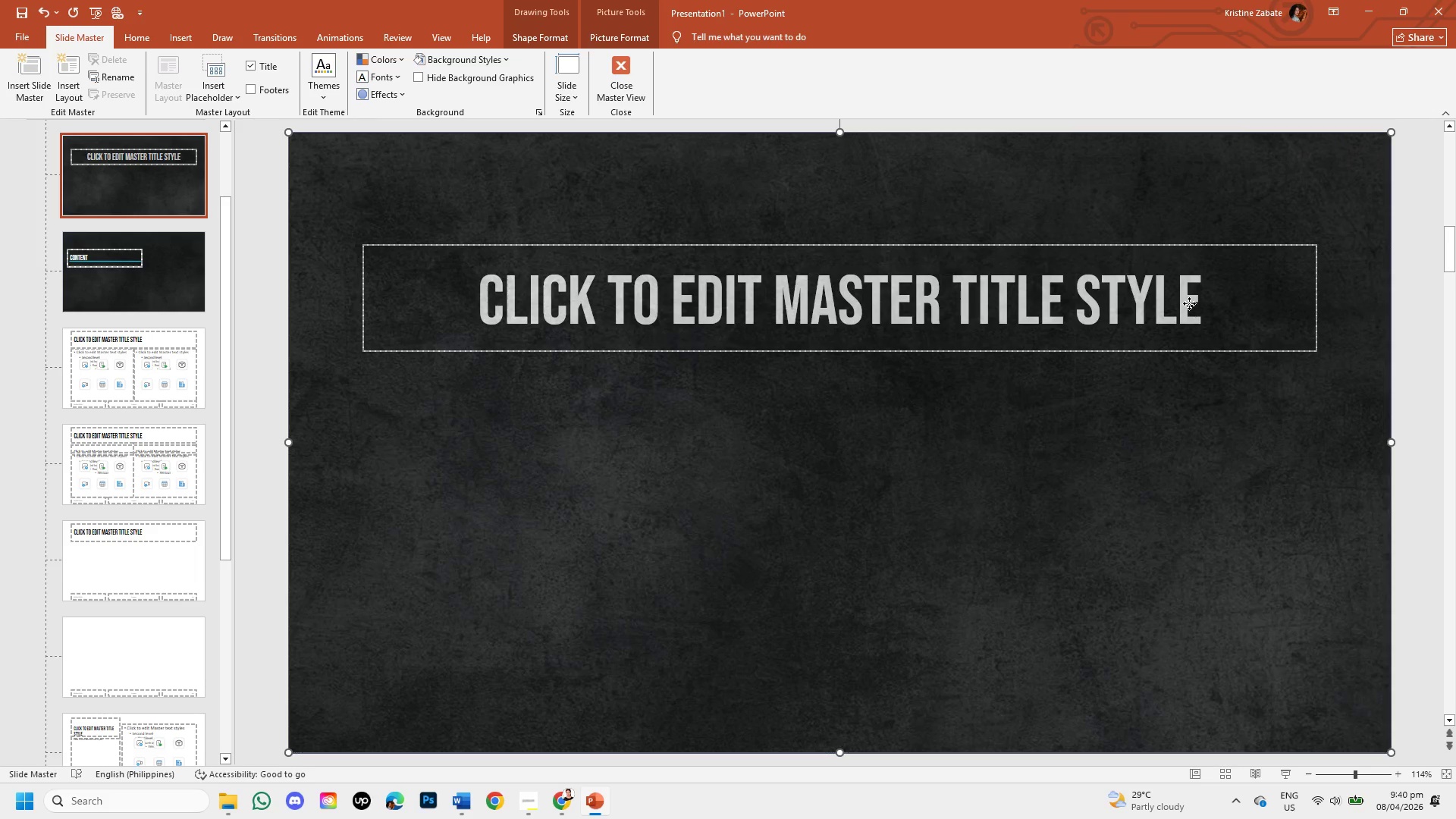 
double_click([1189, 303])
 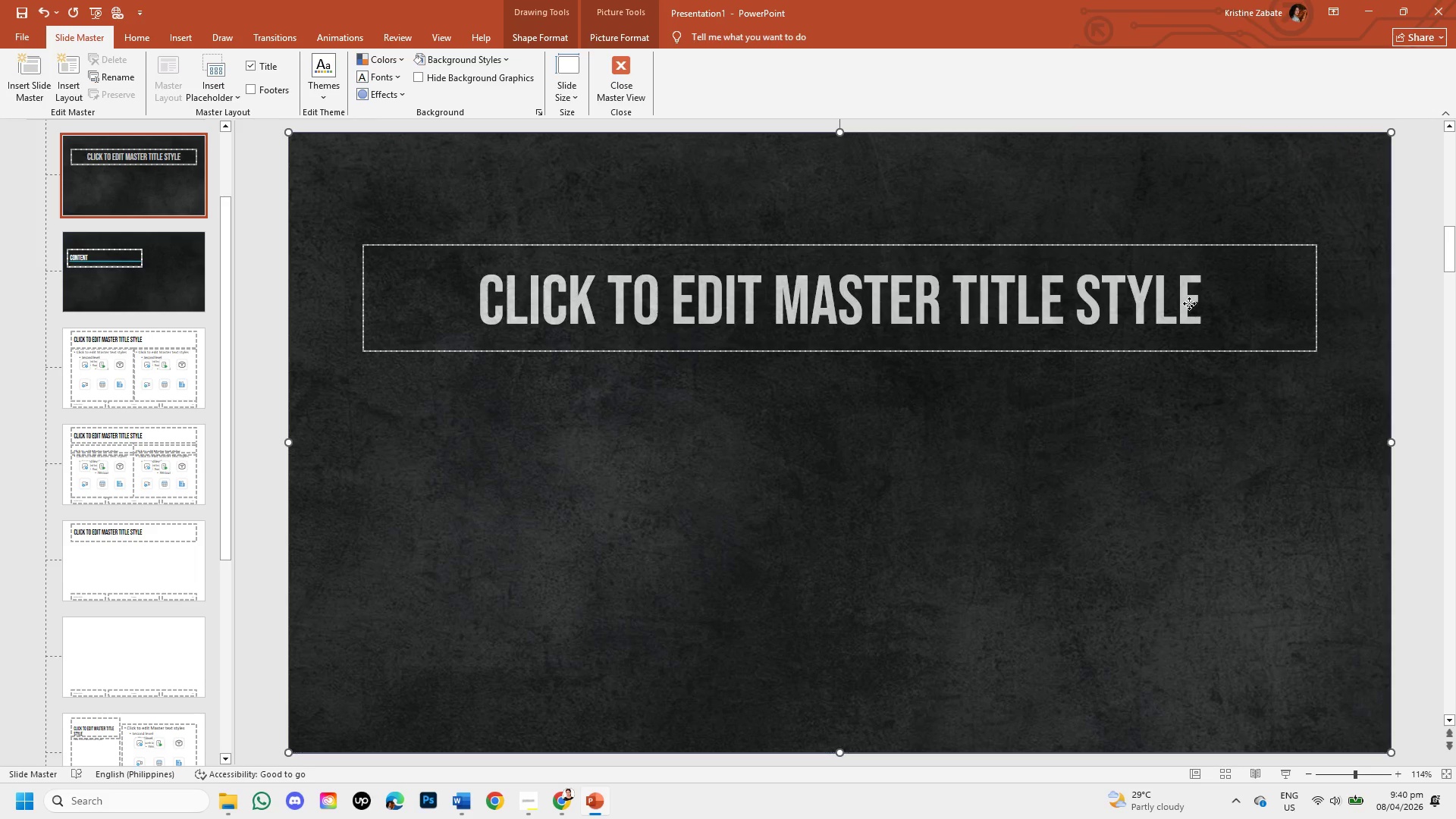 
triple_click([1189, 303])
 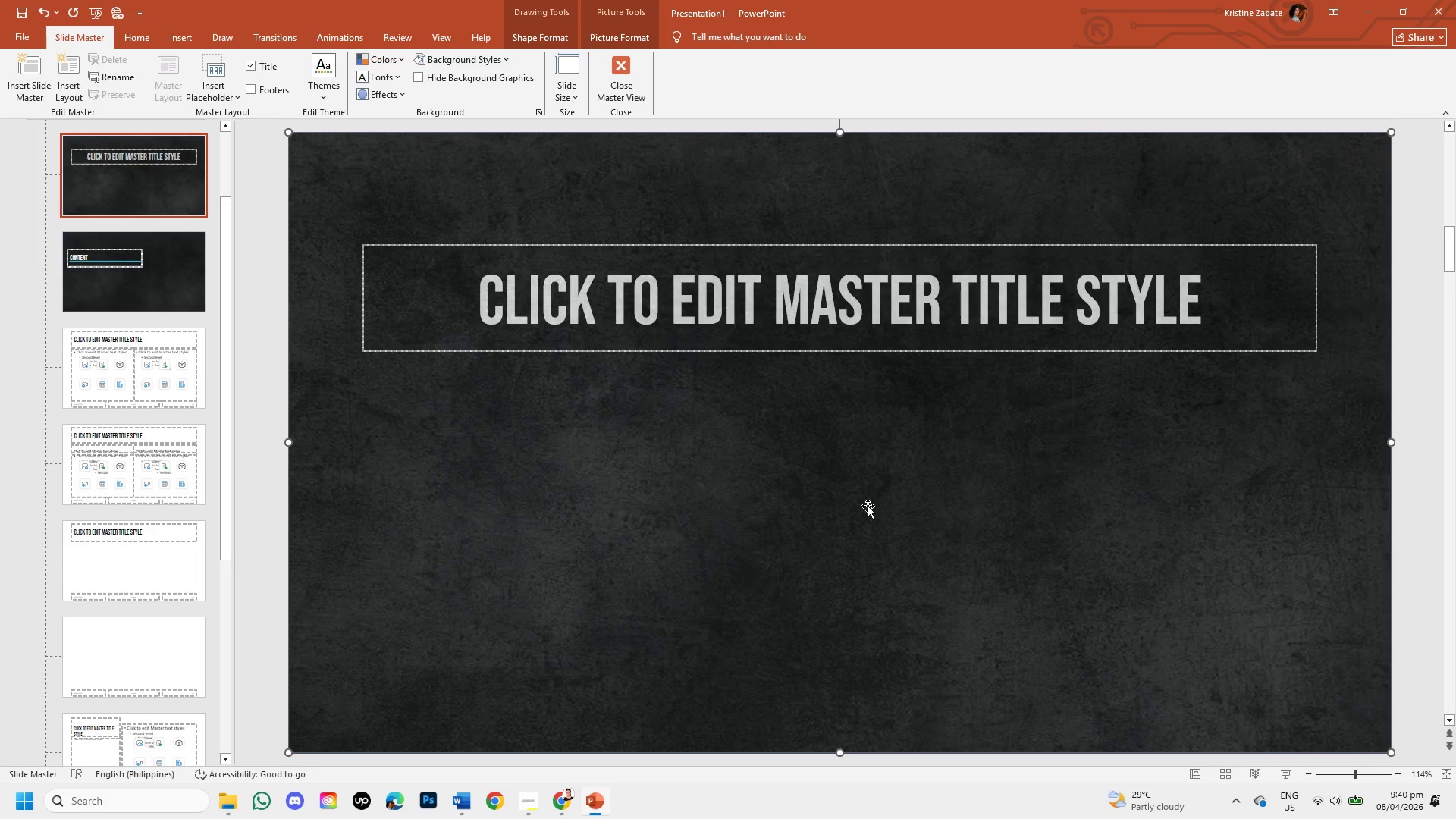 
left_click([868, 506])
 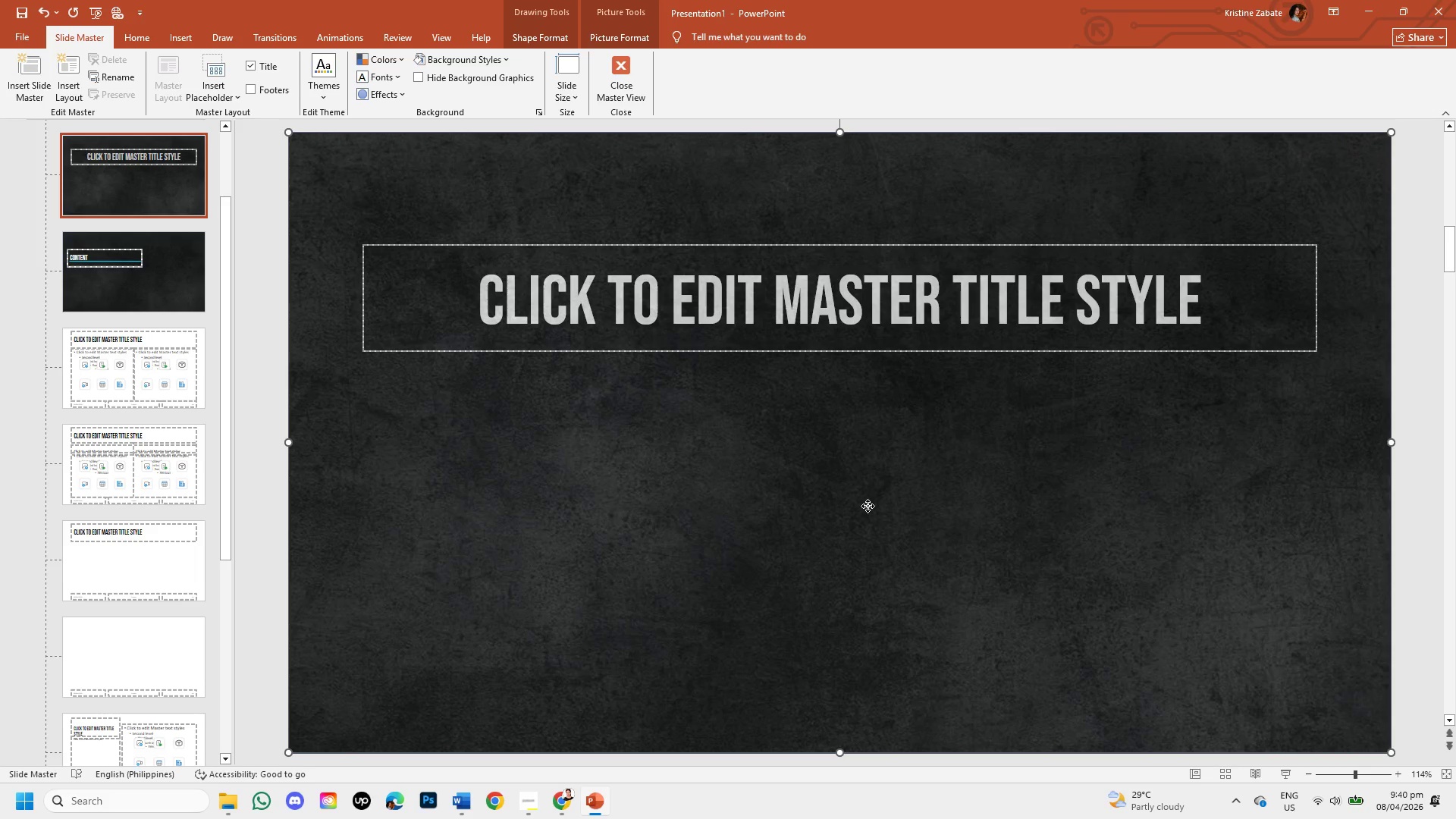 
right_click([868, 506])
 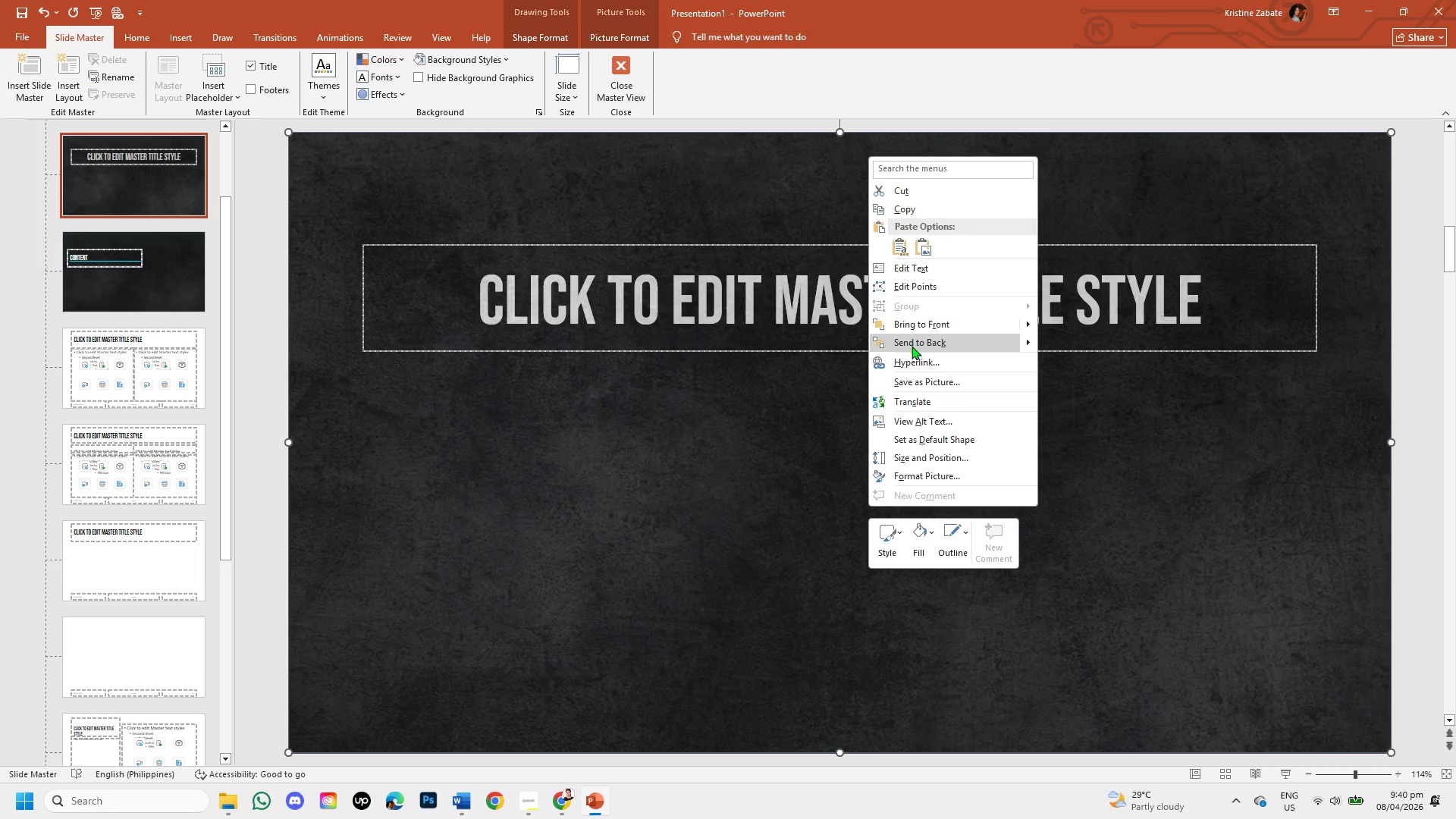 
left_click([927, 338])
 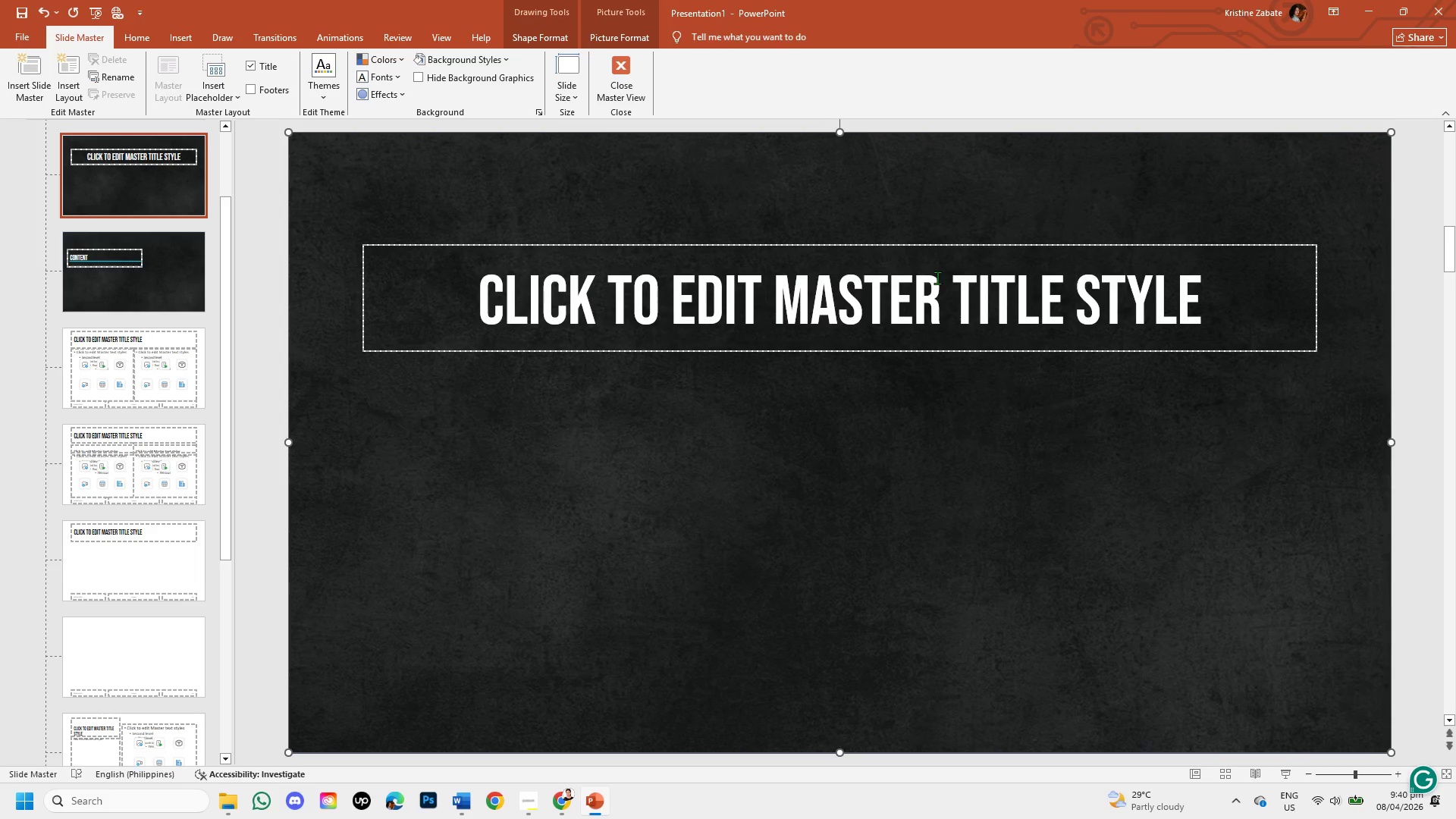 
left_click([927, 306])
 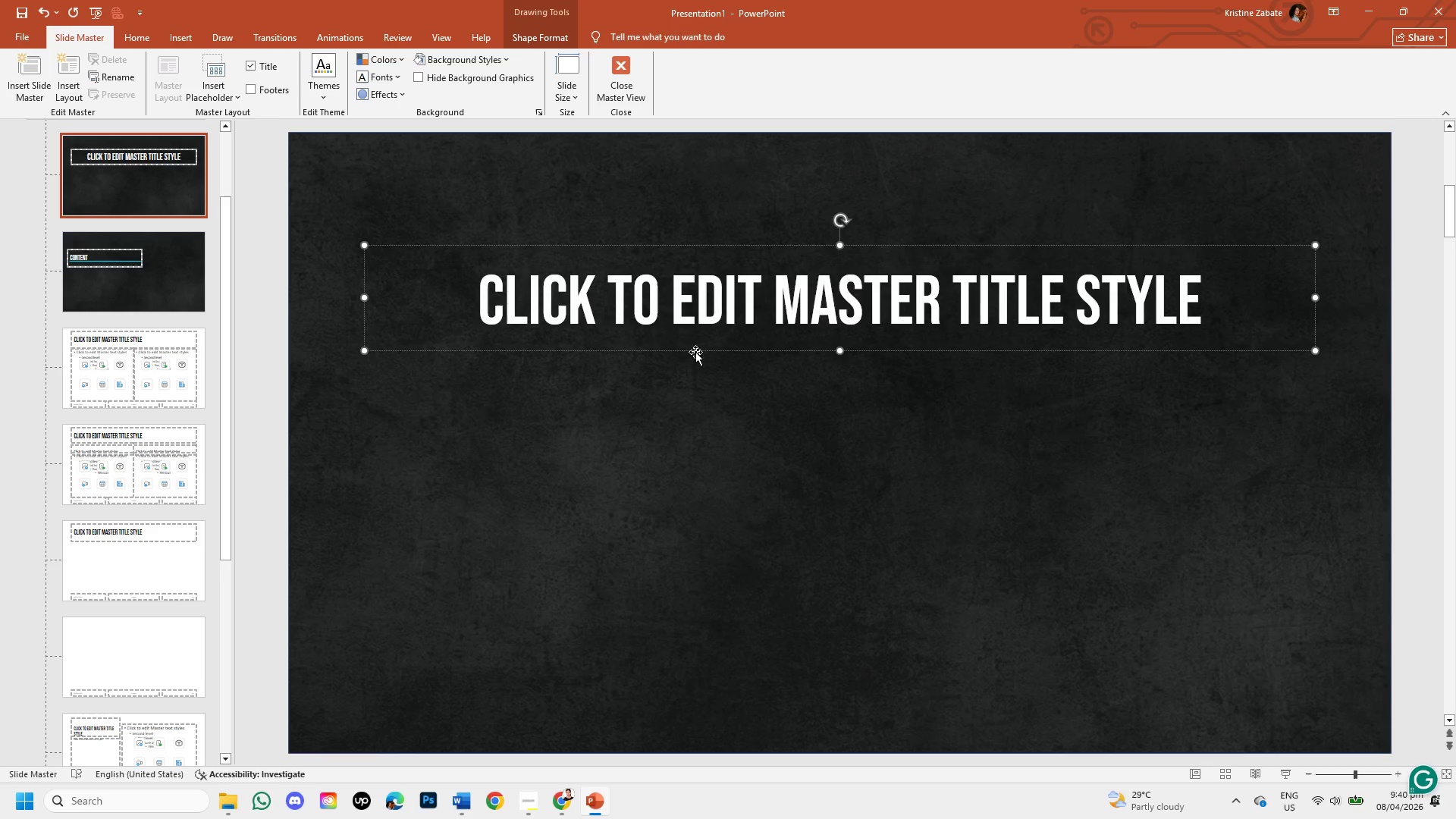 
left_click([699, 344])
 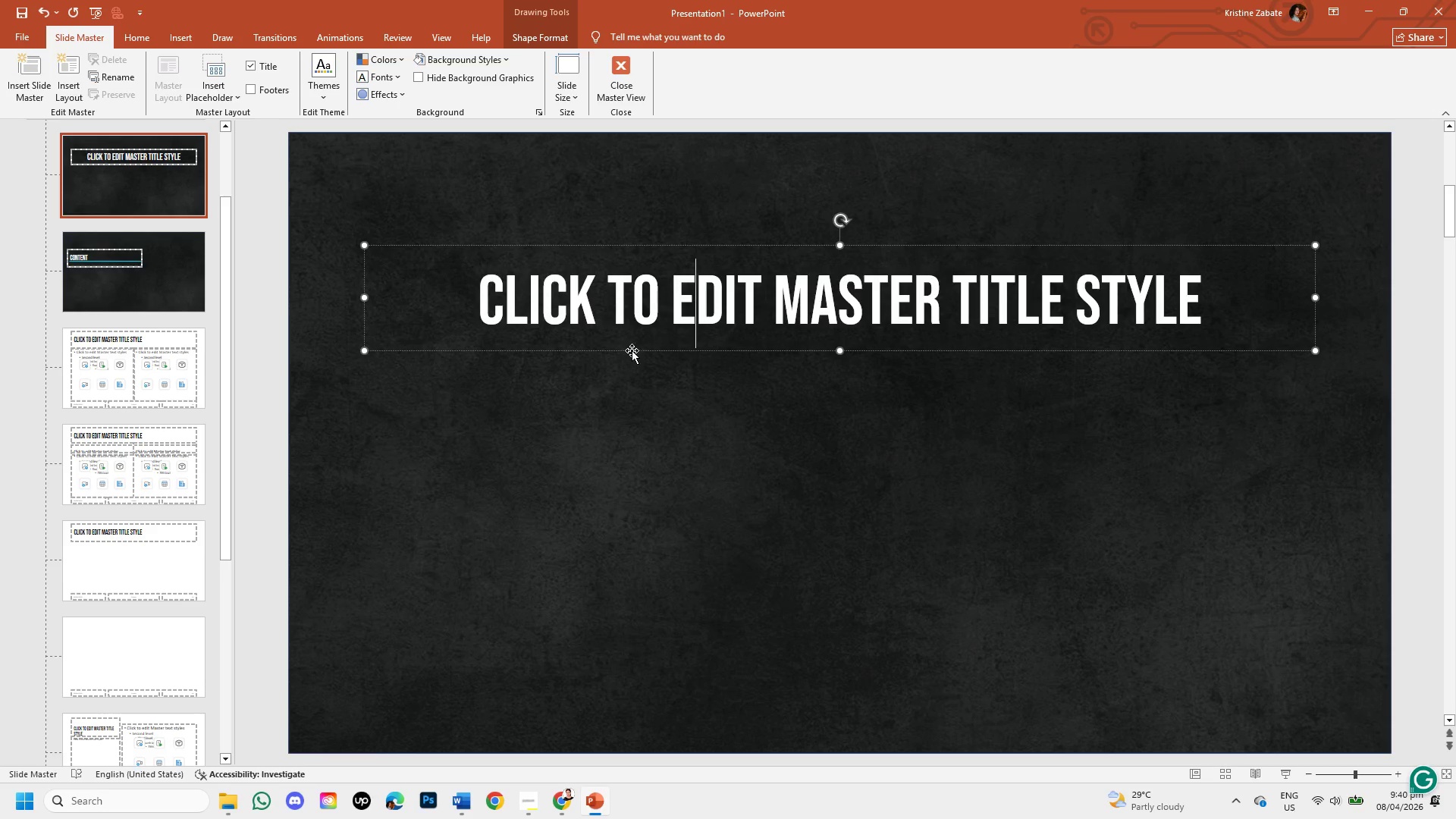 
left_click([633, 348])
 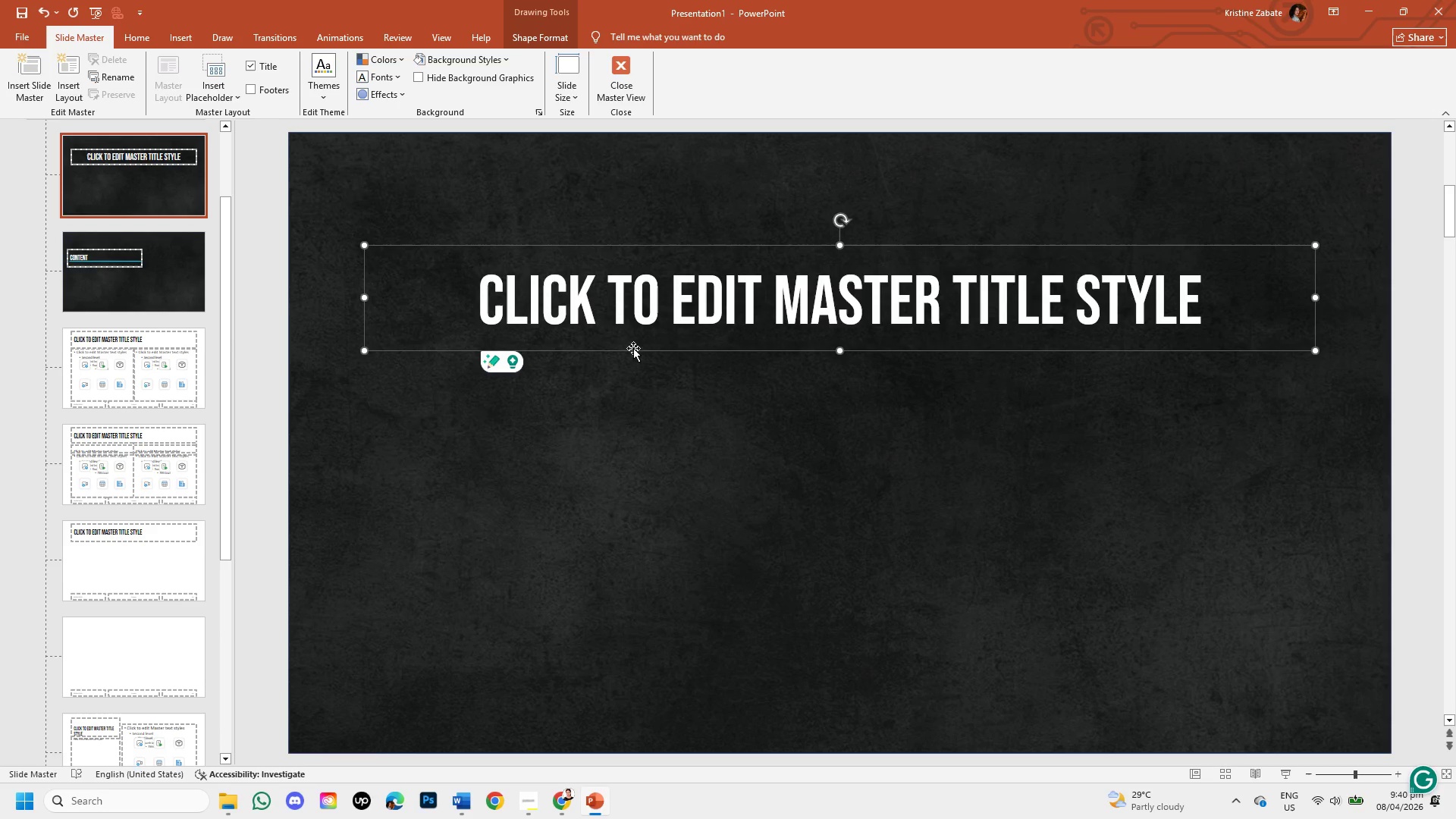 
right_click([633, 348])
 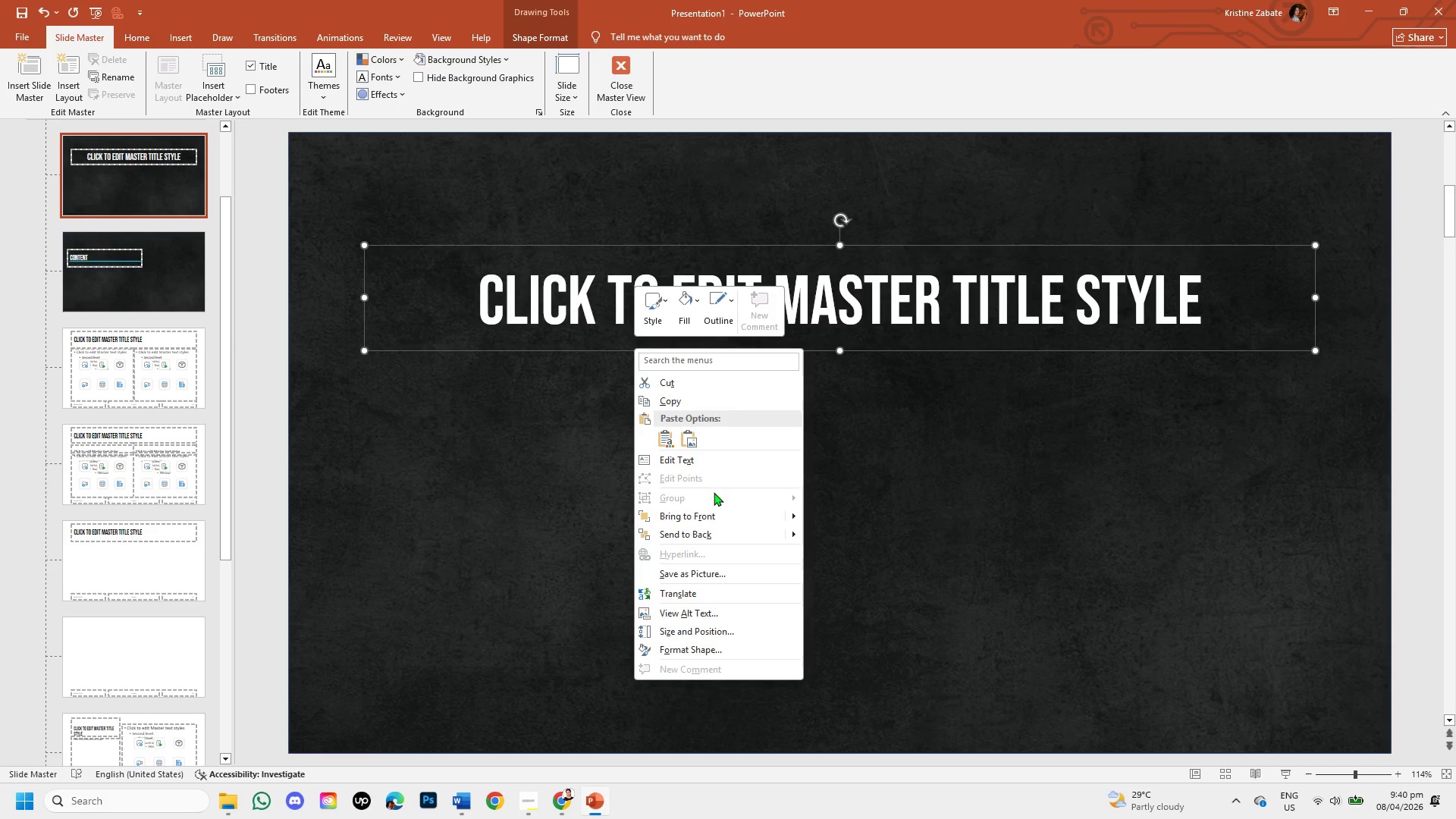 
left_click([720, 516])
 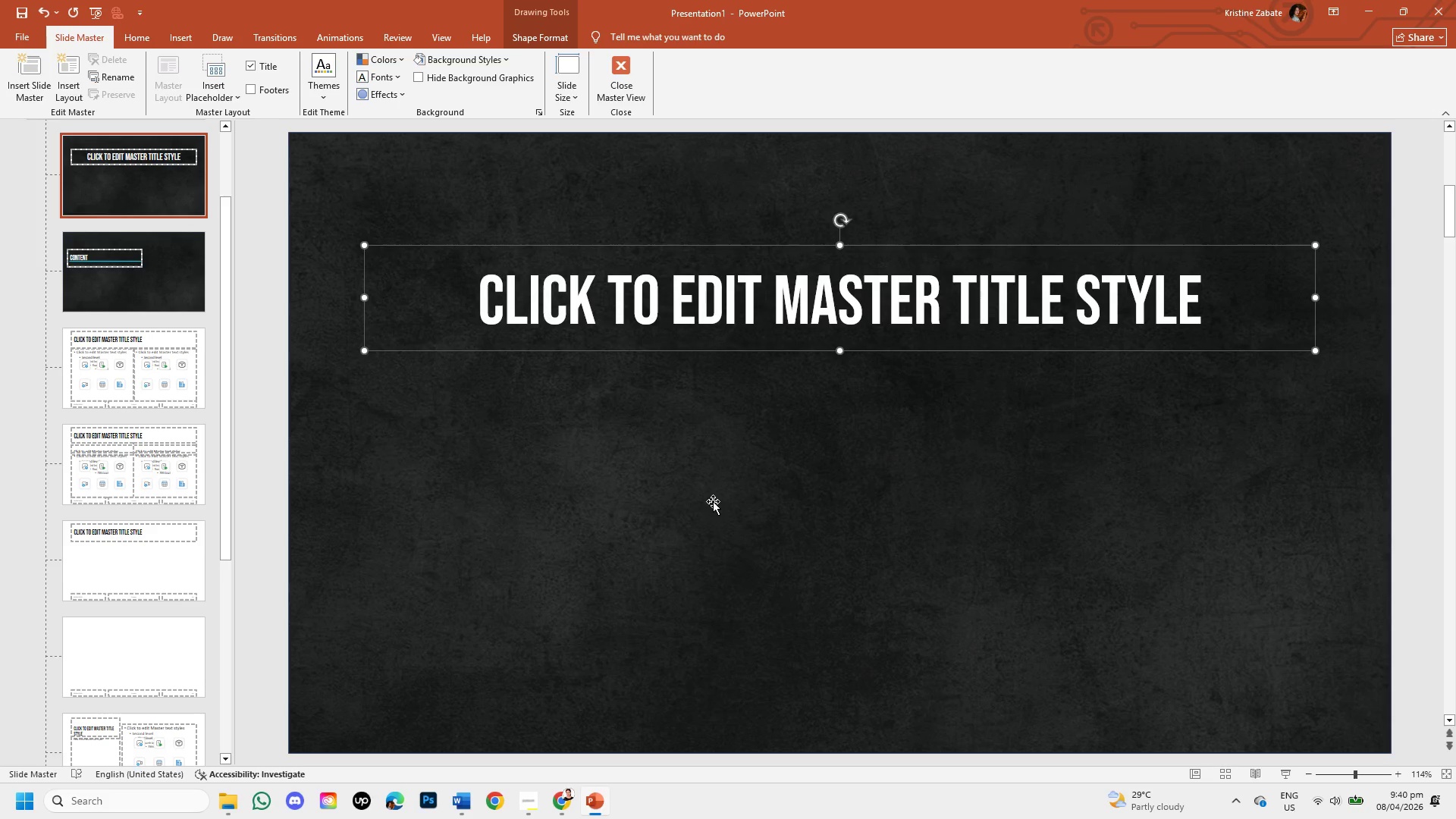 
left_click([713, 501])
 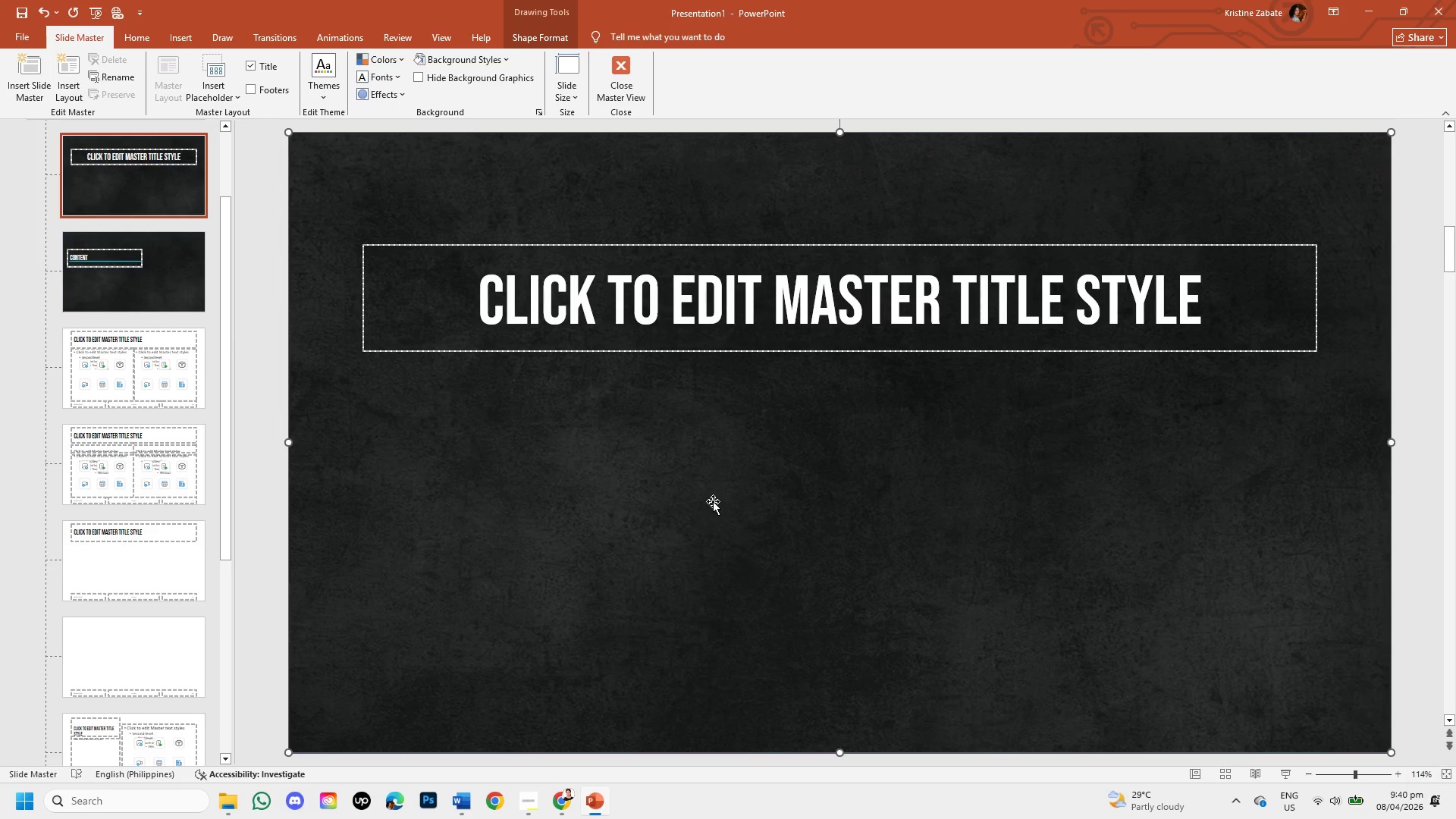 
right_click([713, 501])
 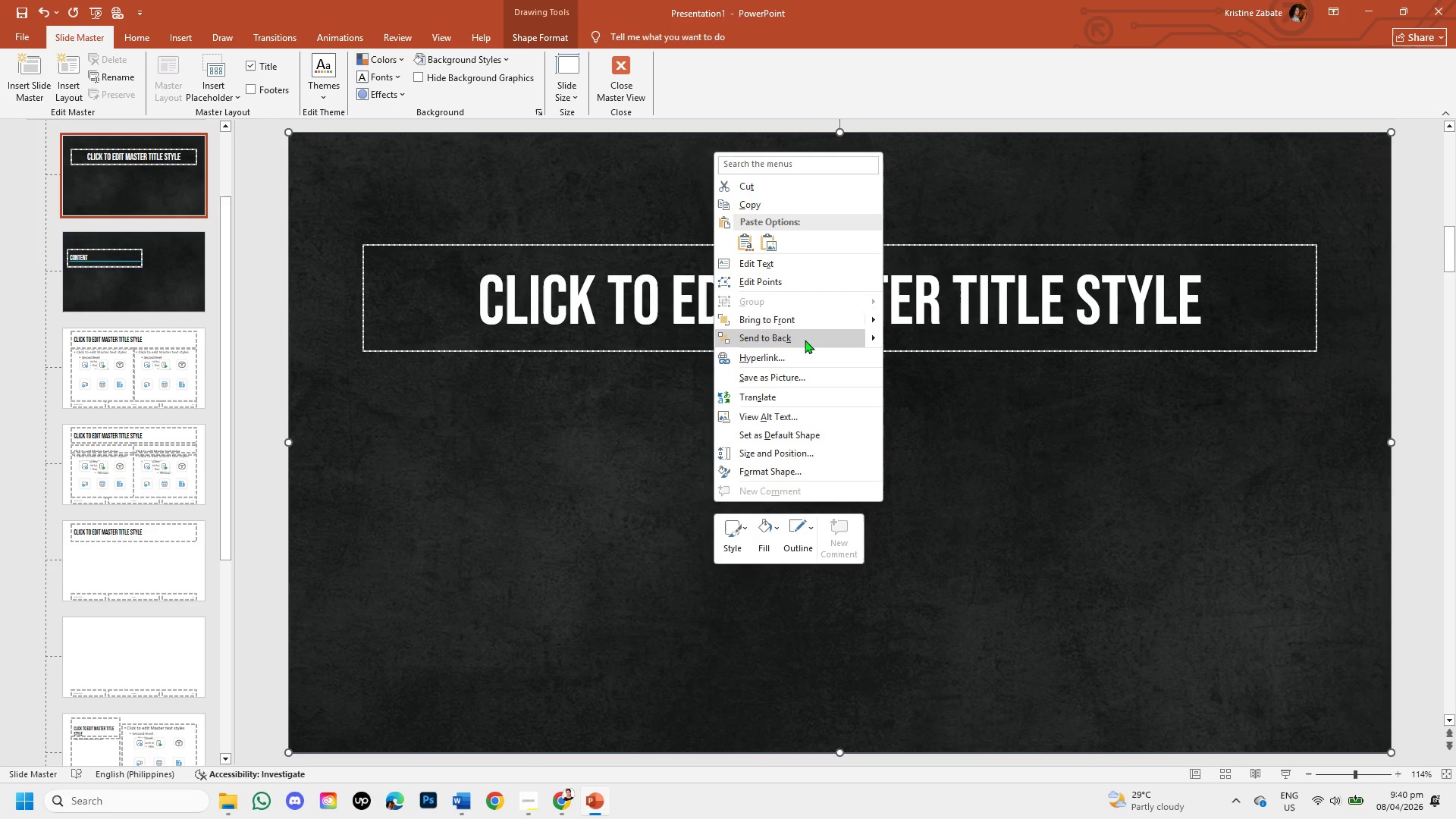 
left_click([805, 340])
 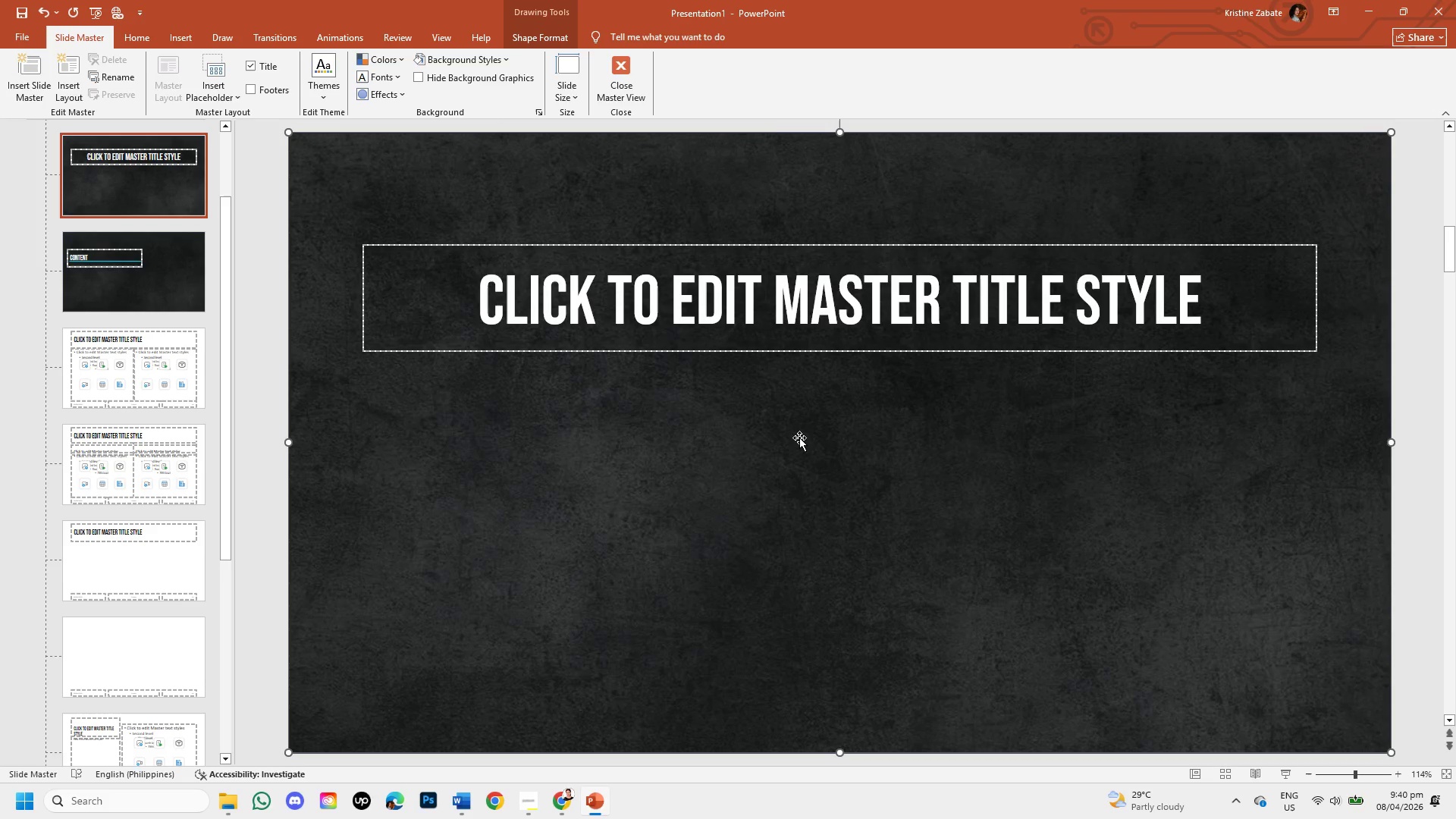 
left_click([799, 438])
 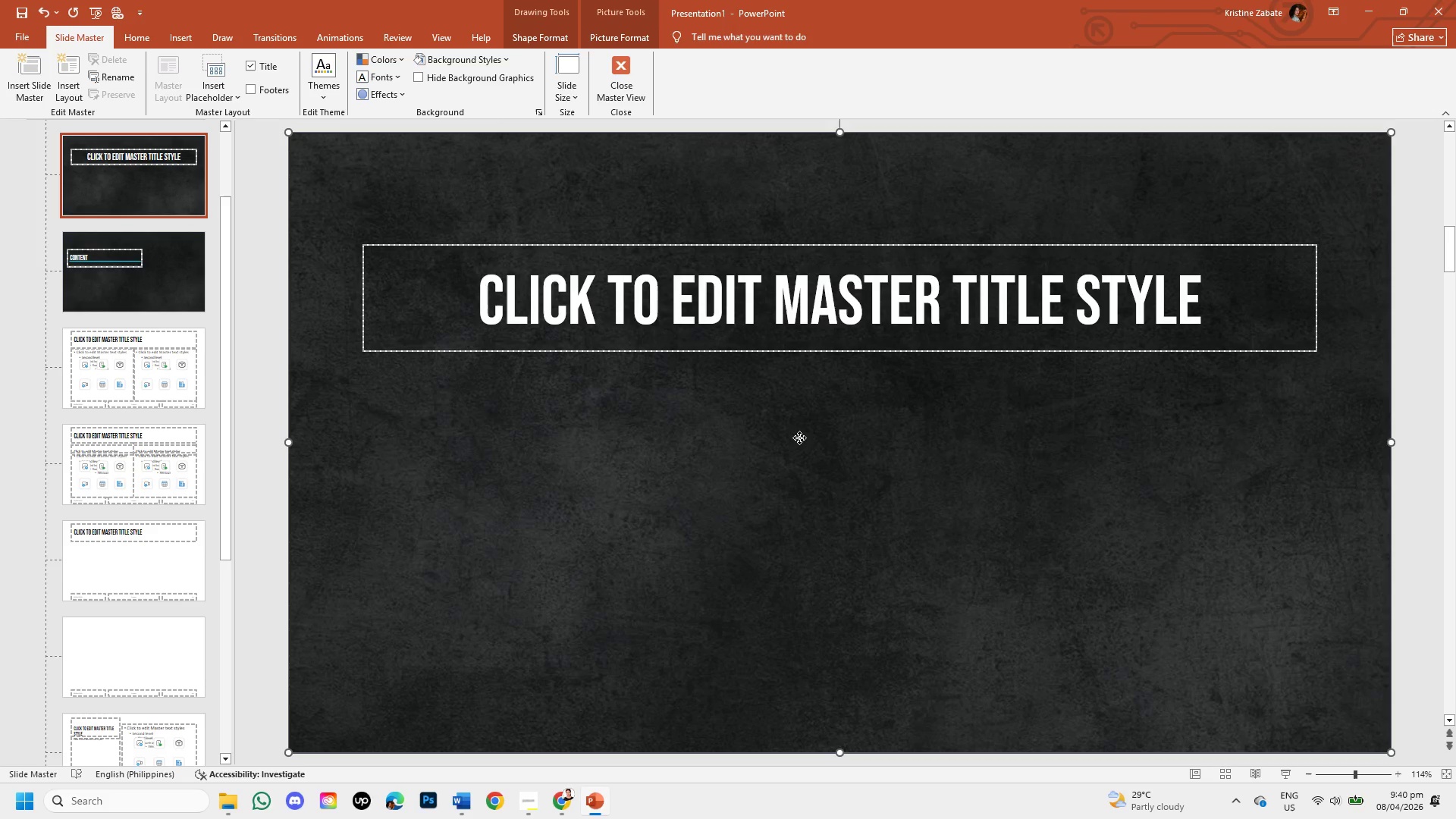 
right_click([799, 438])
 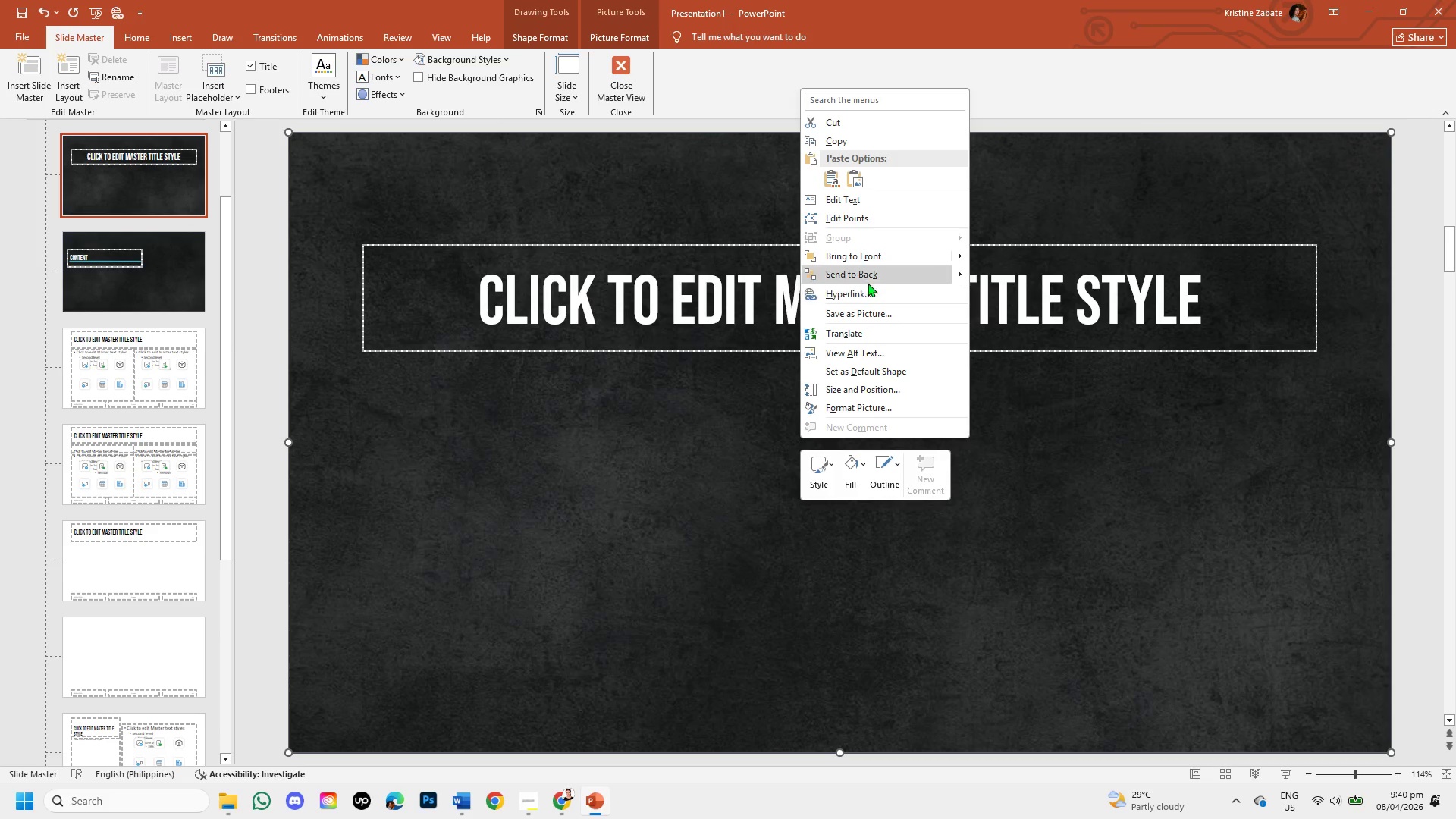 
left_click([868, 278])
 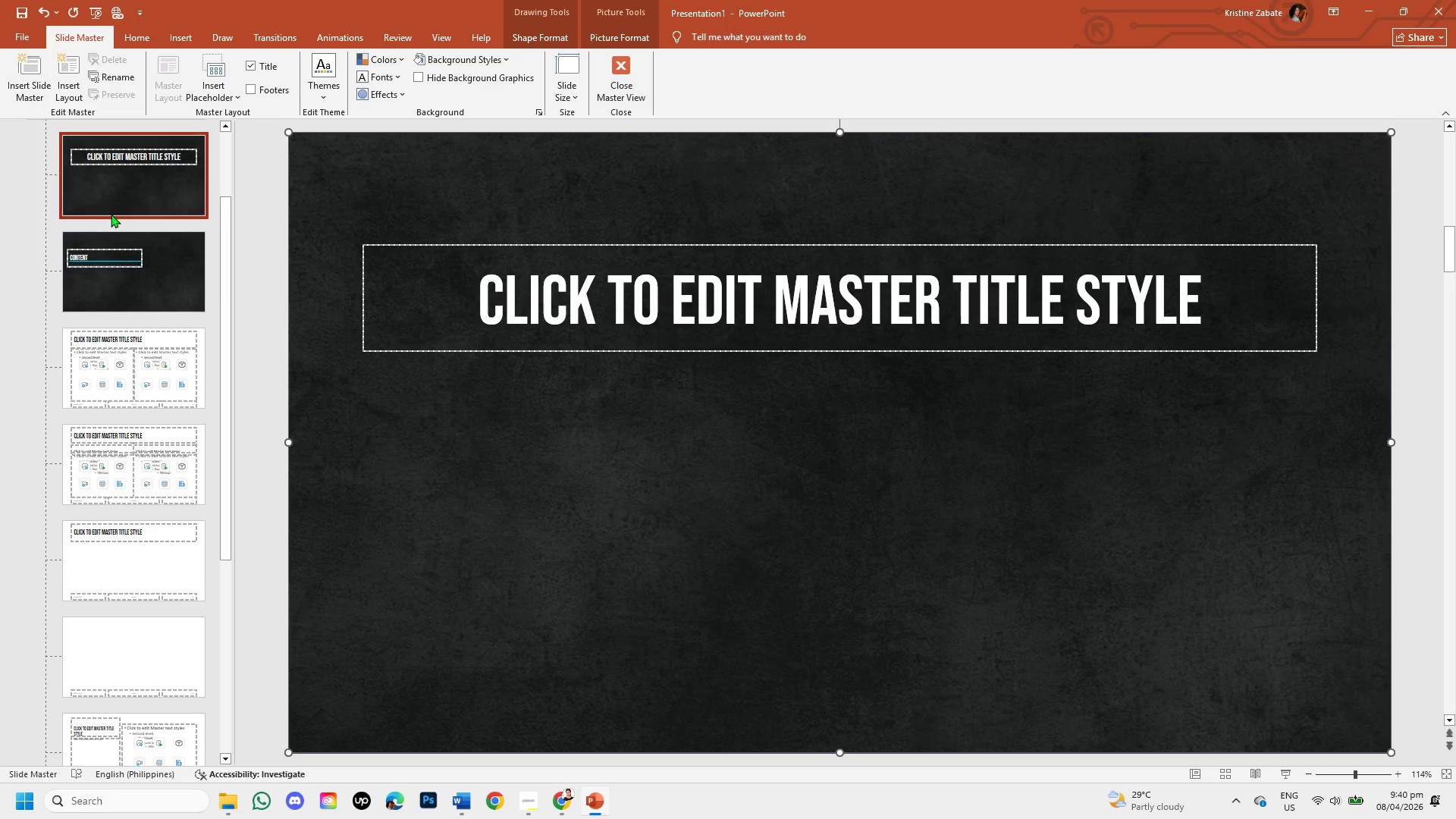 
left_click([163, 293])
 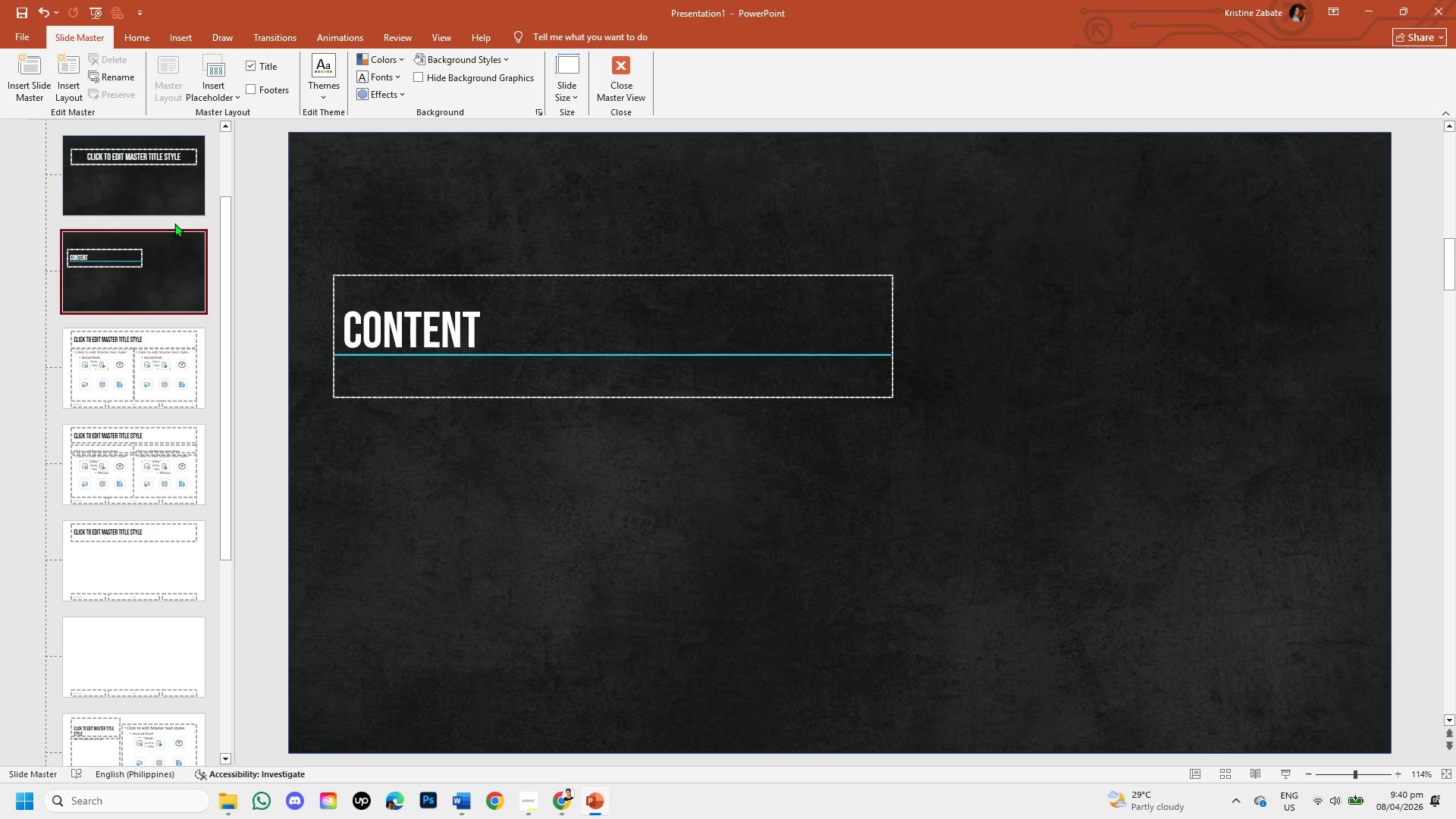 
left_click([175, 206])
 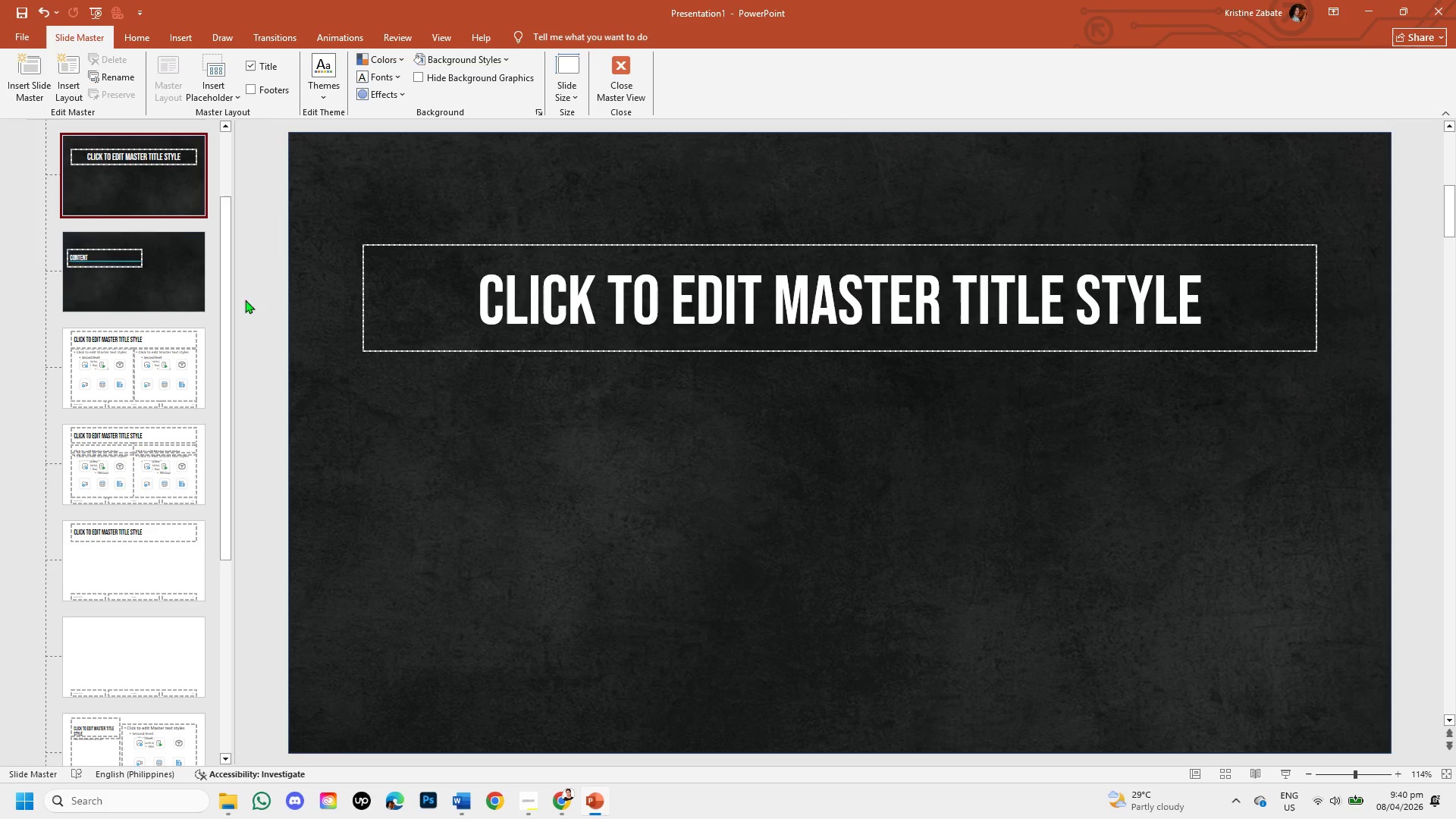 
left_click([179, 268])
 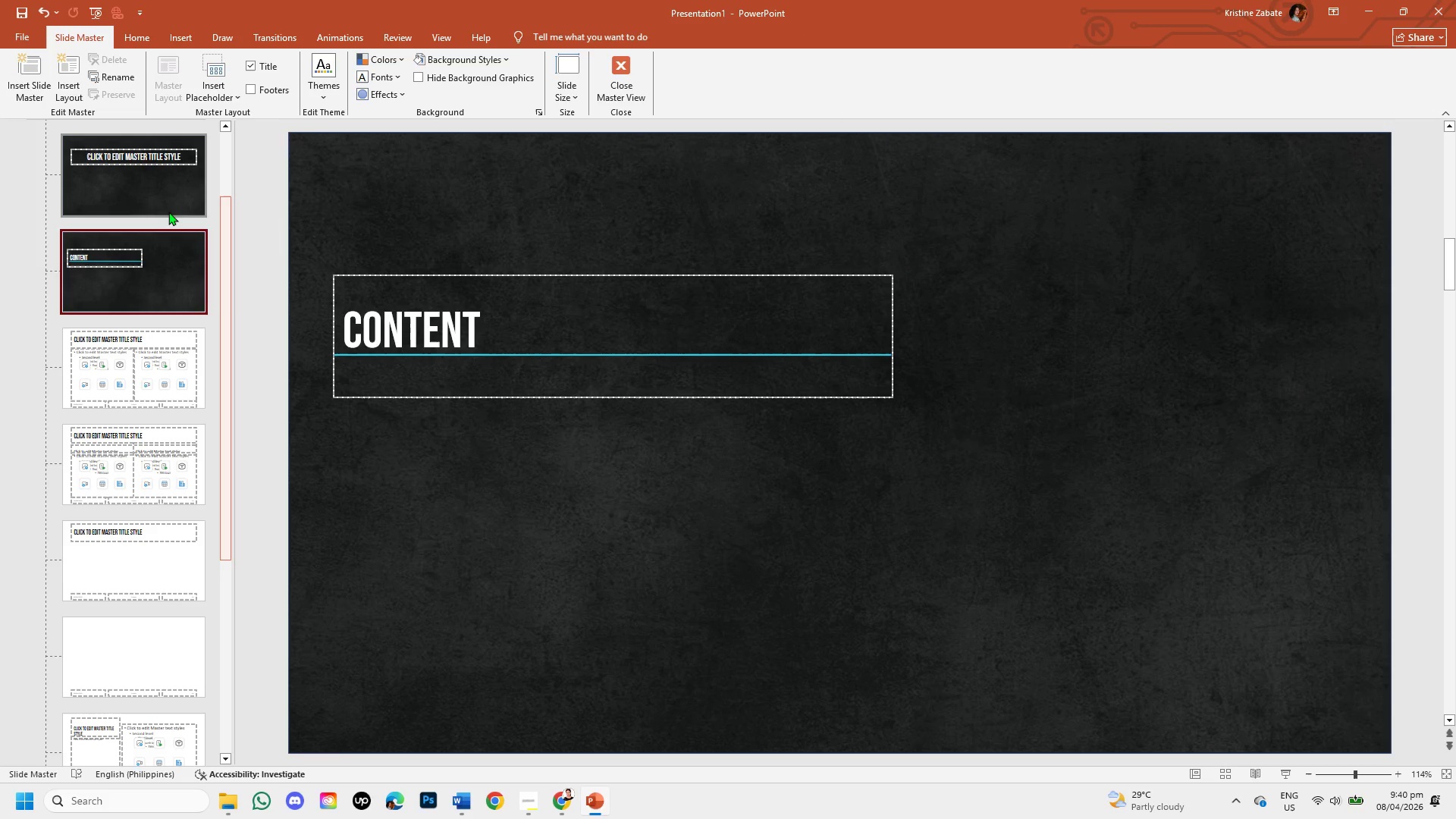 
left_click([167, 203])
 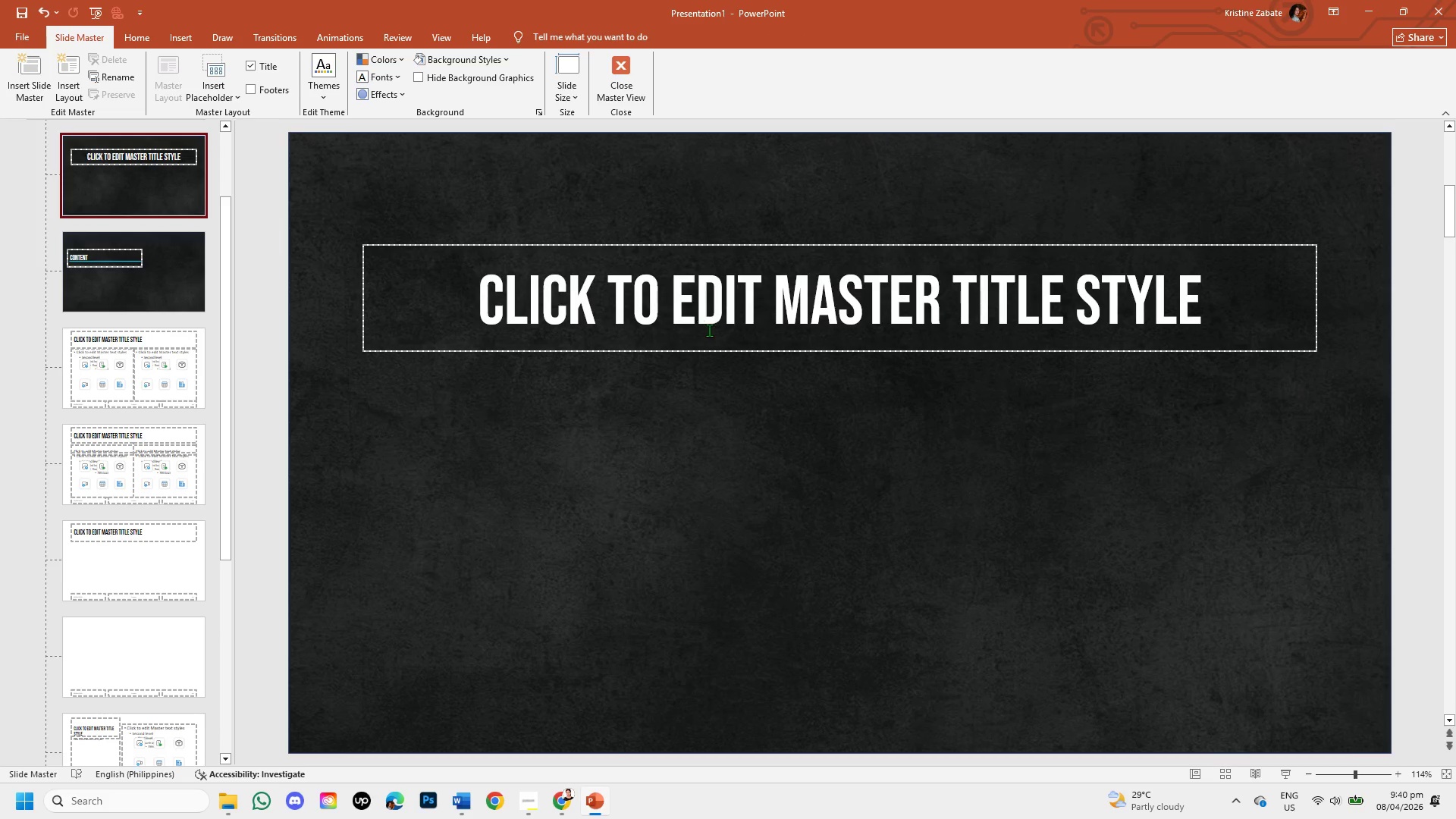 
left_click([709, 330])
 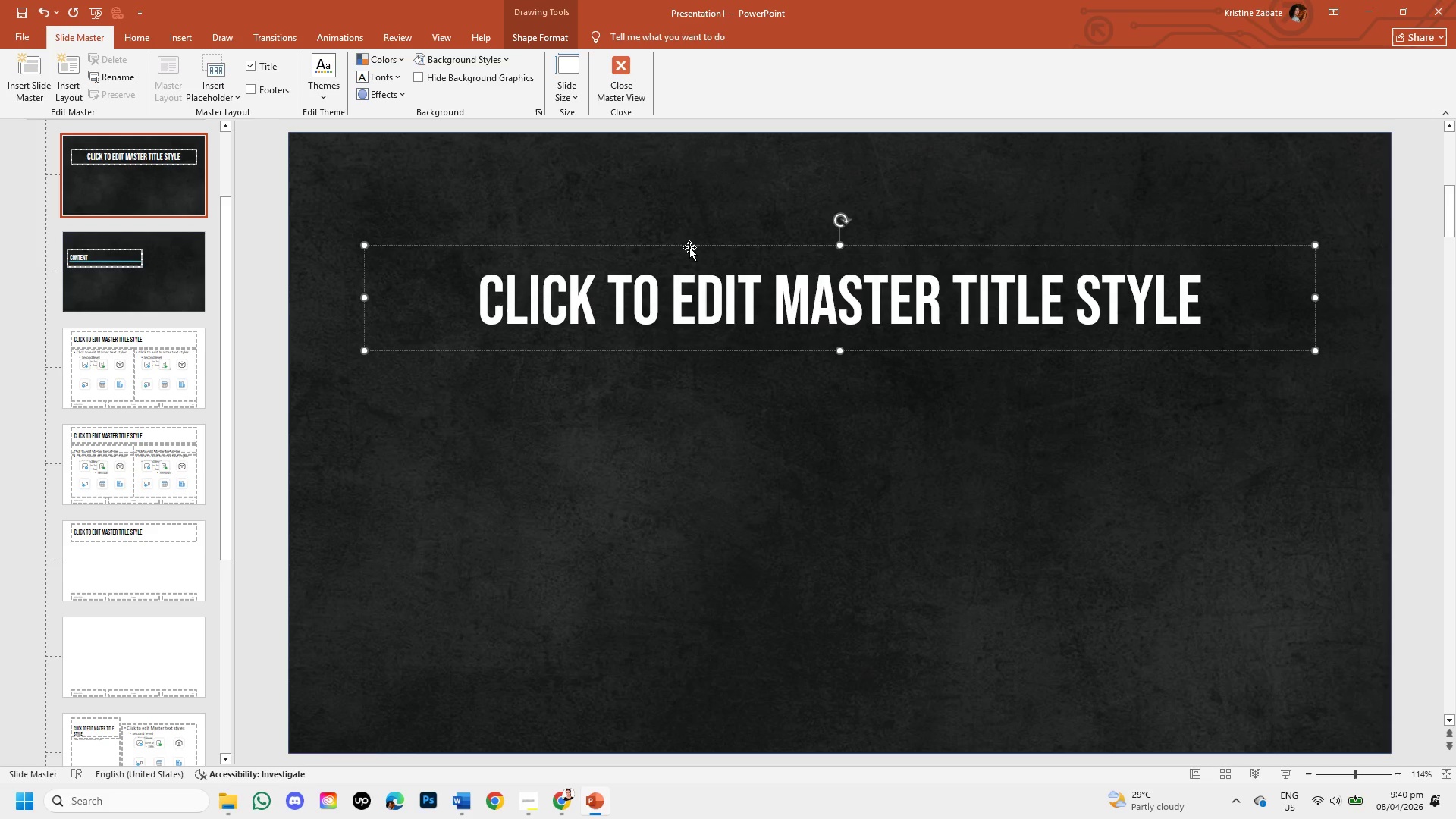 
left_click([689, 247])
 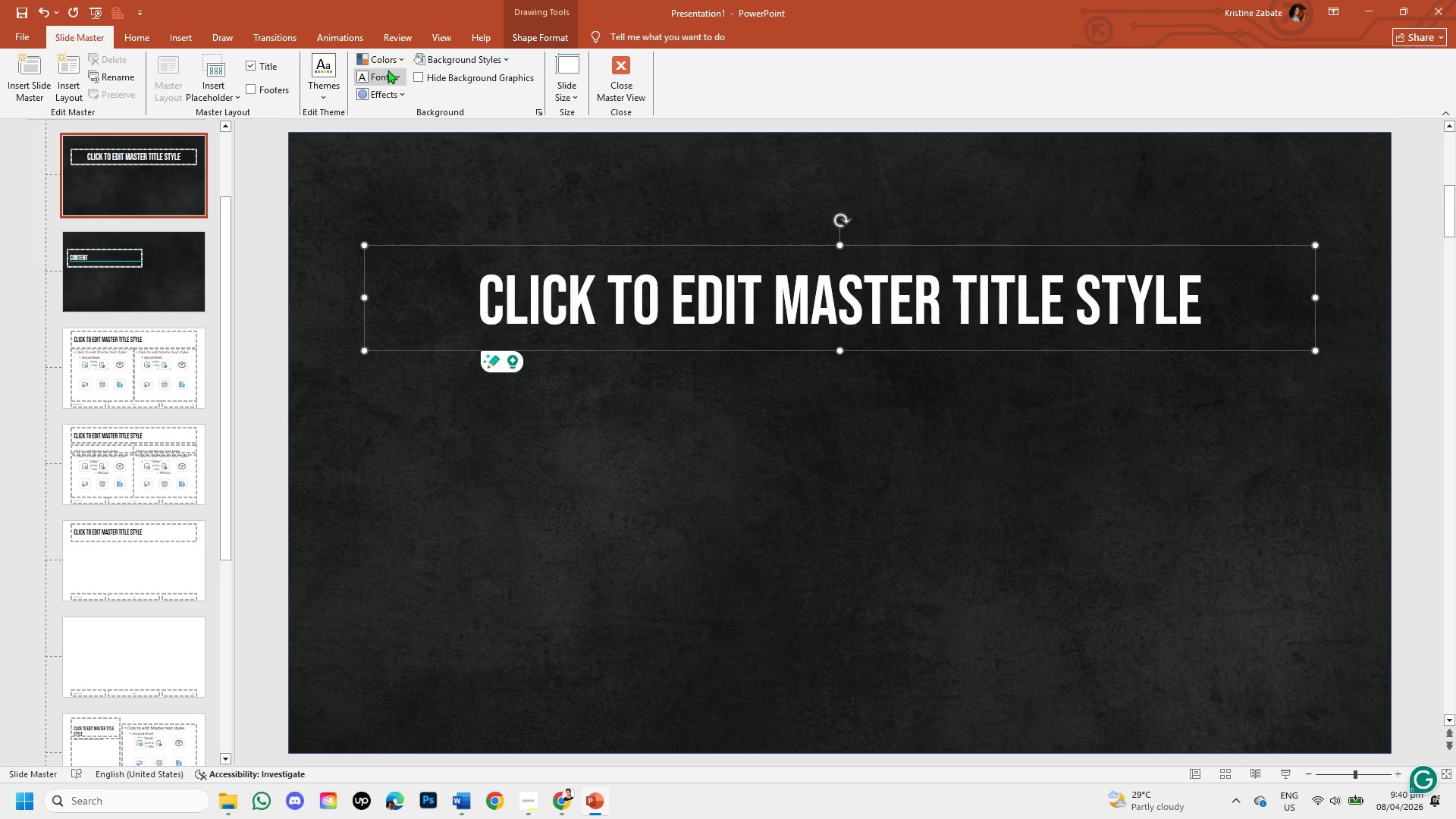 
left_click([396, 81])
 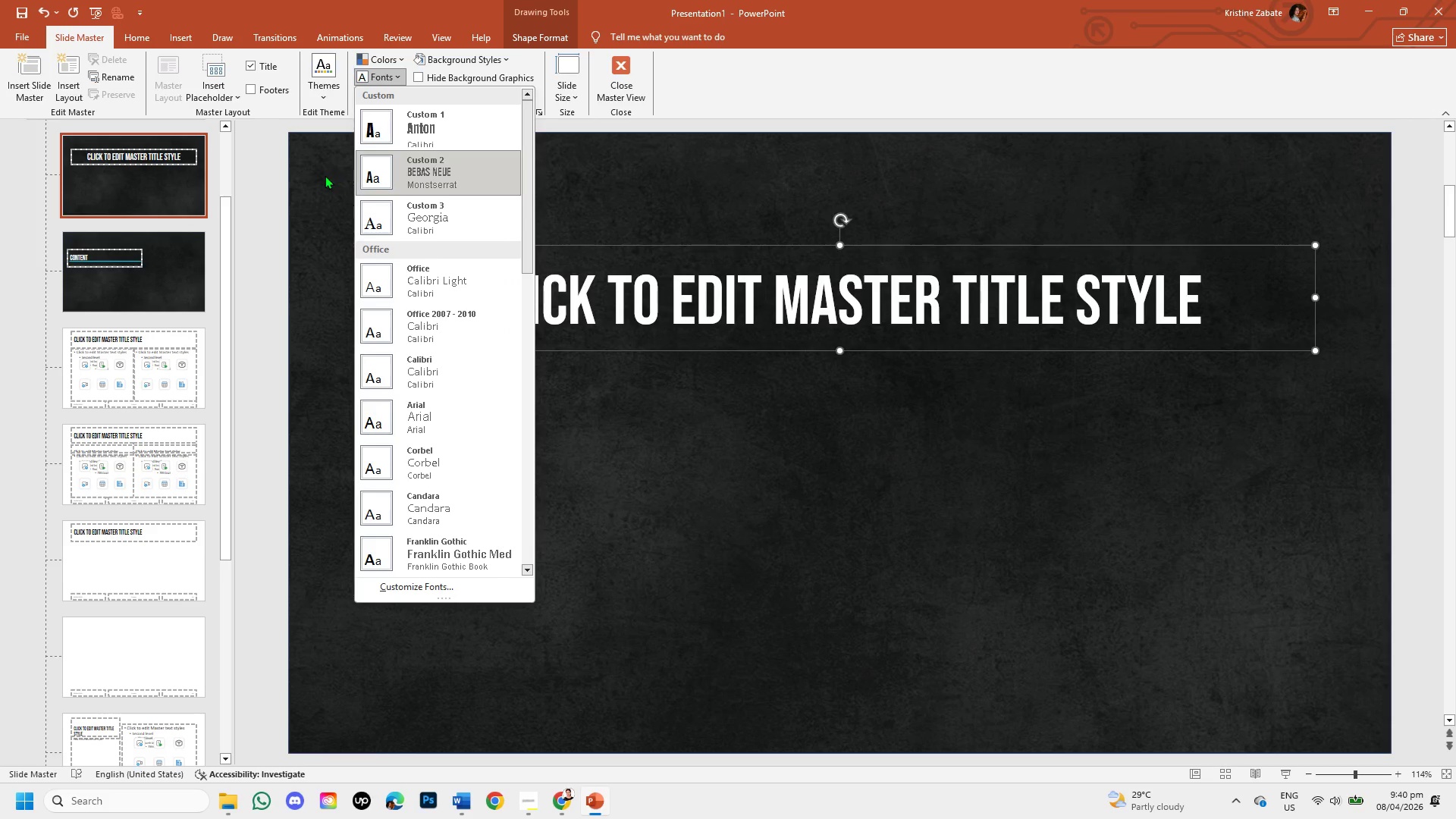 
left_click([324, 175])
 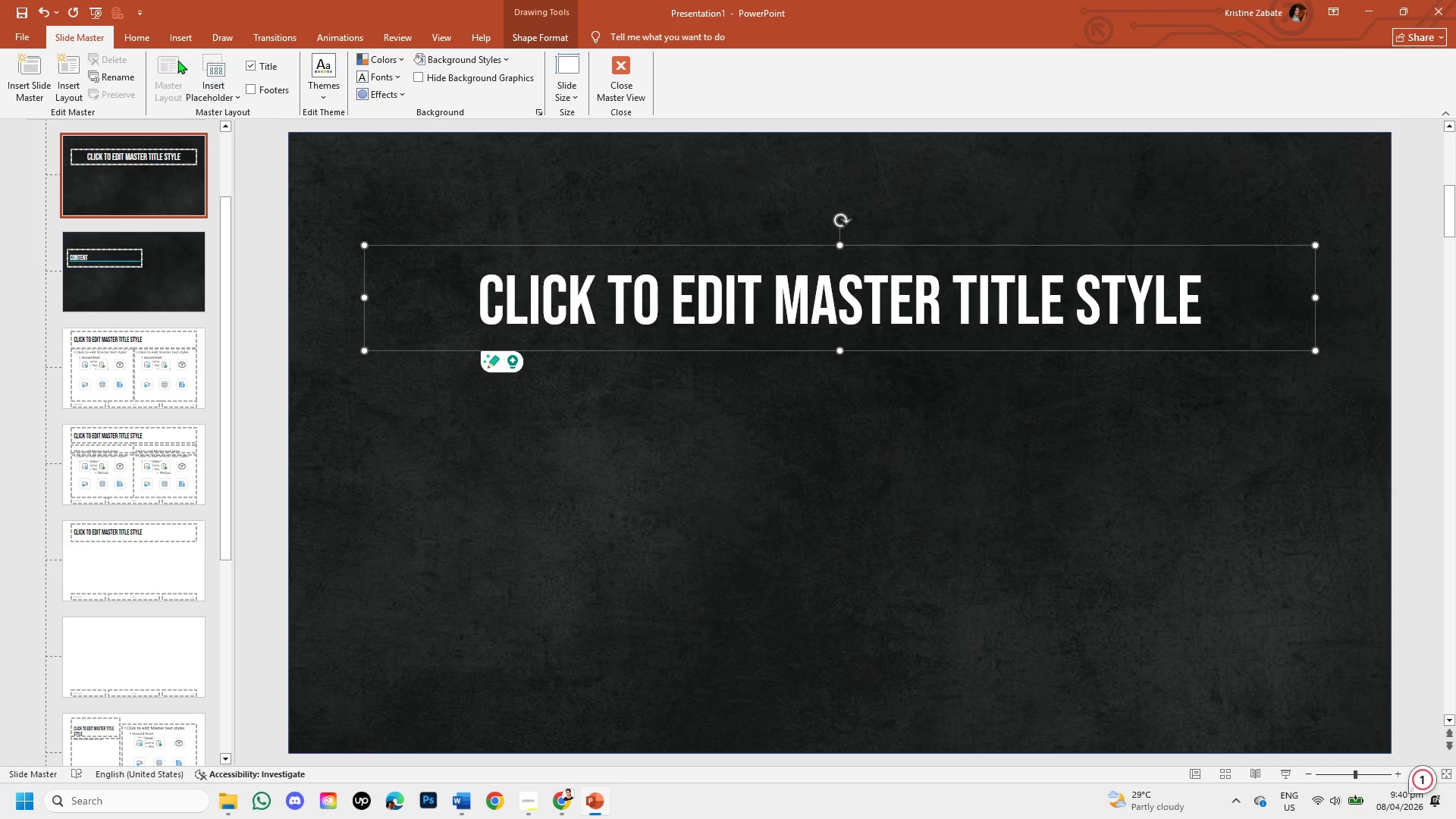 
left_click([142, 37])
 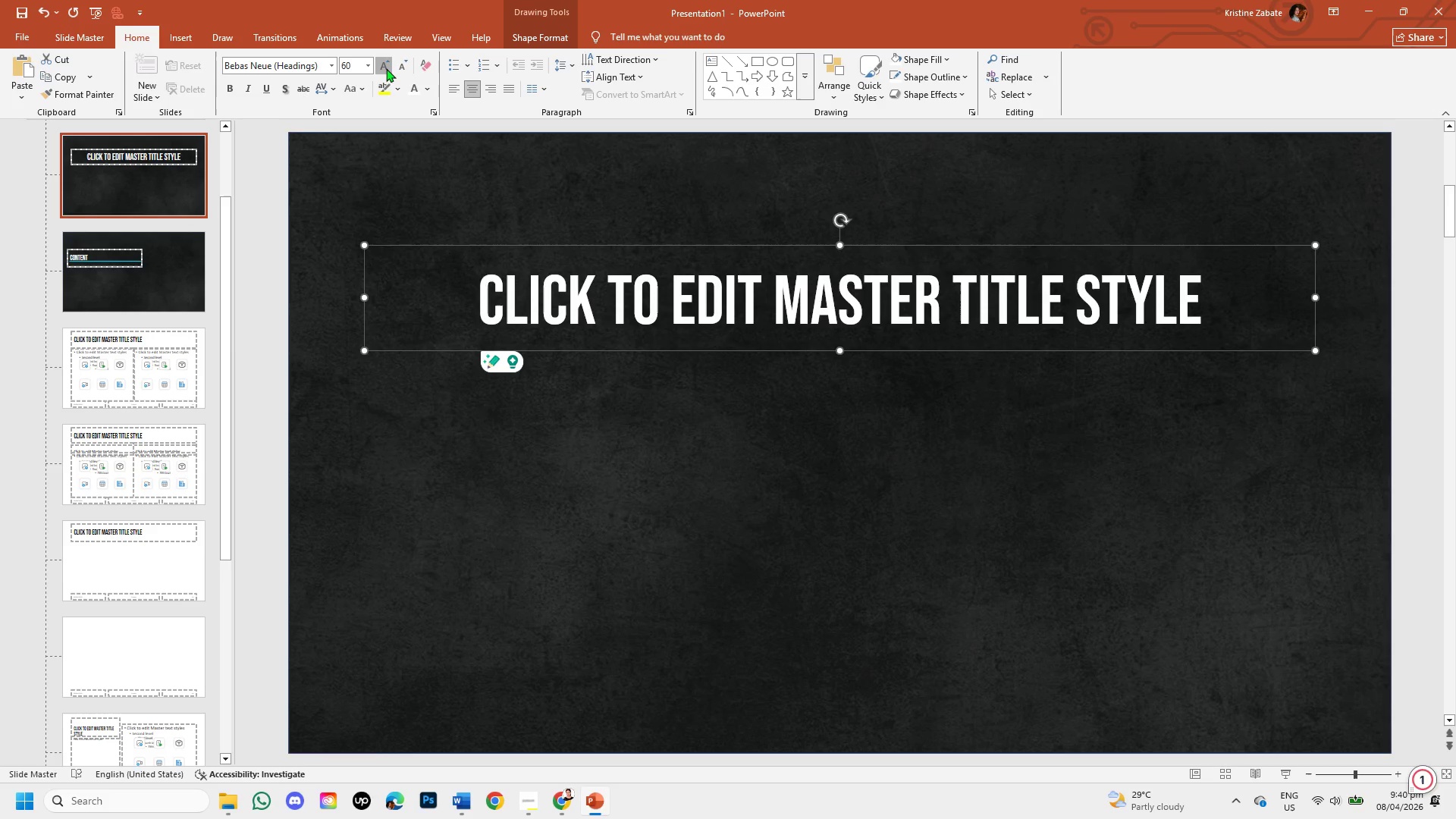 
double_click([386, 68])
 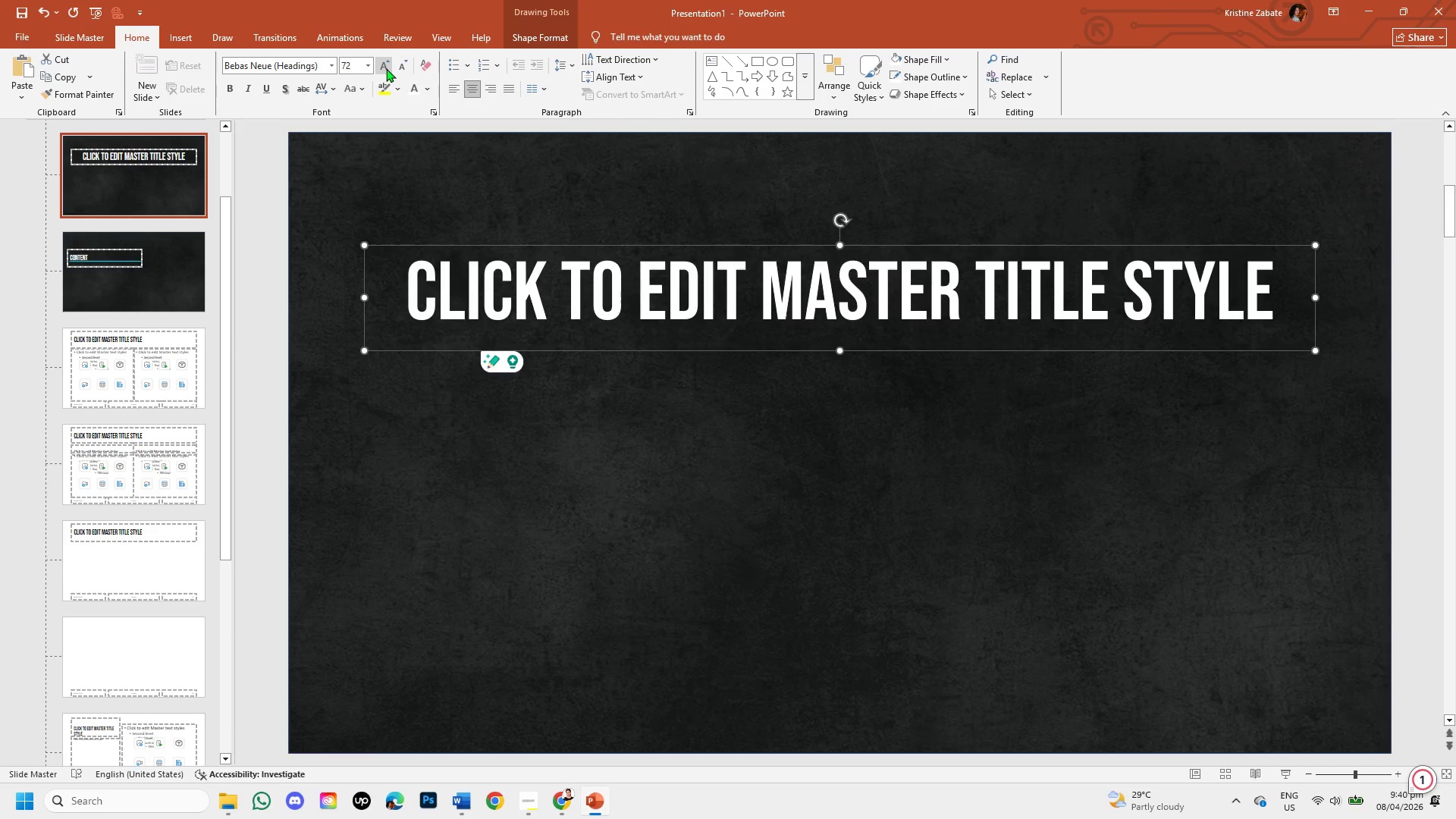 
triple_click([386, 68])
 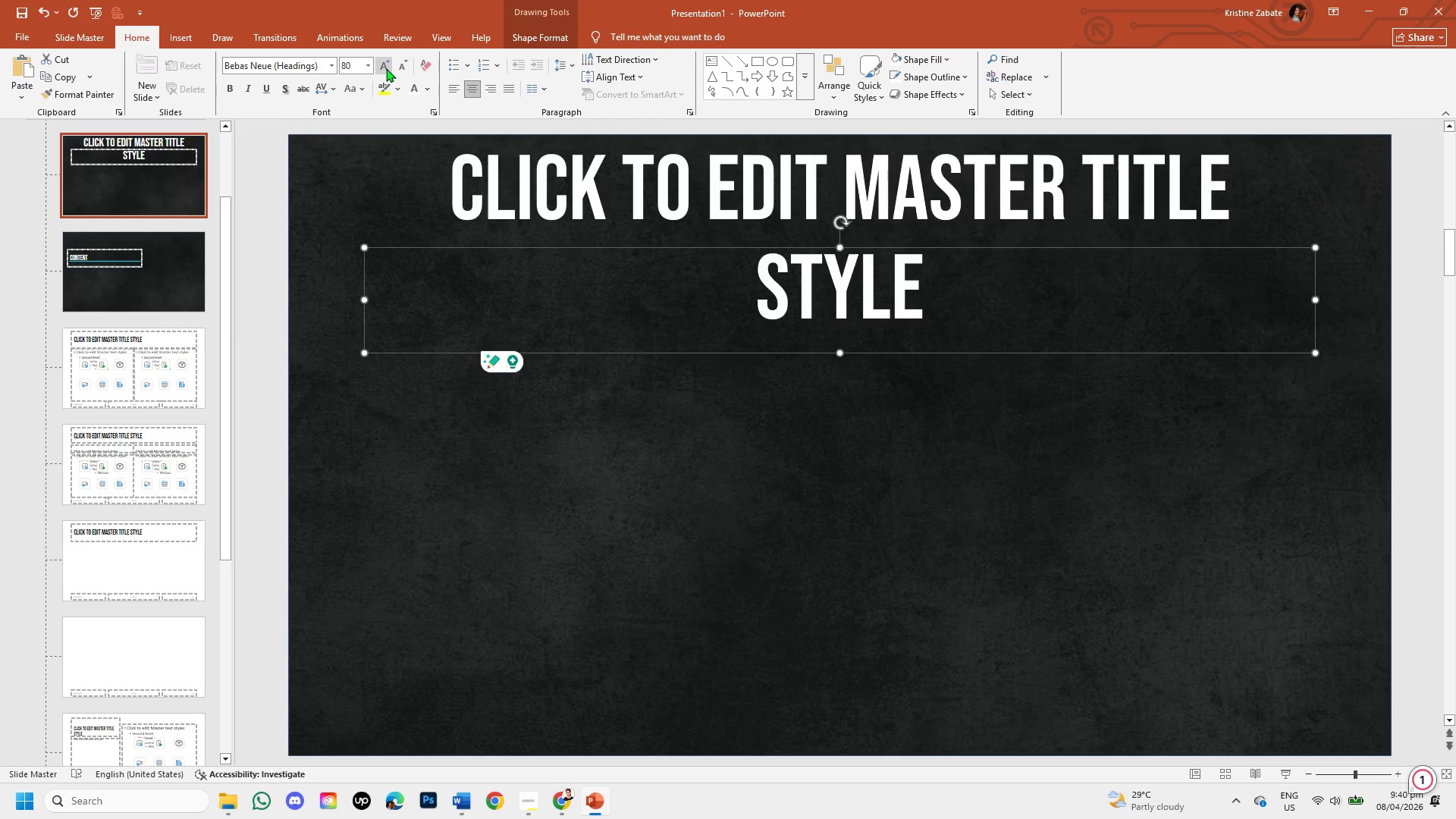 
left_click([386, 68])
 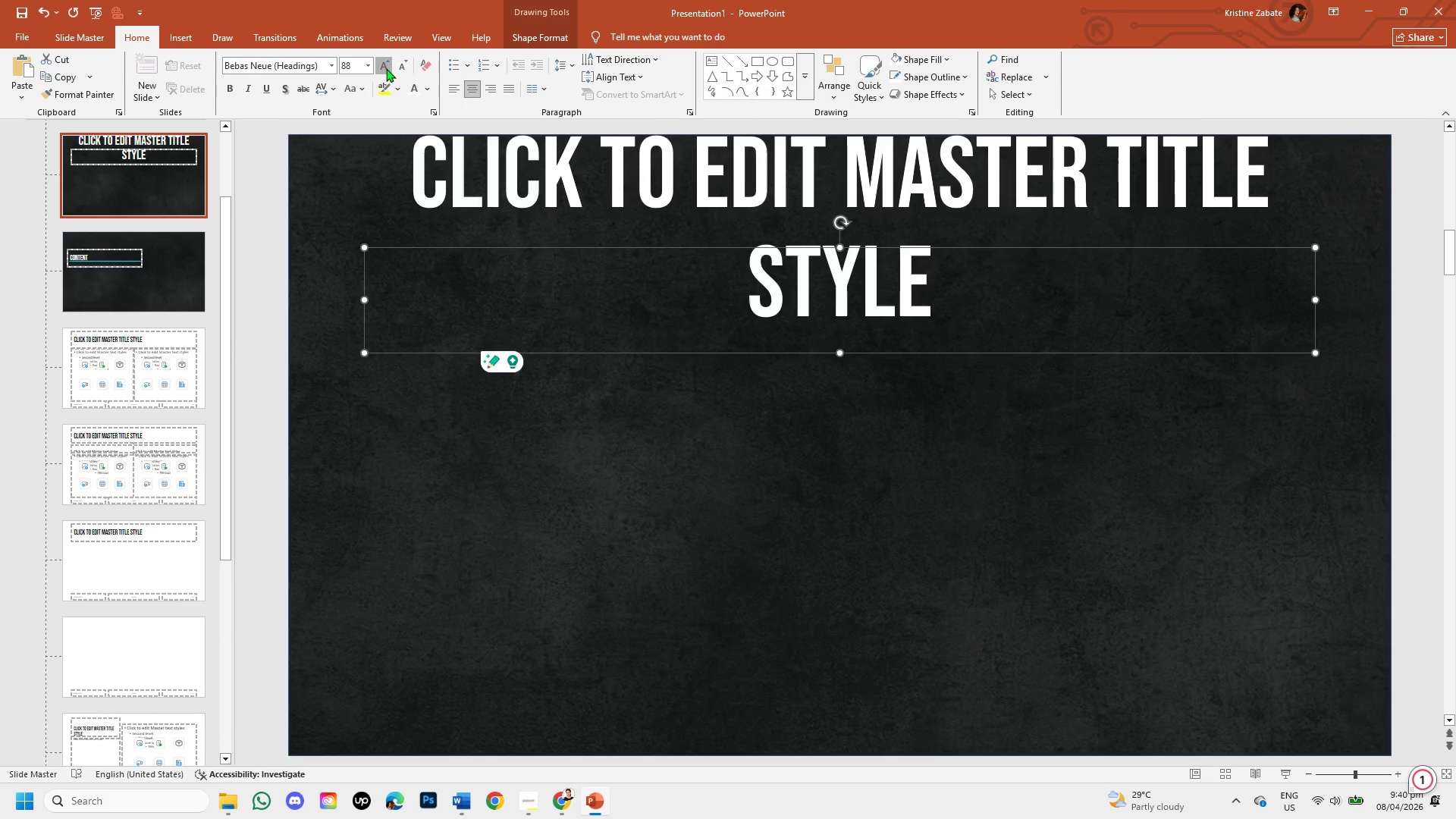 
double_click([386, 68])
 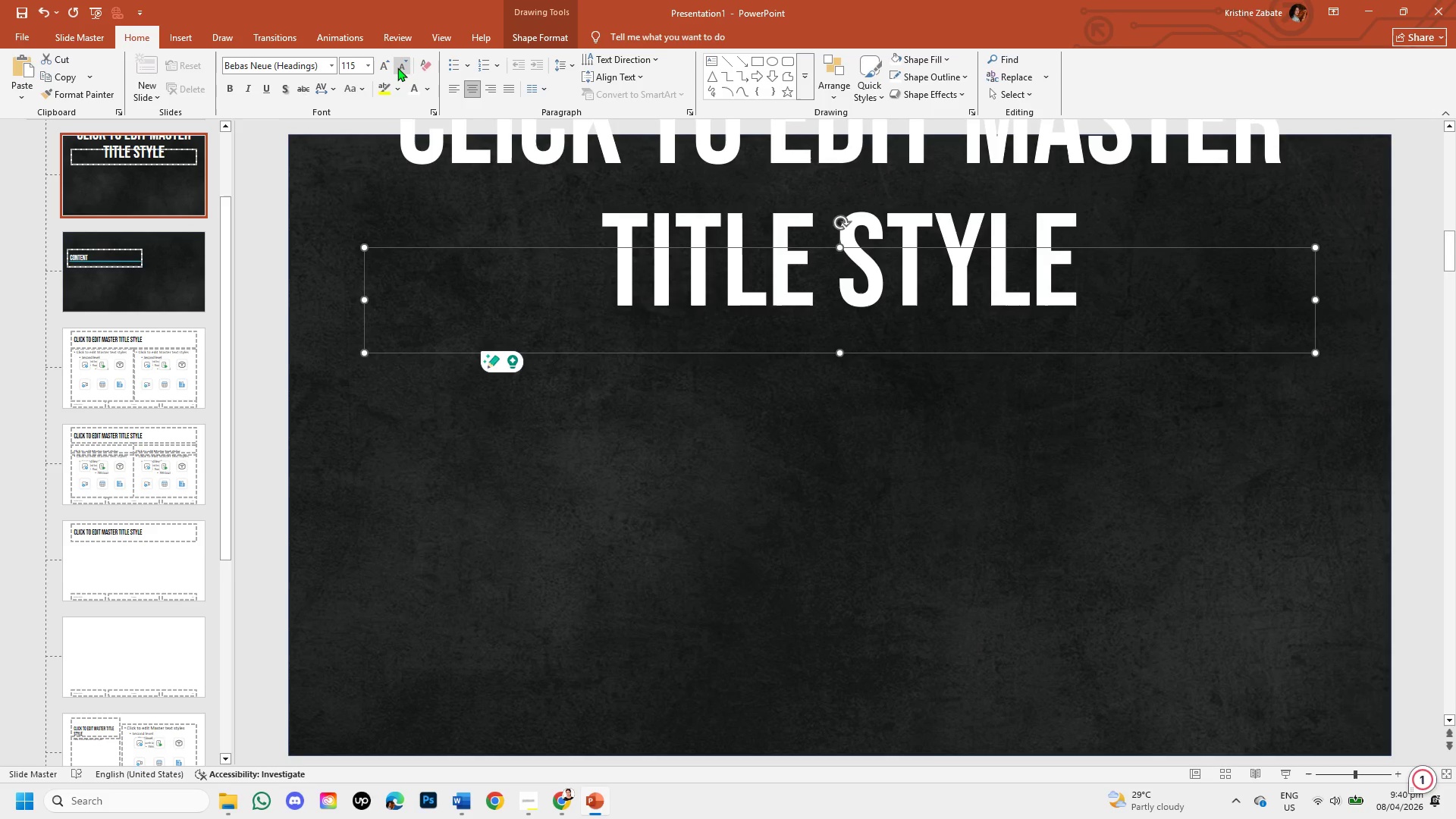 
left_click([397, 67])
 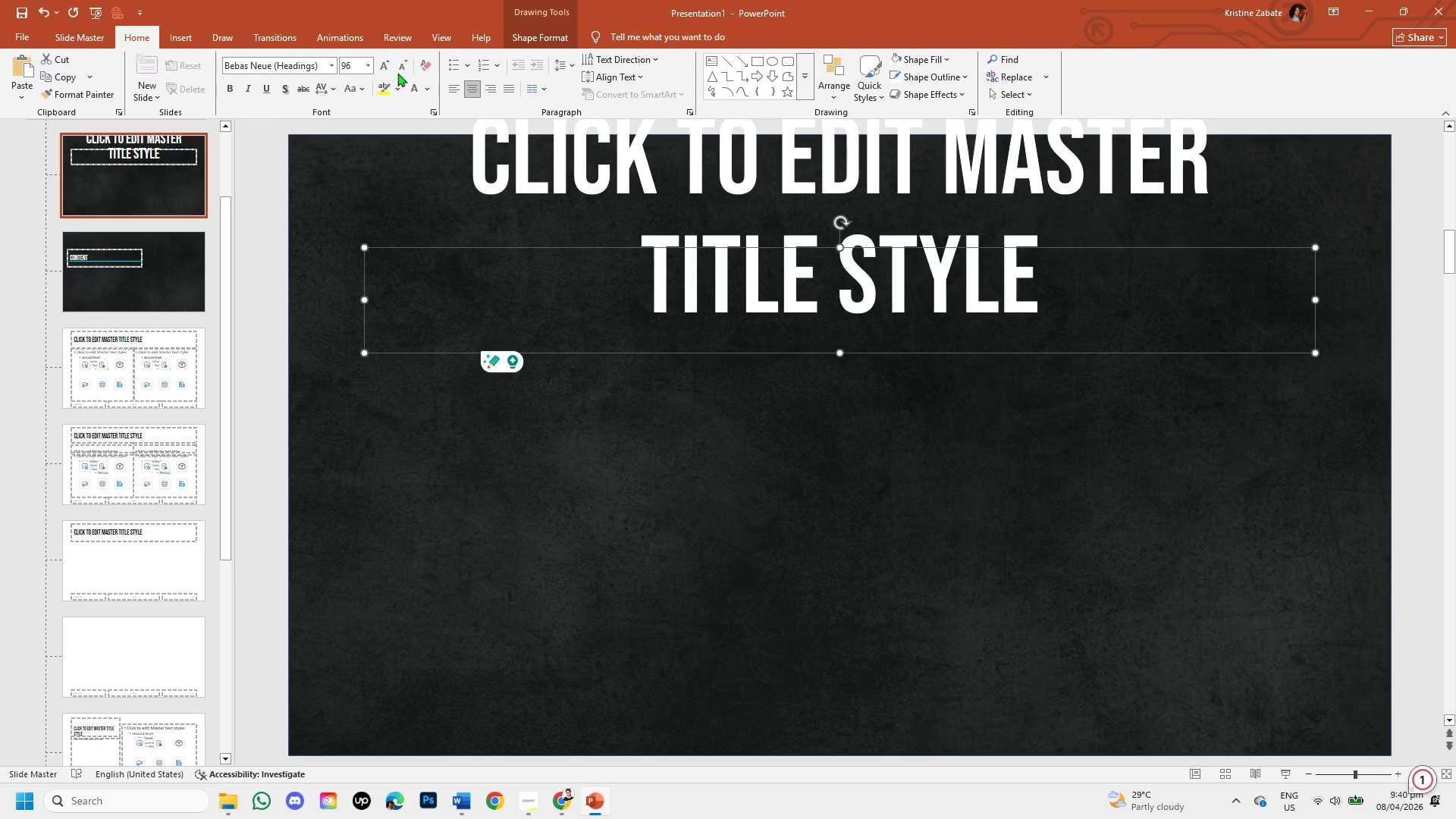 
left_click([397, 66])
 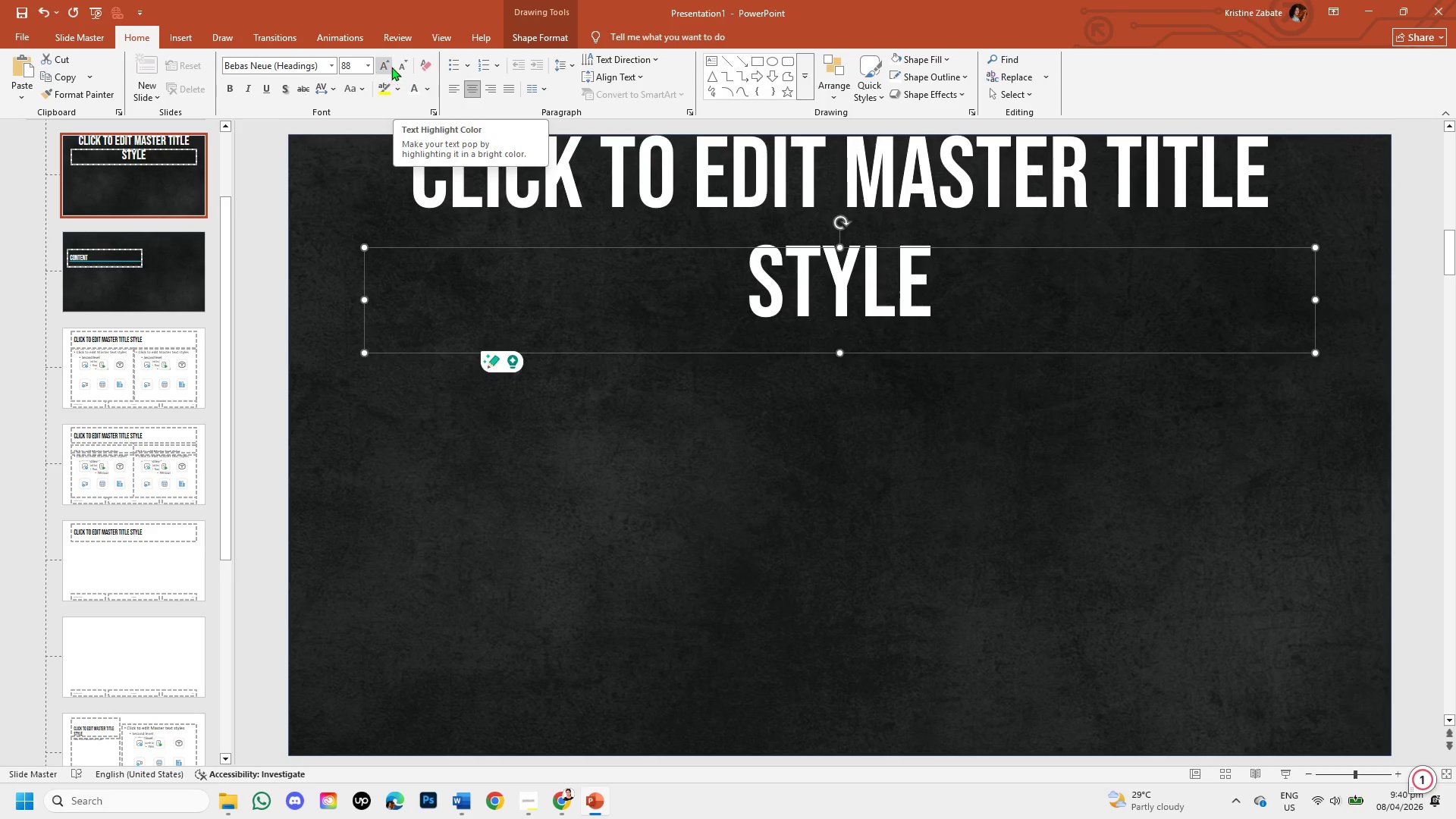 
left_click([388, 65])
 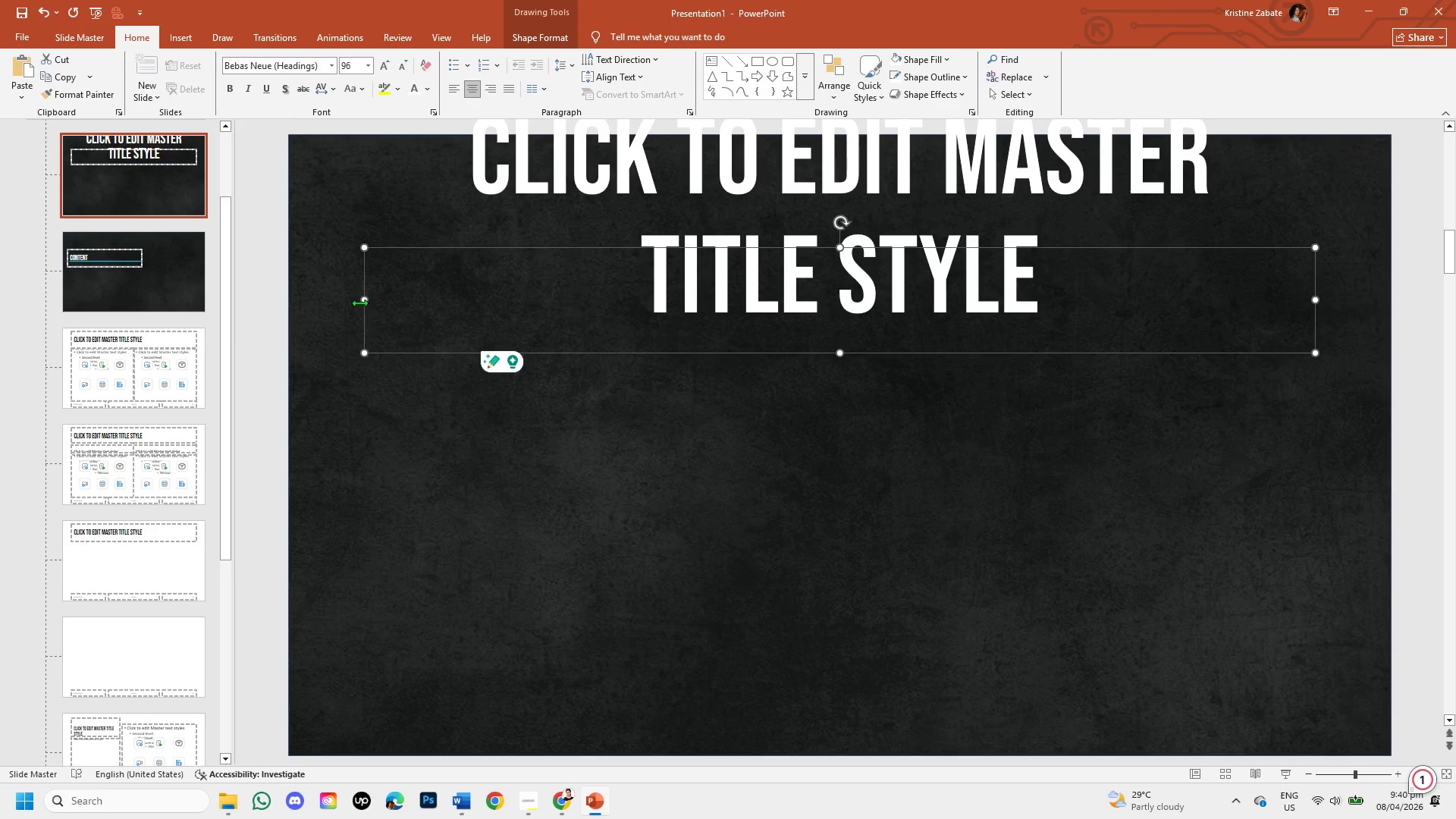 
left_click_drag(start_coordinate=[365, 300], to_coordinate=[293, 300])
 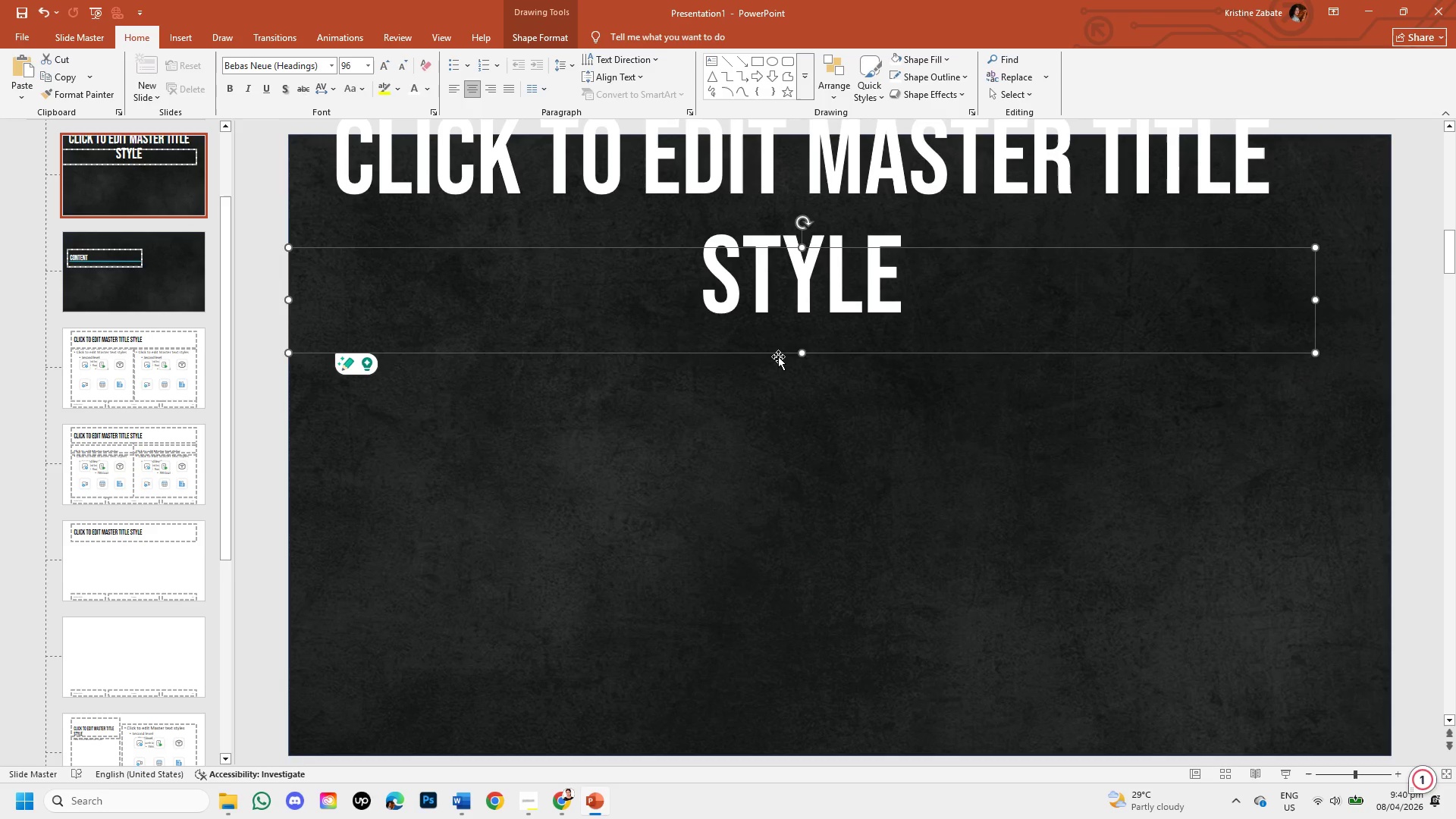 
left_click_drag(start_coordinate=[774, 352], to_coordinate=[795, 393])
 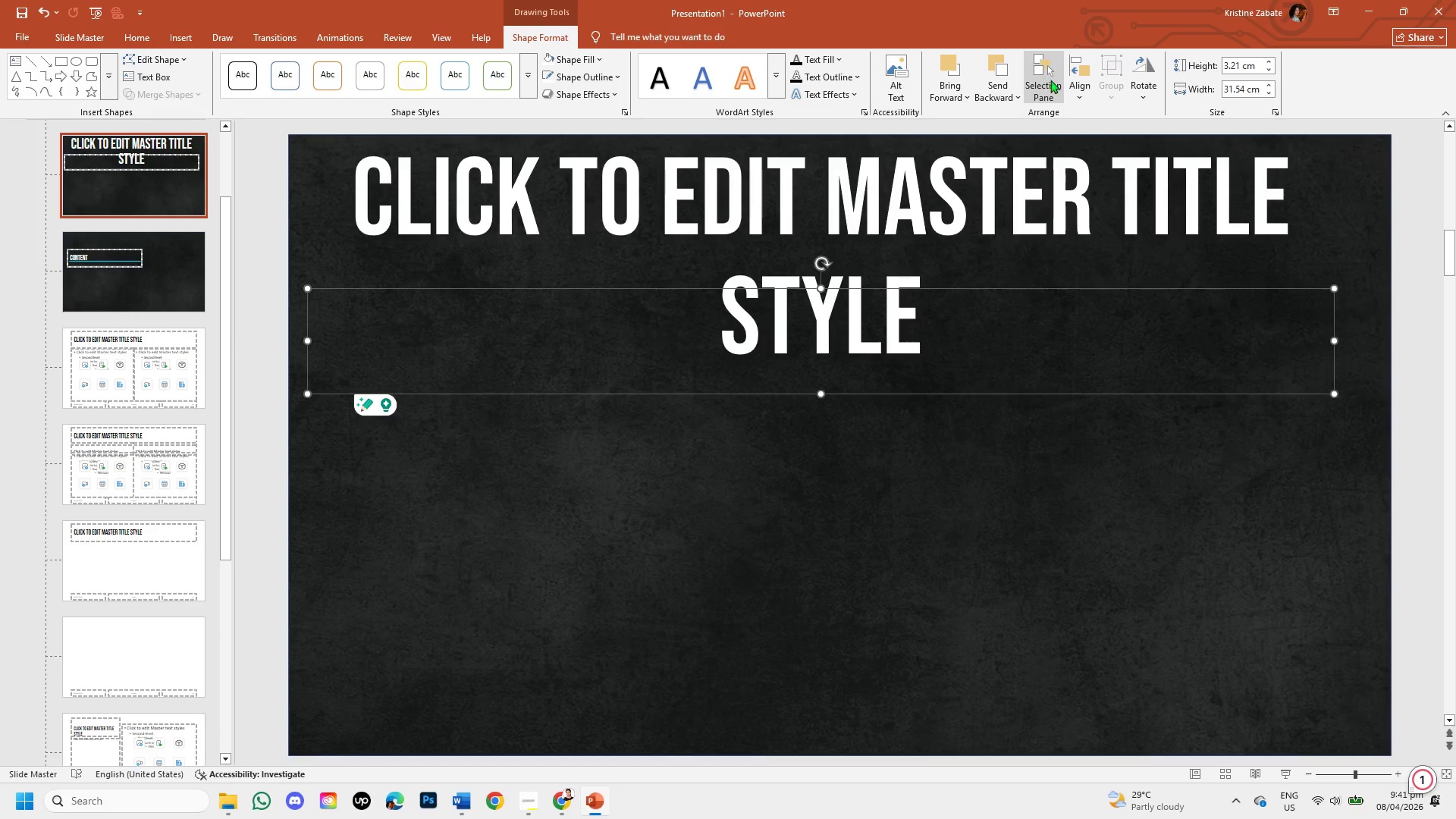 
left_click([1074, 100])
 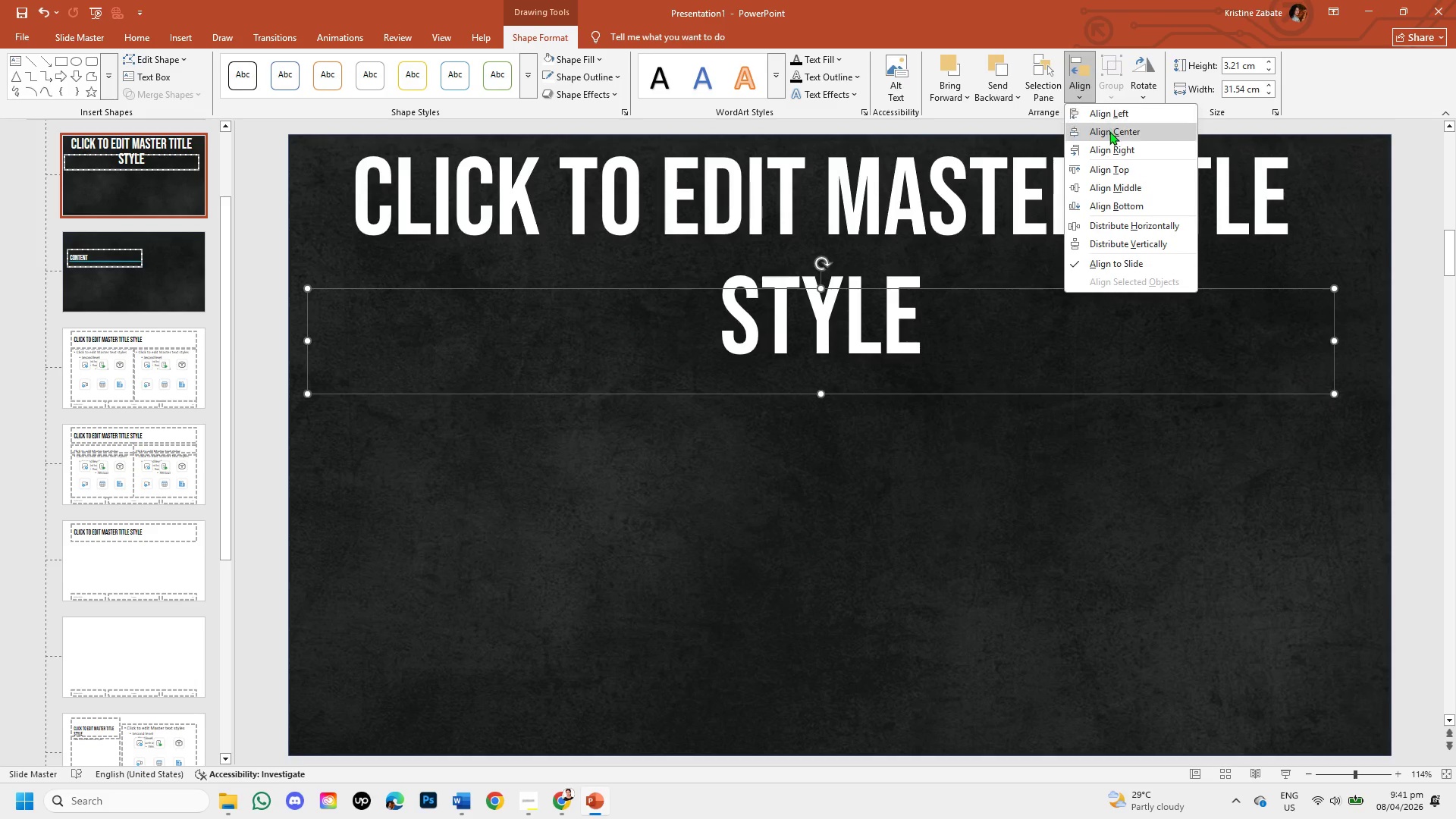 
left_click([1110, 133])
 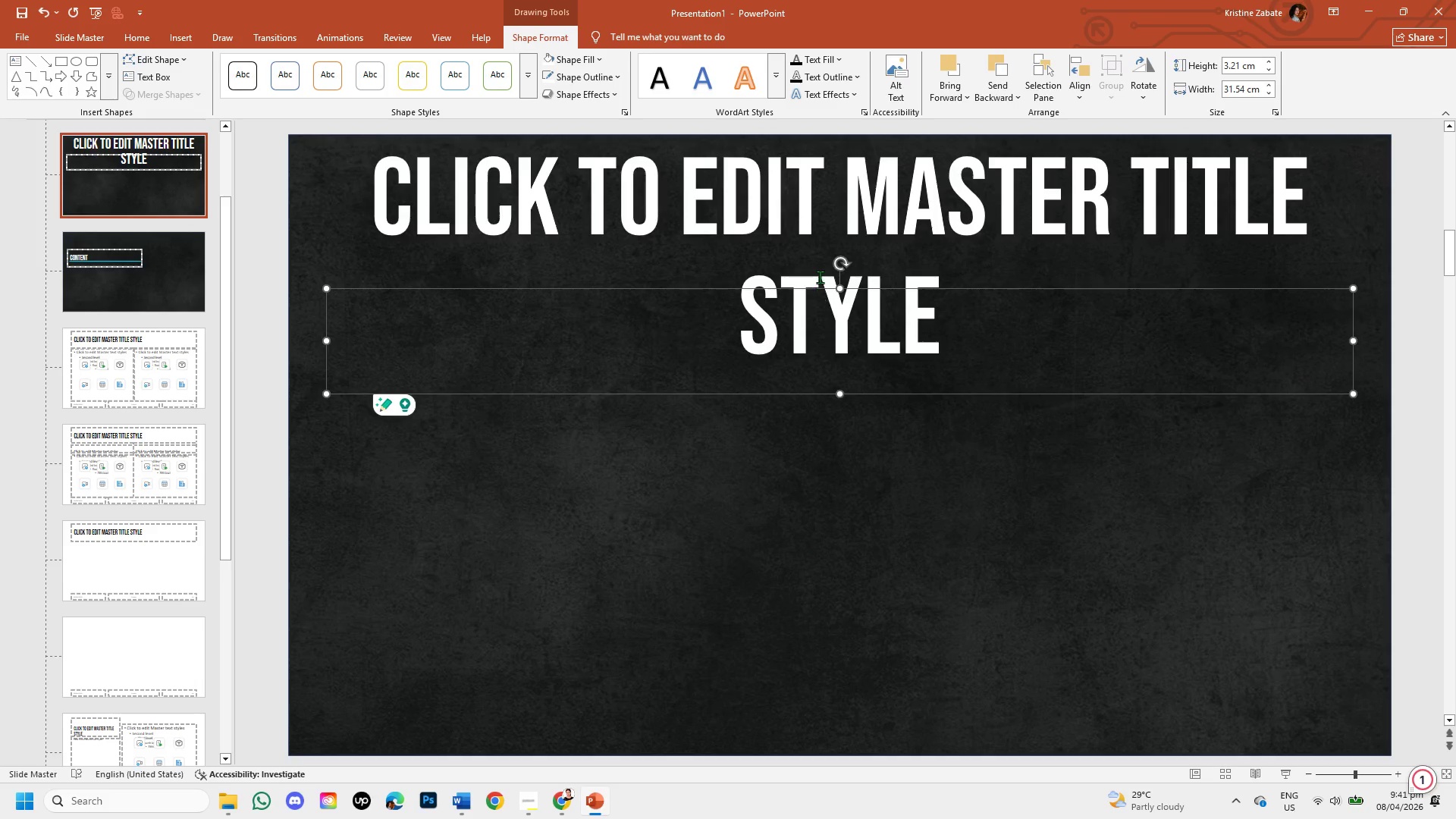 
left_click_drag(start_coordinate=[837, 286], to_coordinate=[831, 135])
 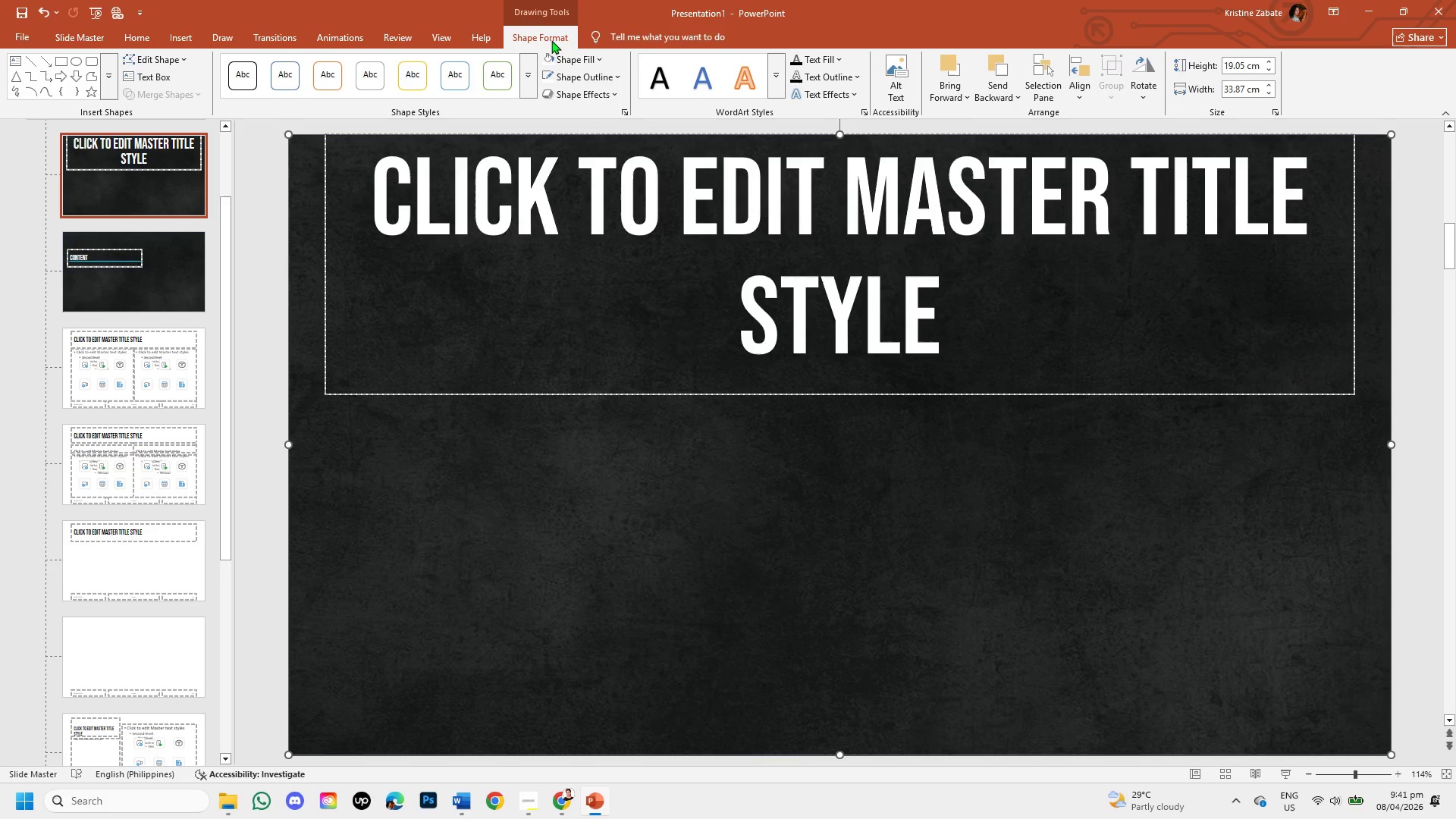 
left_click([105, 38])
 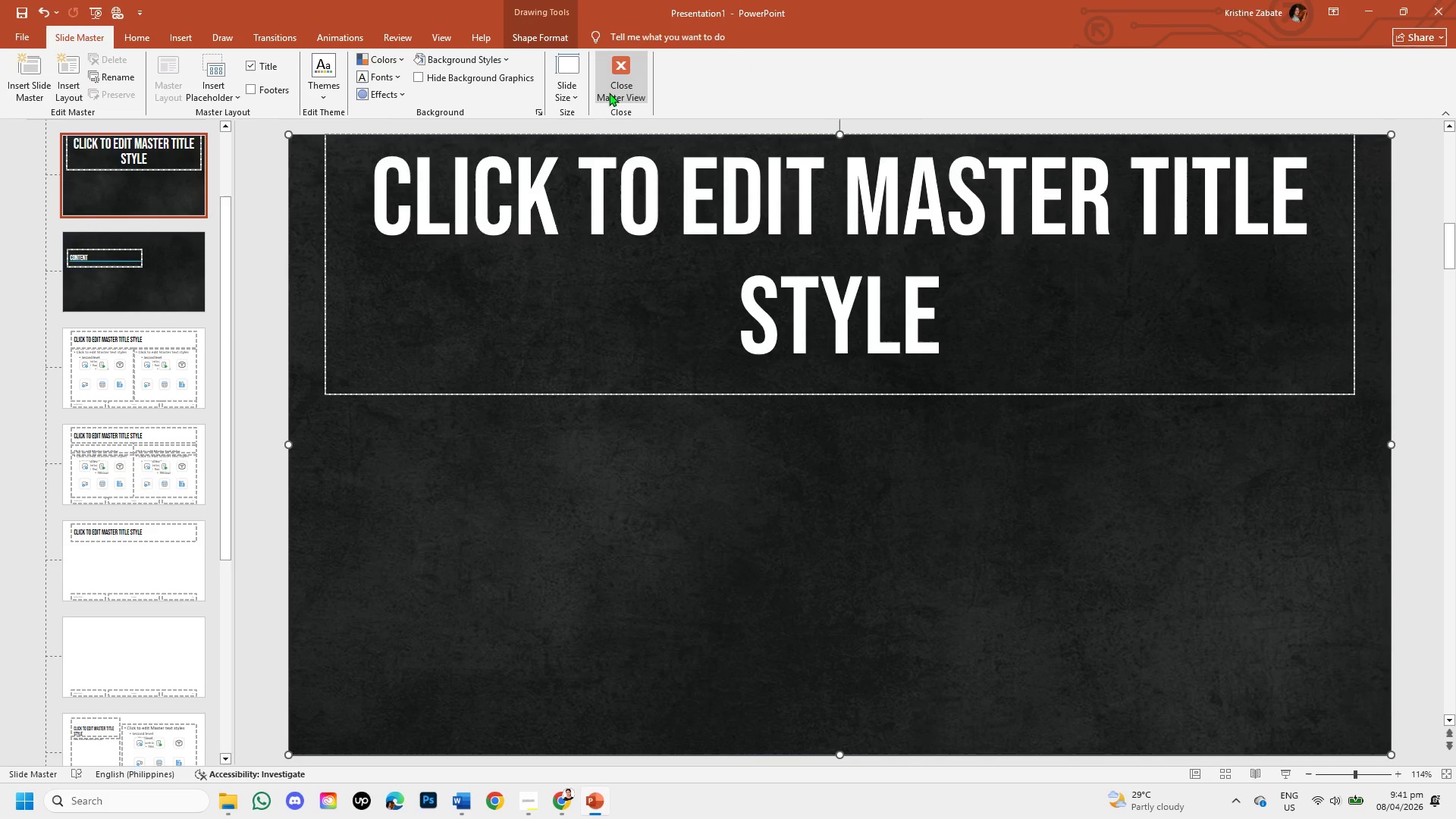 
left_click([616, 99])
 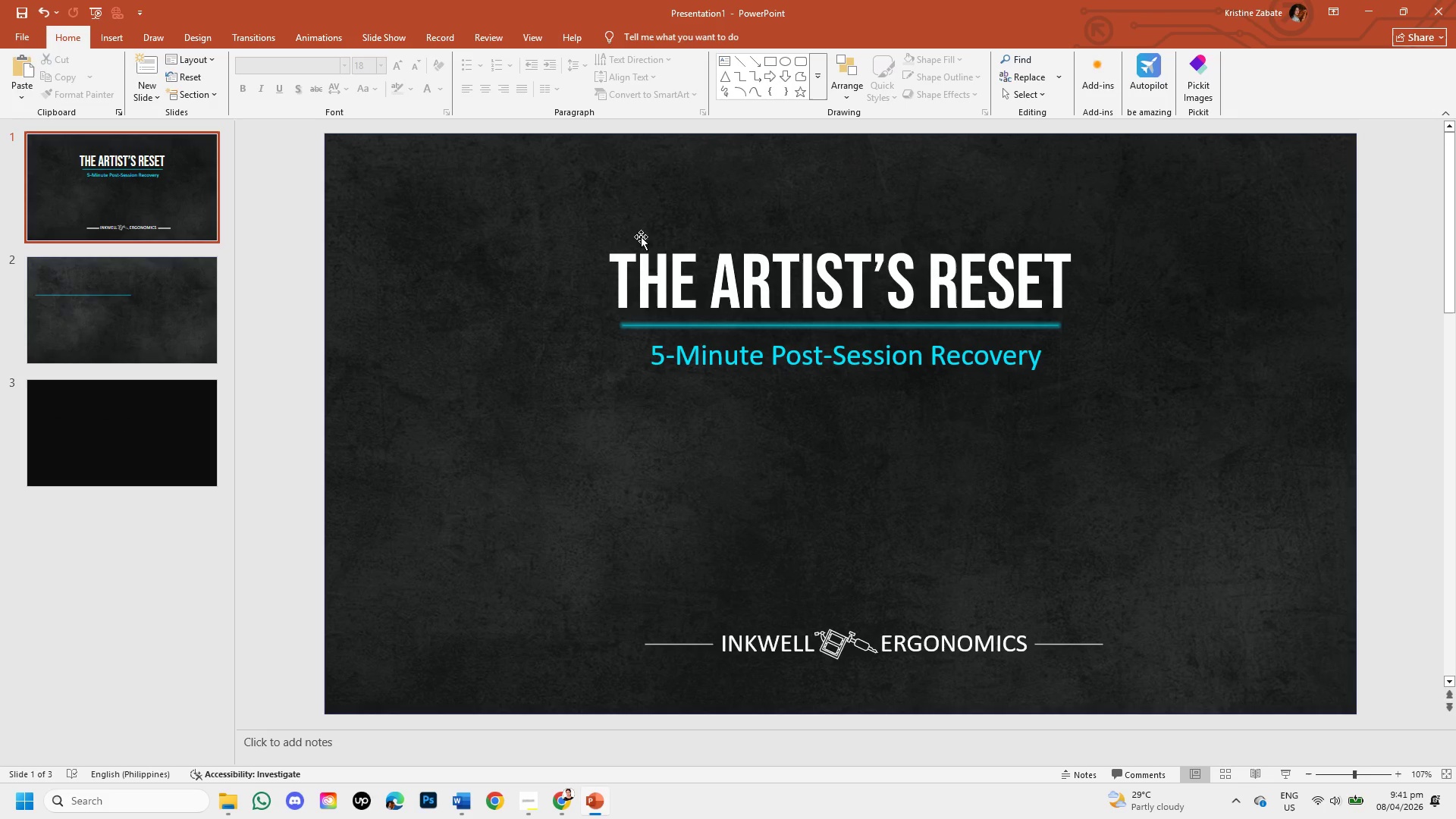 
left_click([633, 262])
 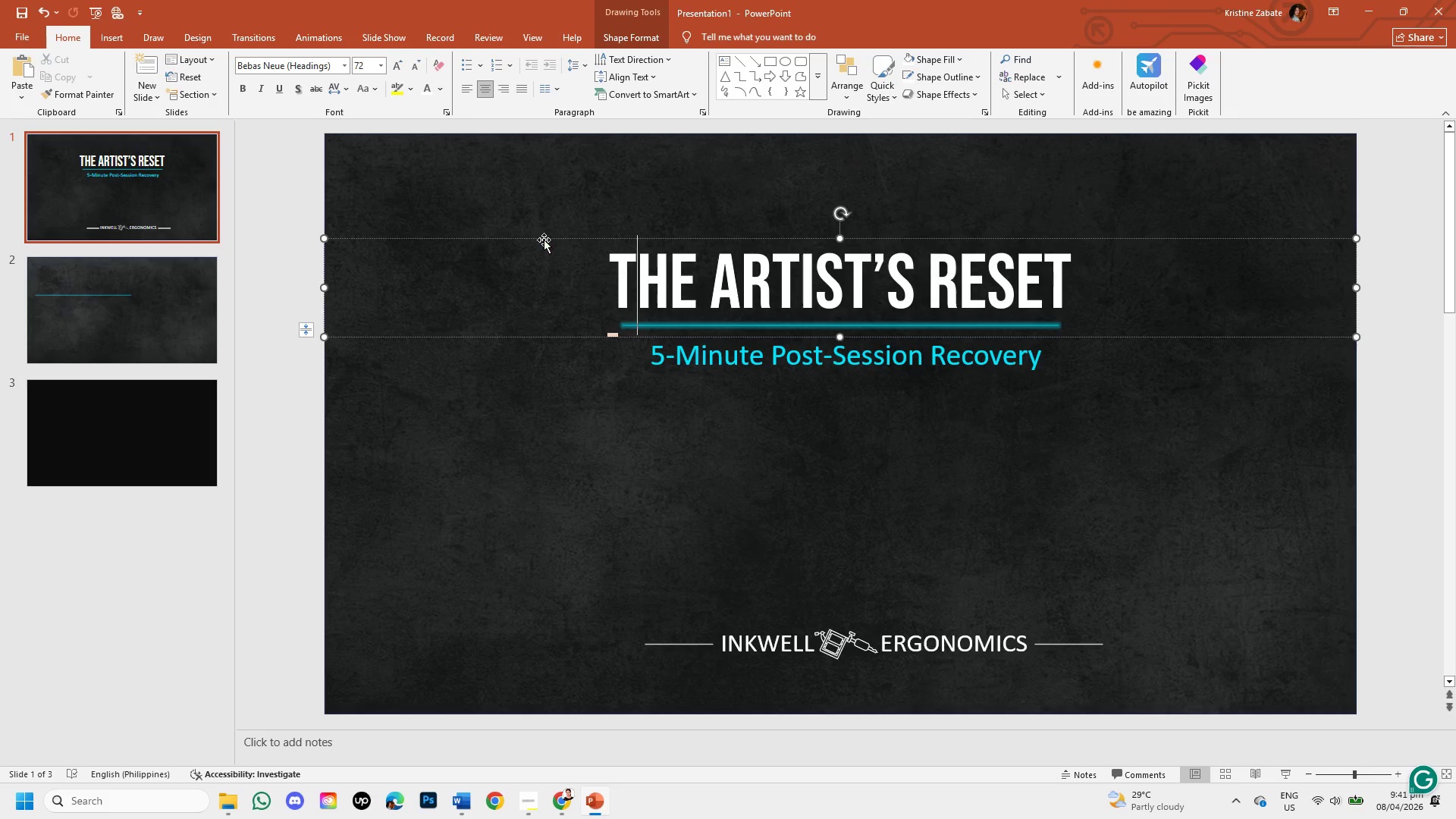 
left_click_drag(start_coordinate=[618, 281], to_coordinate=[1102, 270])
 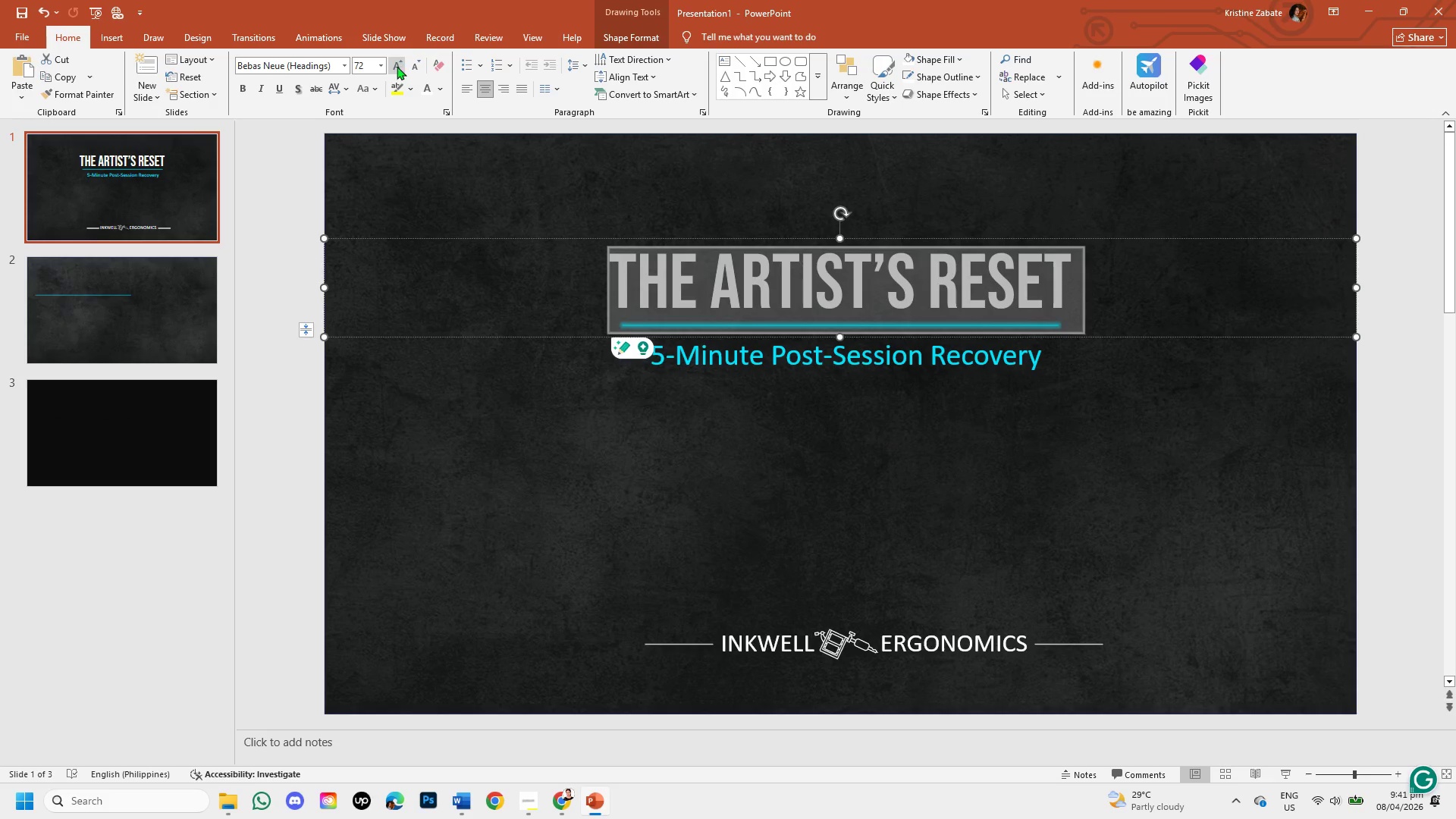 
double_click([397, 66])
 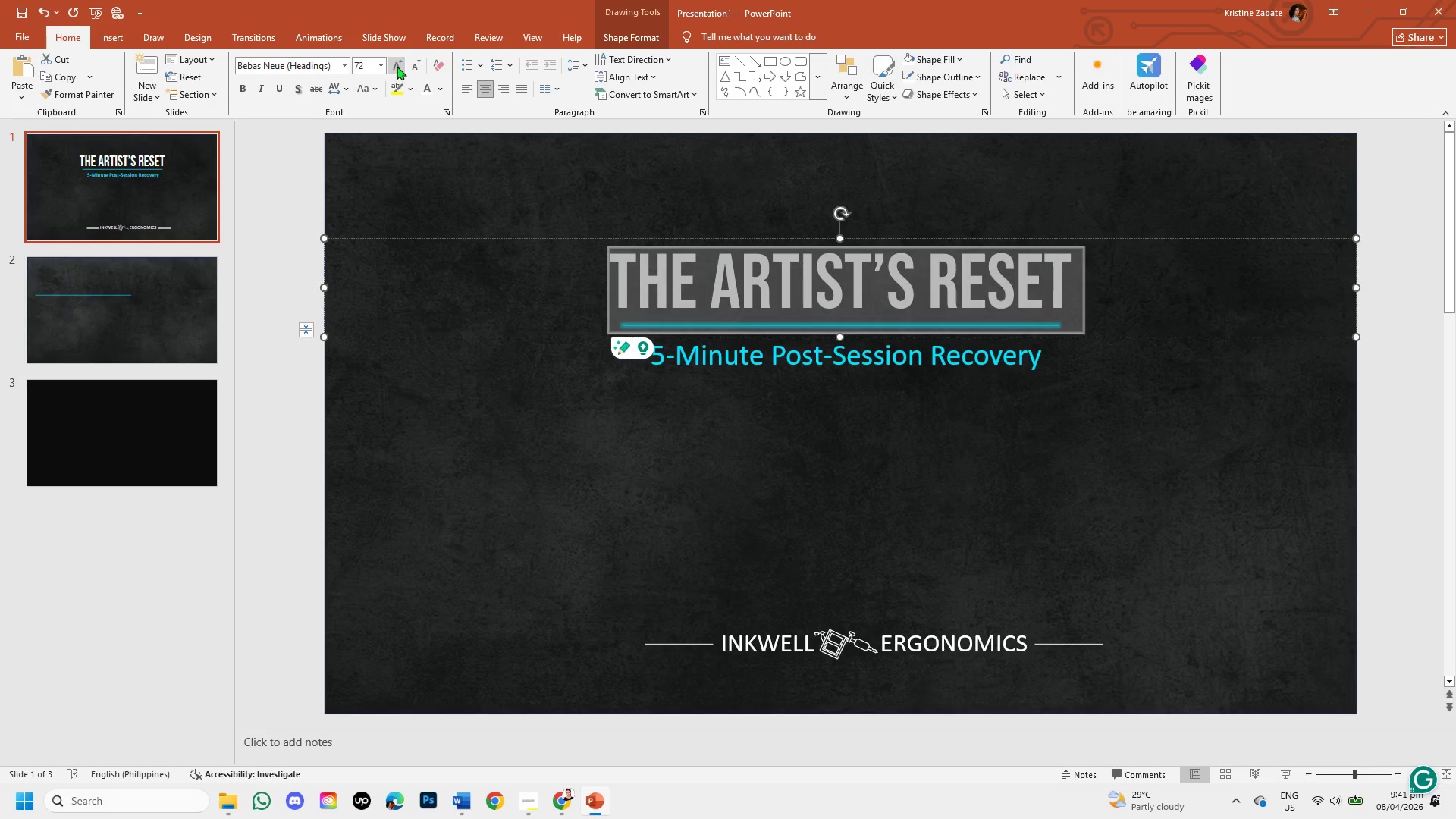 
triple_click([397, 66])
 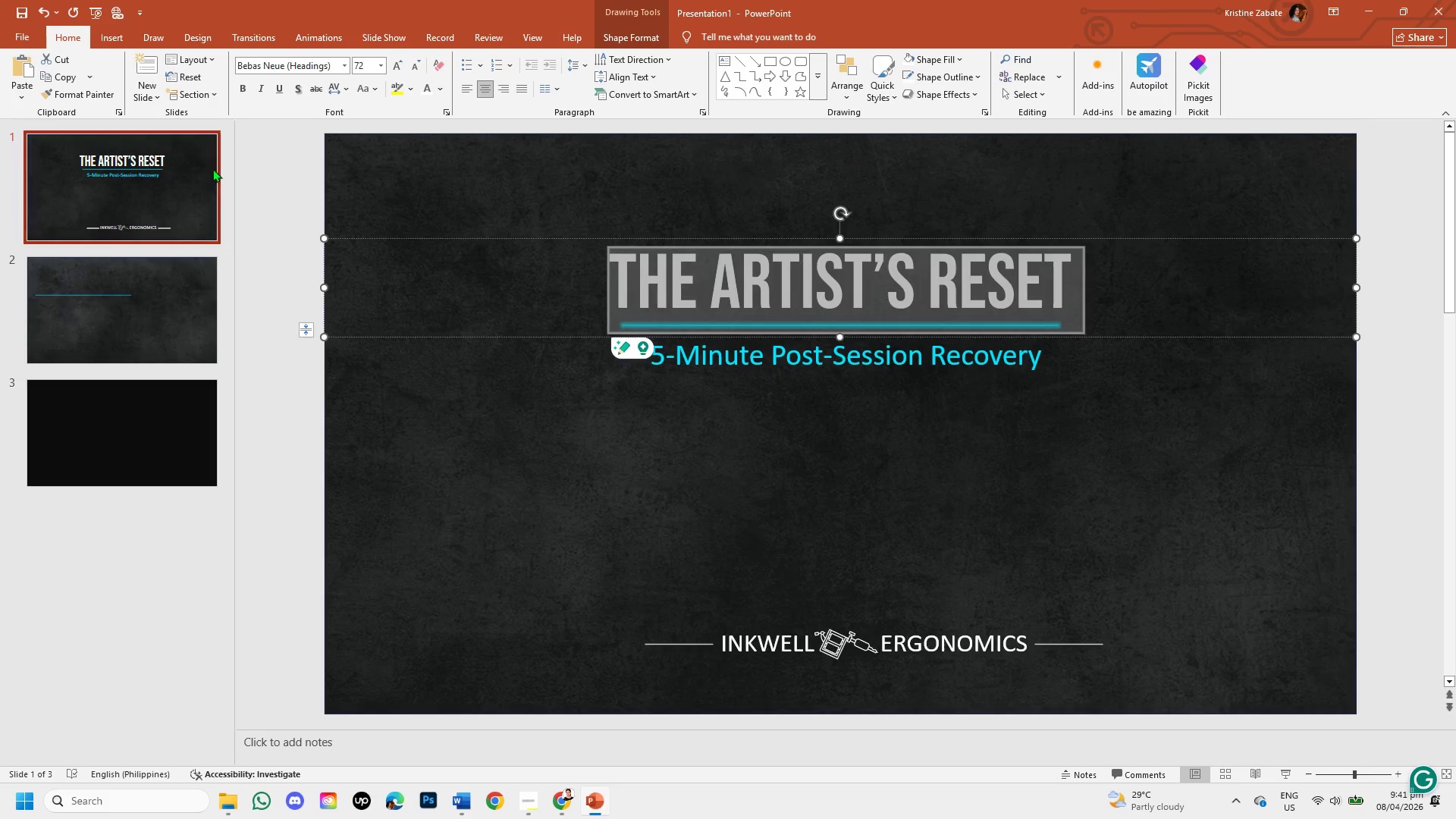 
left_click([181, 183])
 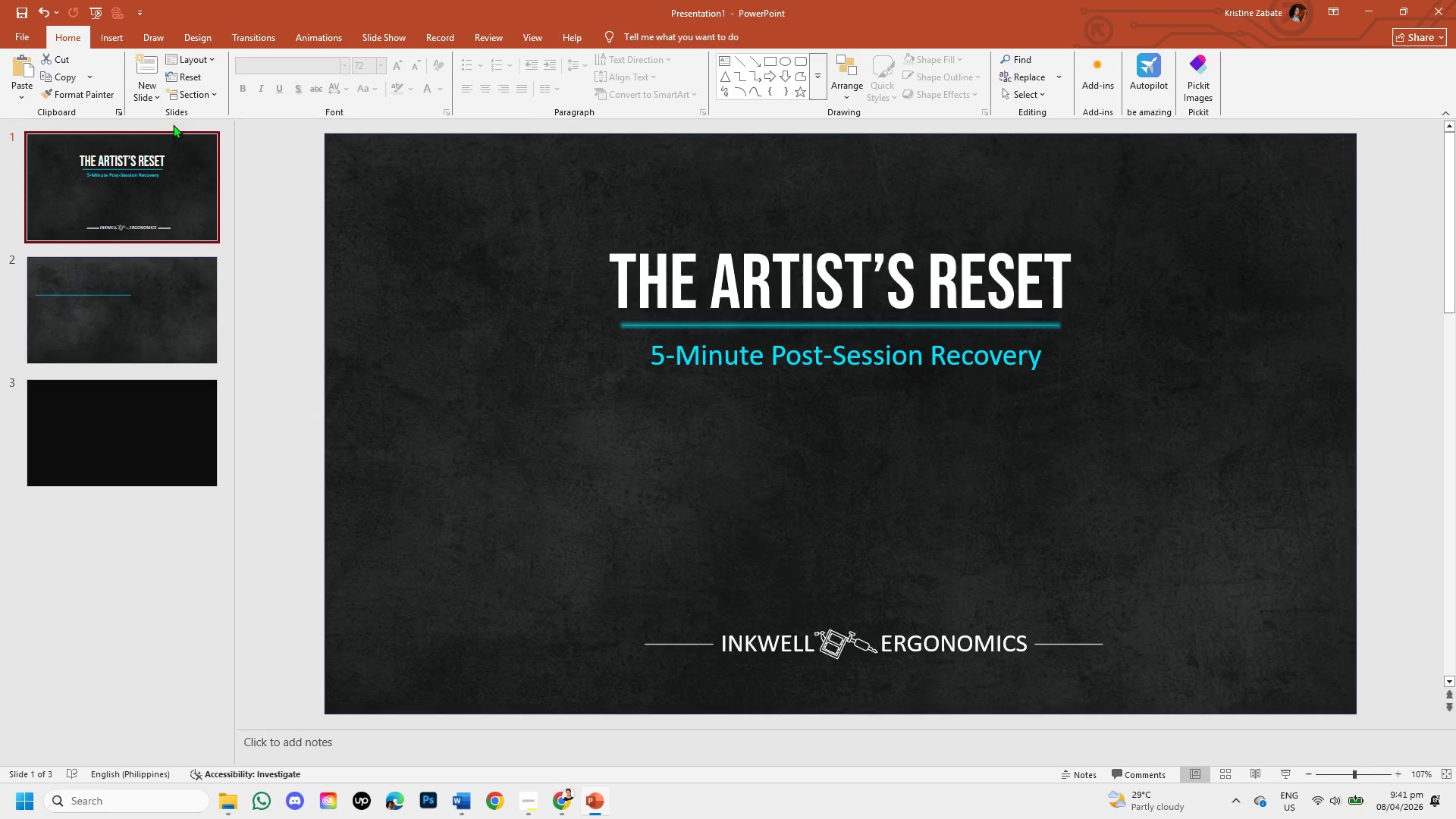 
left_click_drag(start_coordinate=[149, 92], to_coordinate=[172, 138])
 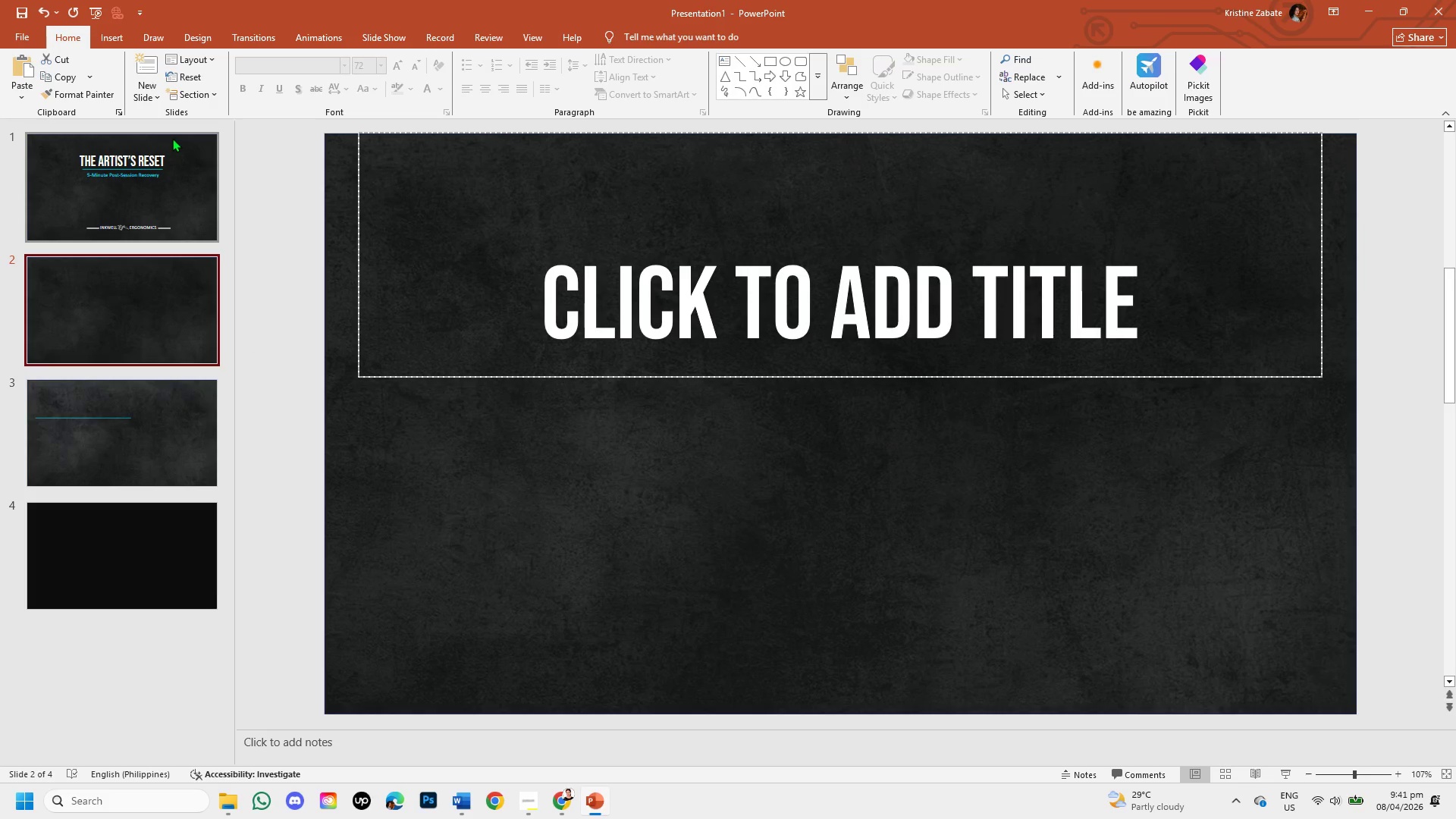 
left_click([172, 138])
 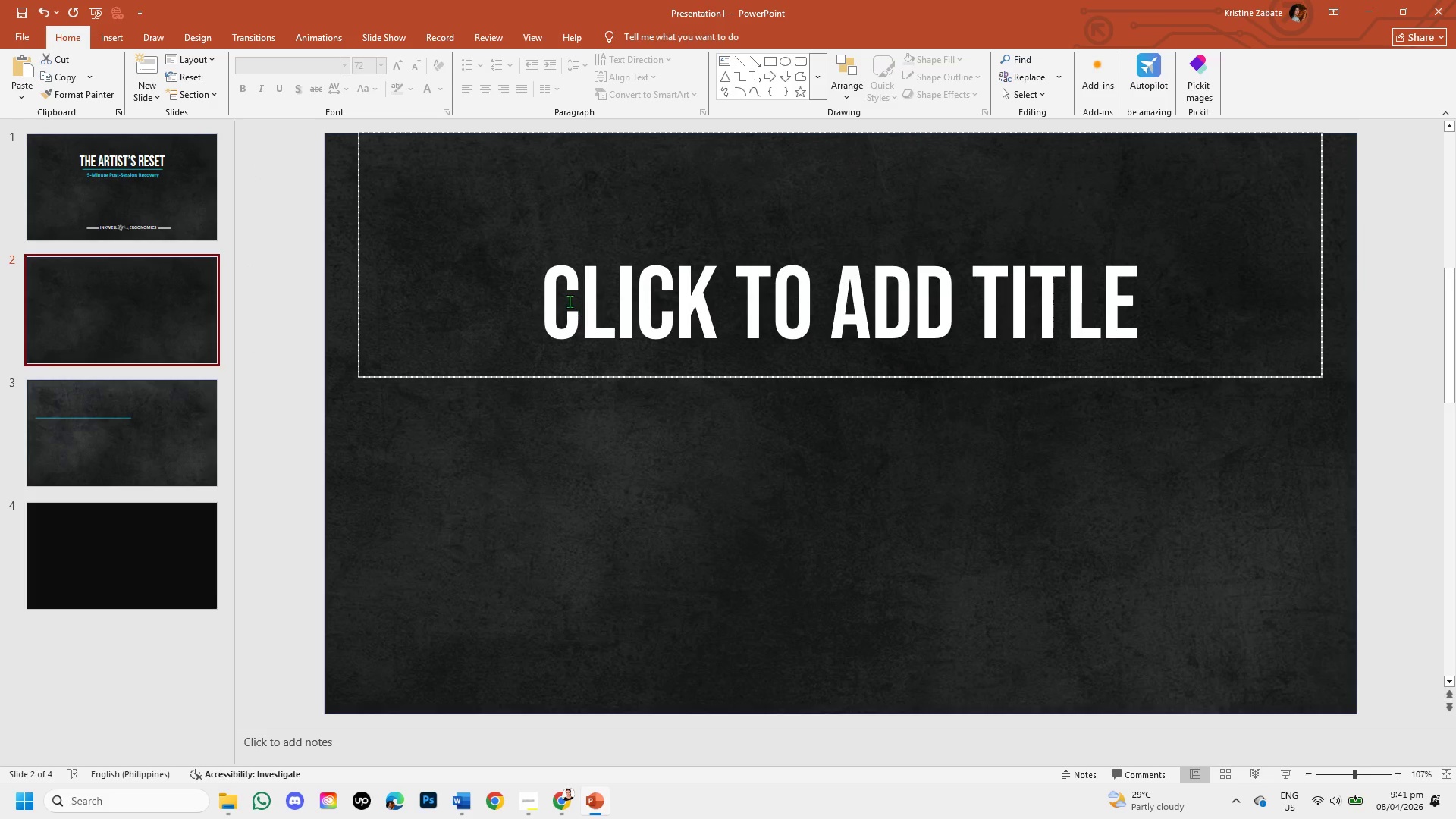 
left_click([554, 302])
 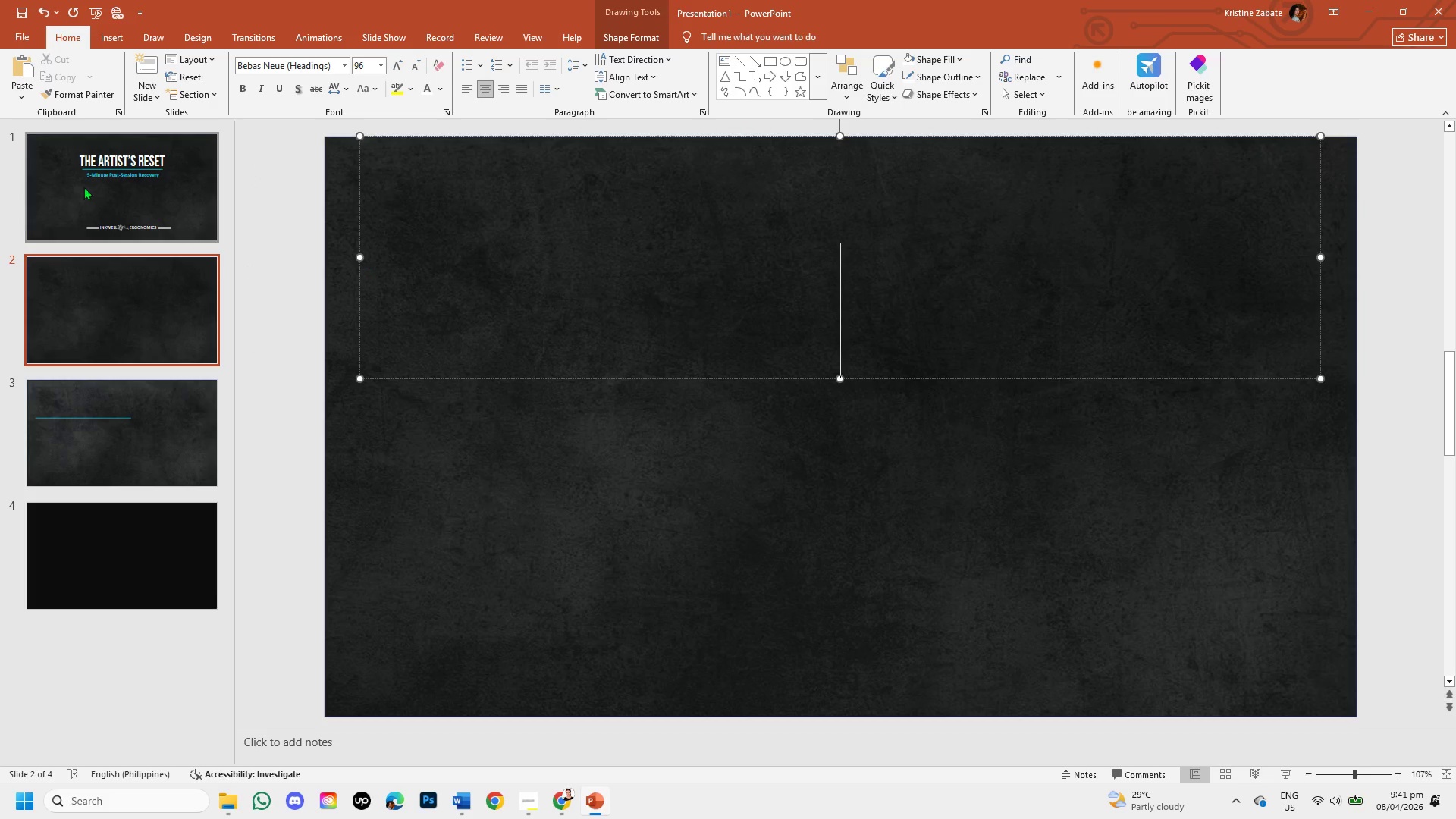 
left_click([86, 164])
 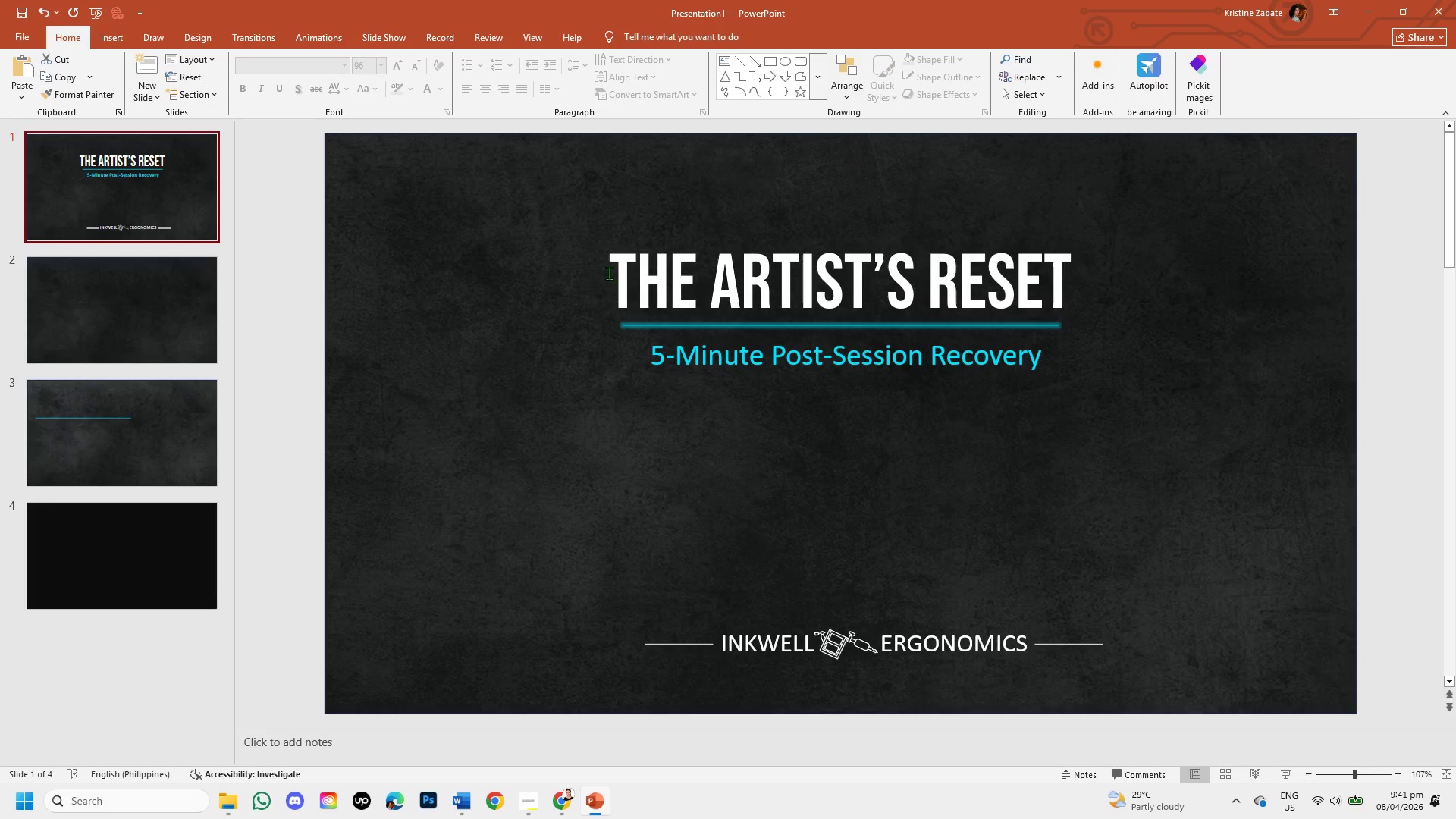 
left_click_drag(start_coordinate=[618, 275], to_coordinate=[1058, 312])
 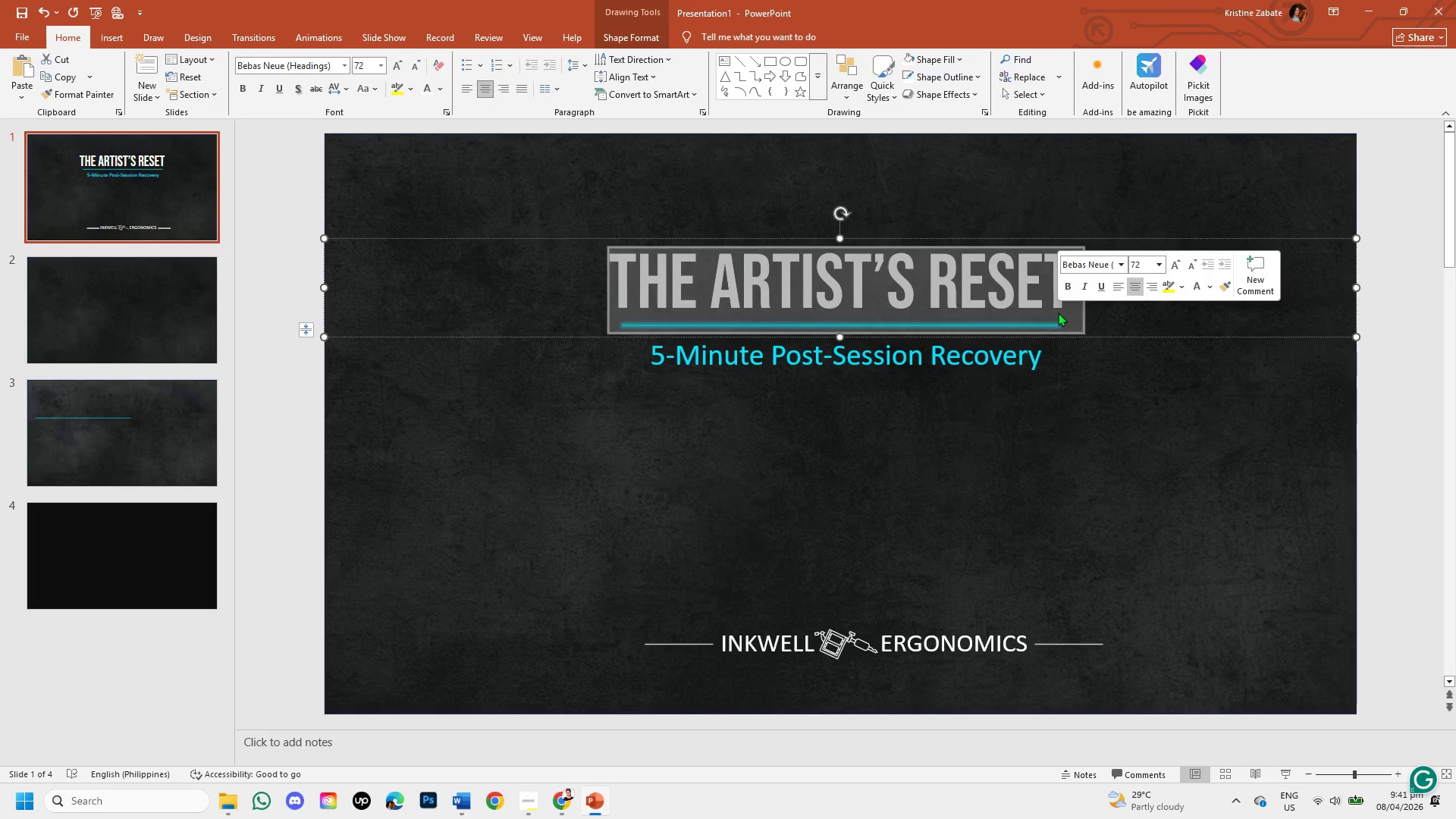 
hold_key(key=ControlLeft, duration=1.56)
 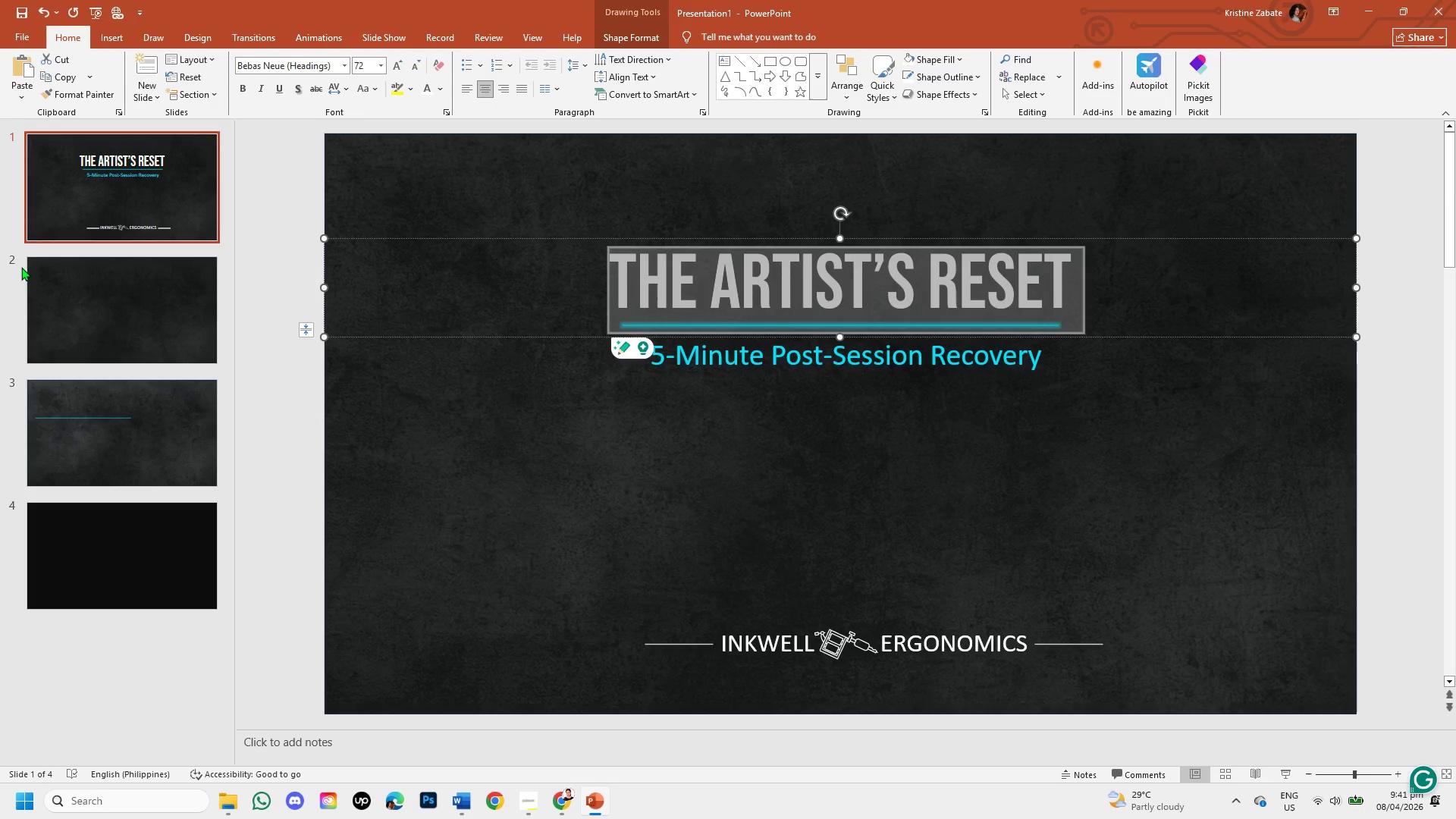 
hold_key(key=C, duration=0.31)
 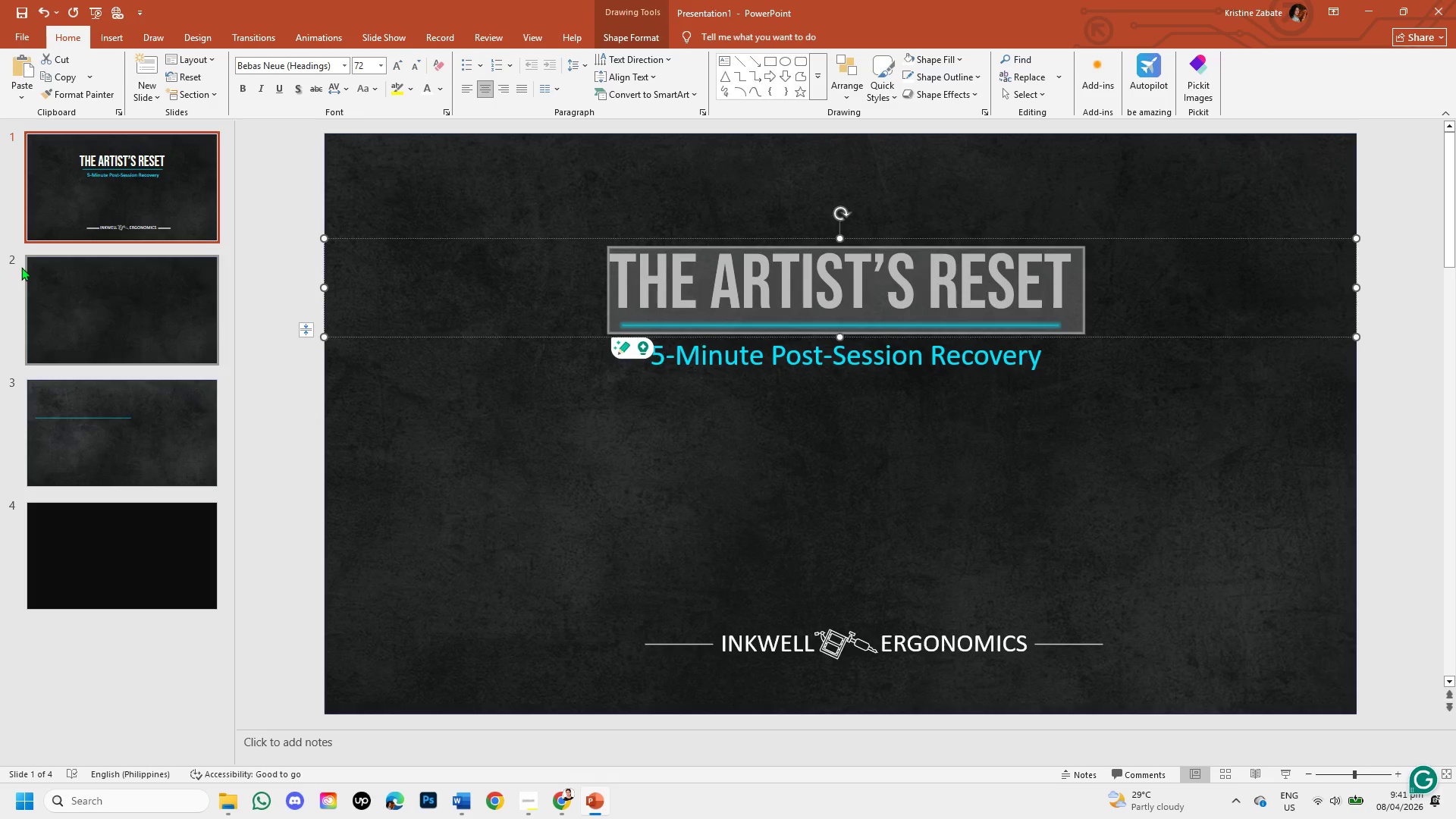 
left_click_drag(start_coordinate=[21, 267], to_coordinate=[549, 295])
 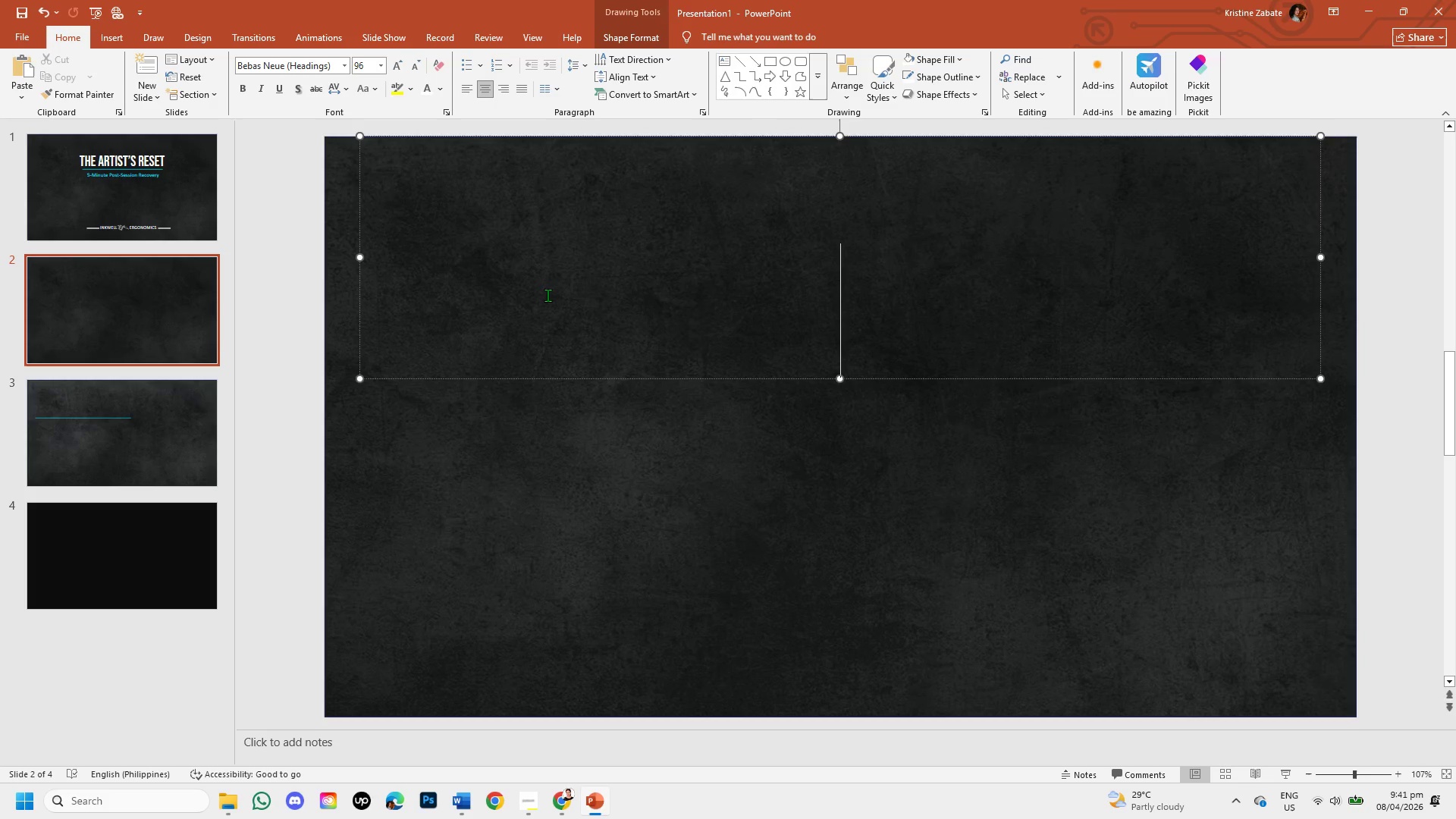 
key(Control+V)
 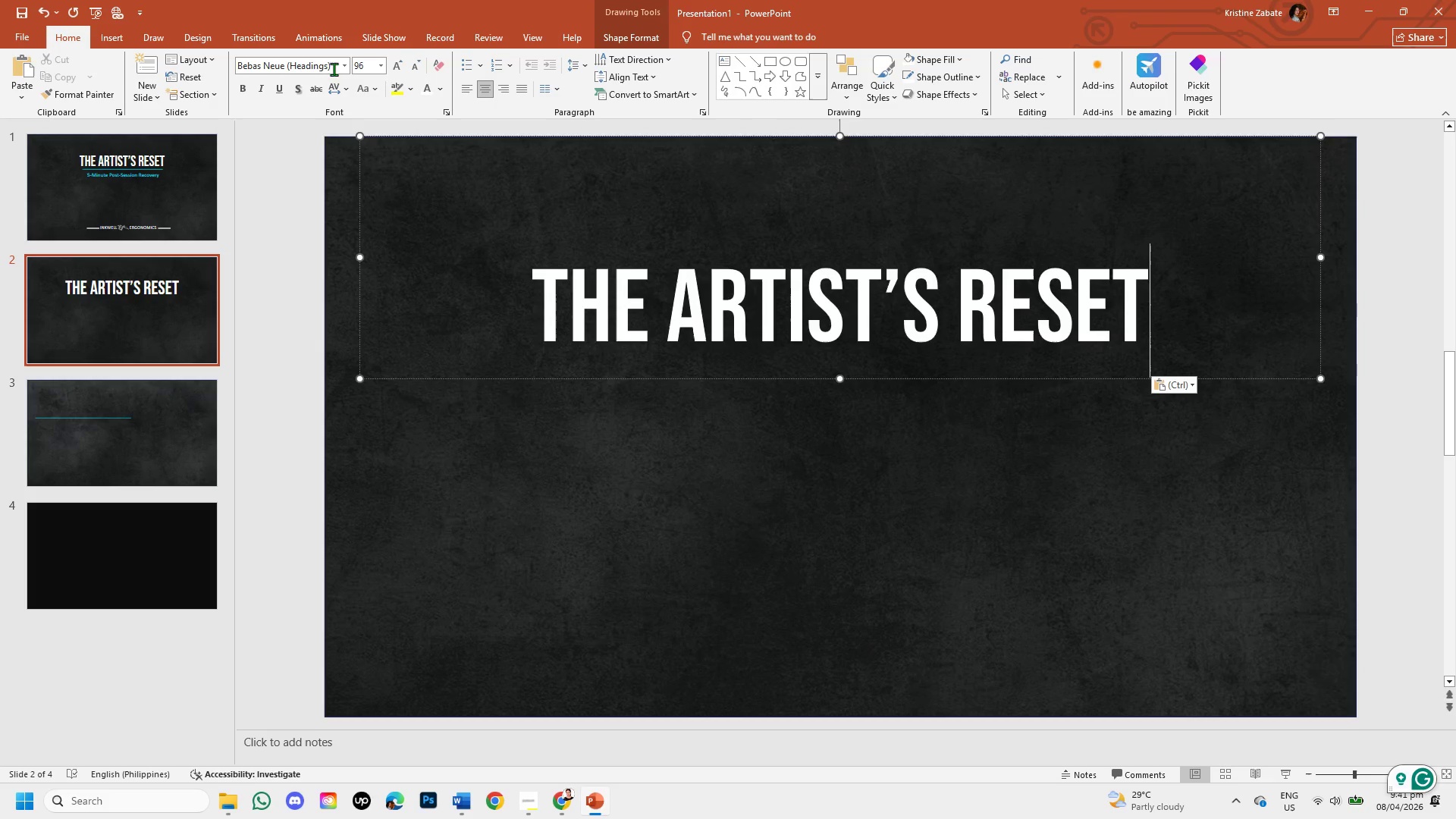 
left_click_drag(start_coordinate=[396, 67], to_coordinate=[396, 71])
 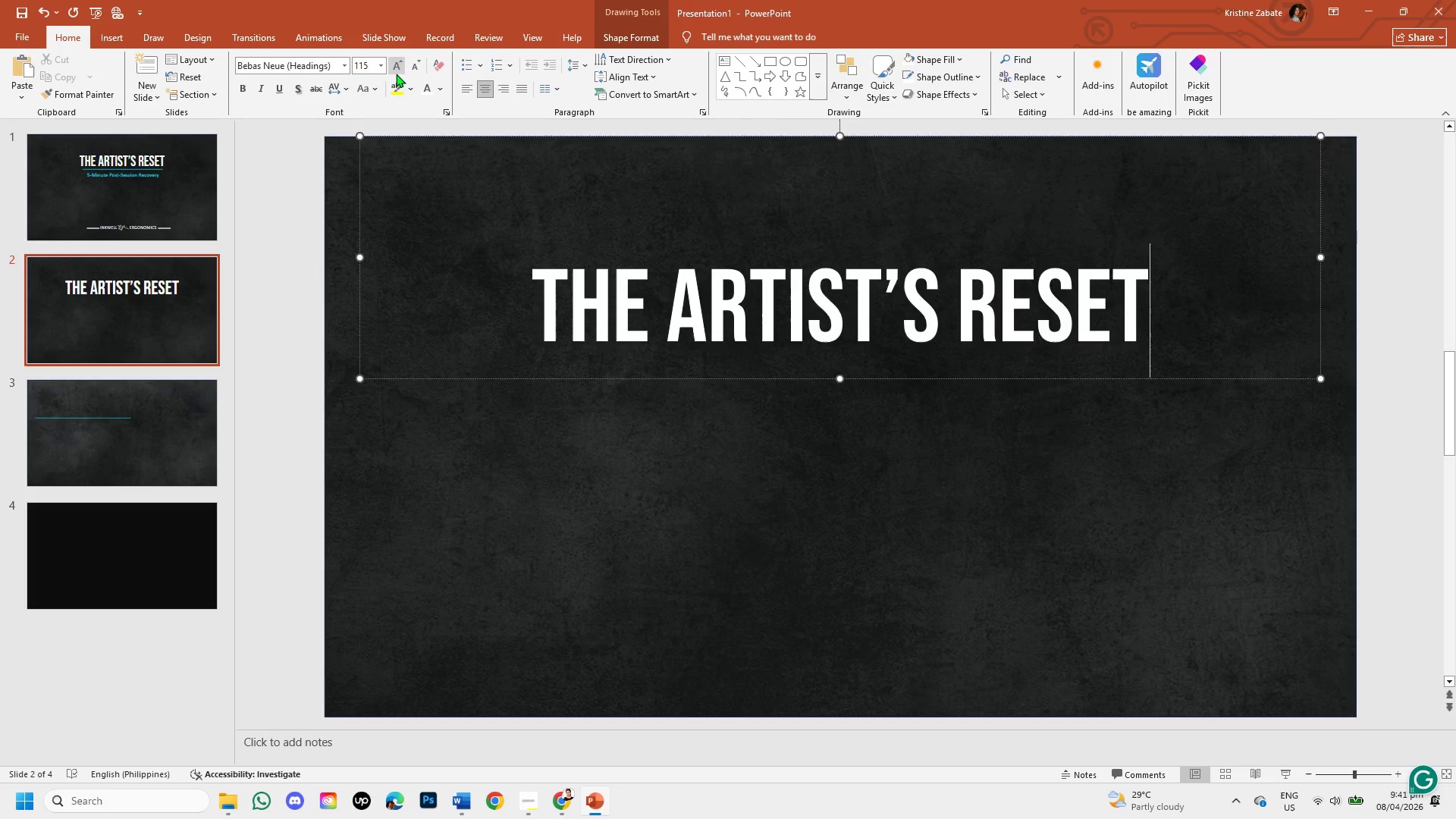 
double_click([396, 74])
 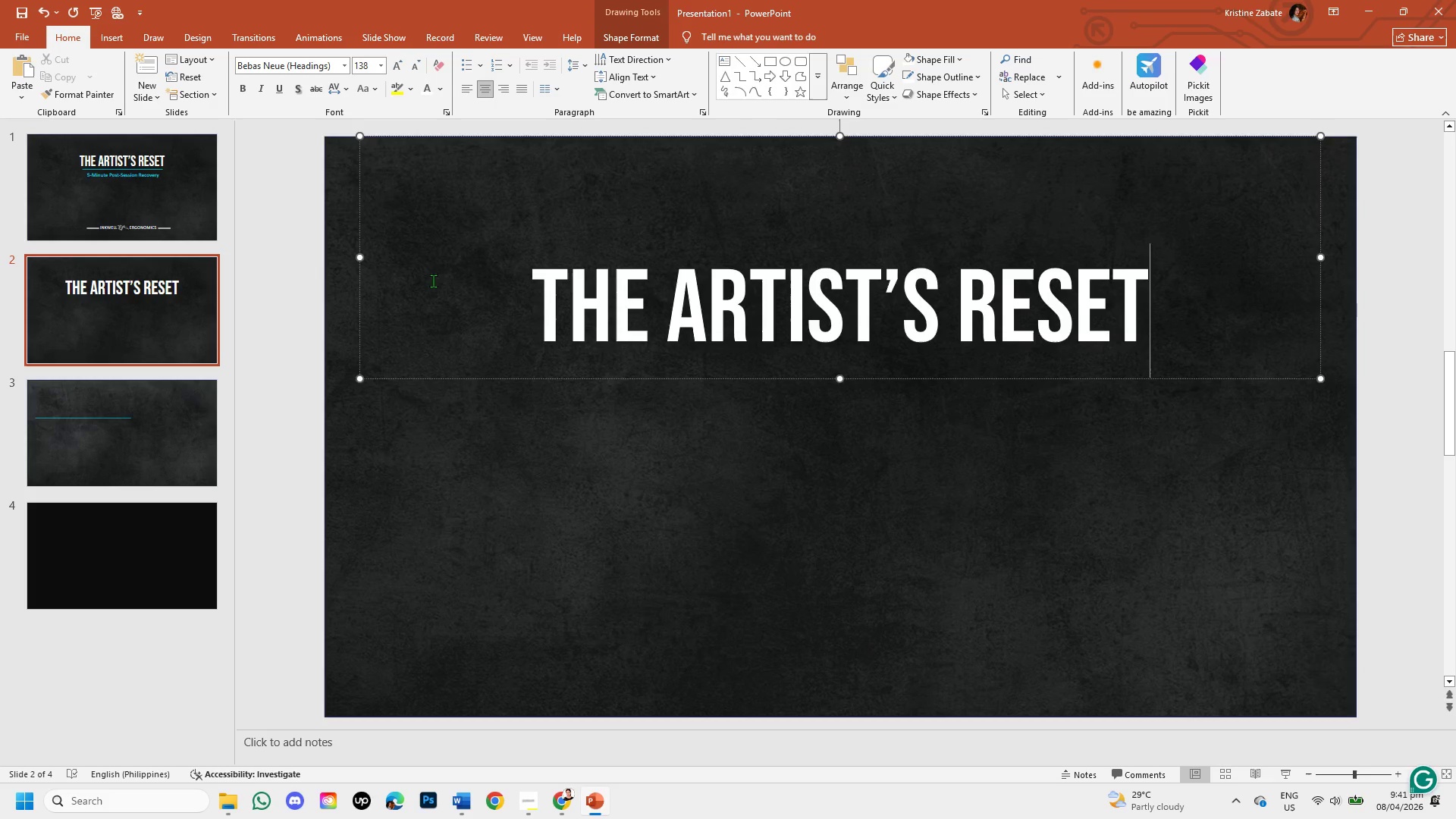 
left_click_drag(start_coordinate=[516, 302], to_coordinate=[1371, 370])
 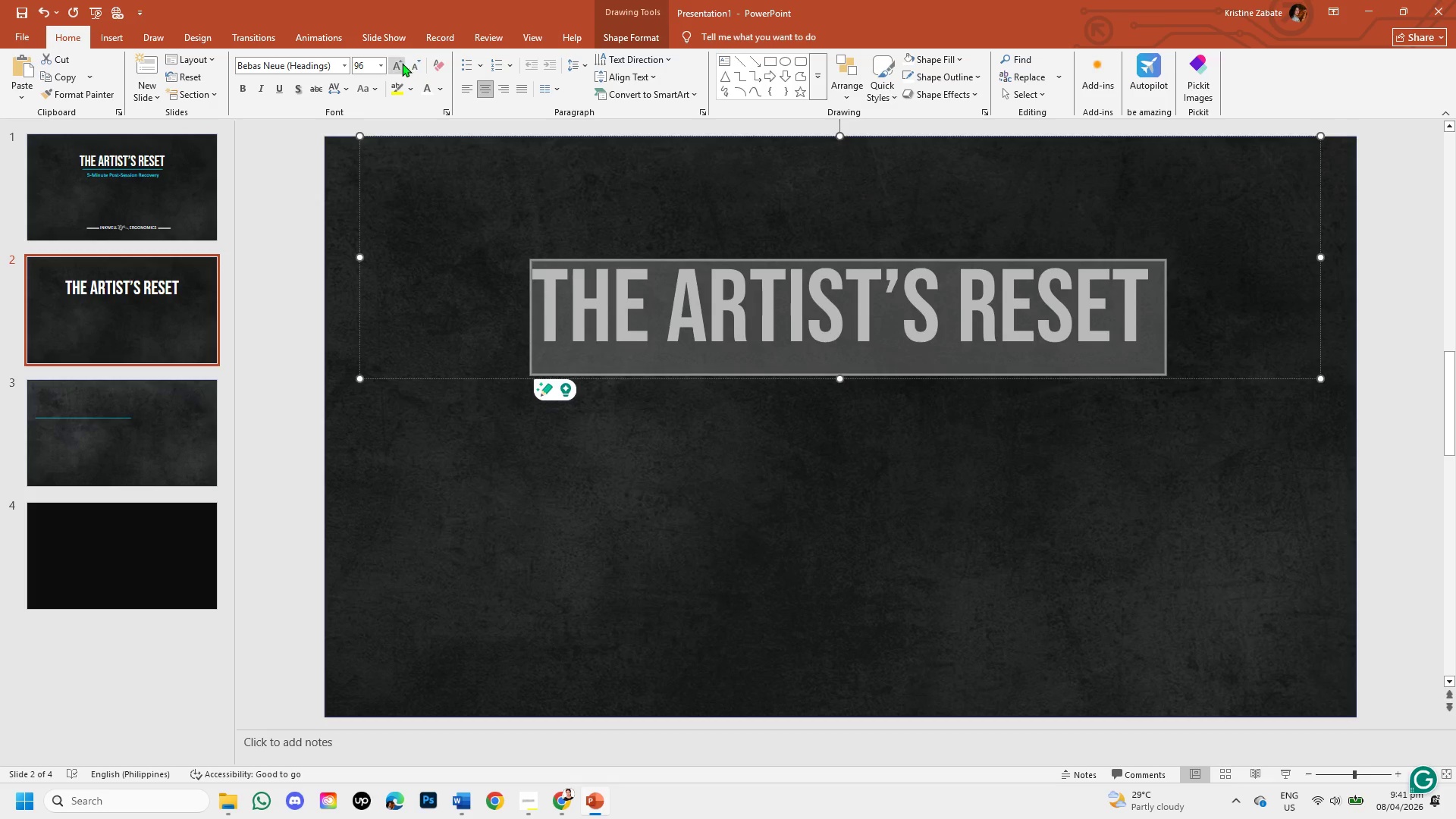 
left_click_drag(start_coordinate=[397, 64], to_coordinate=[395, 71])
 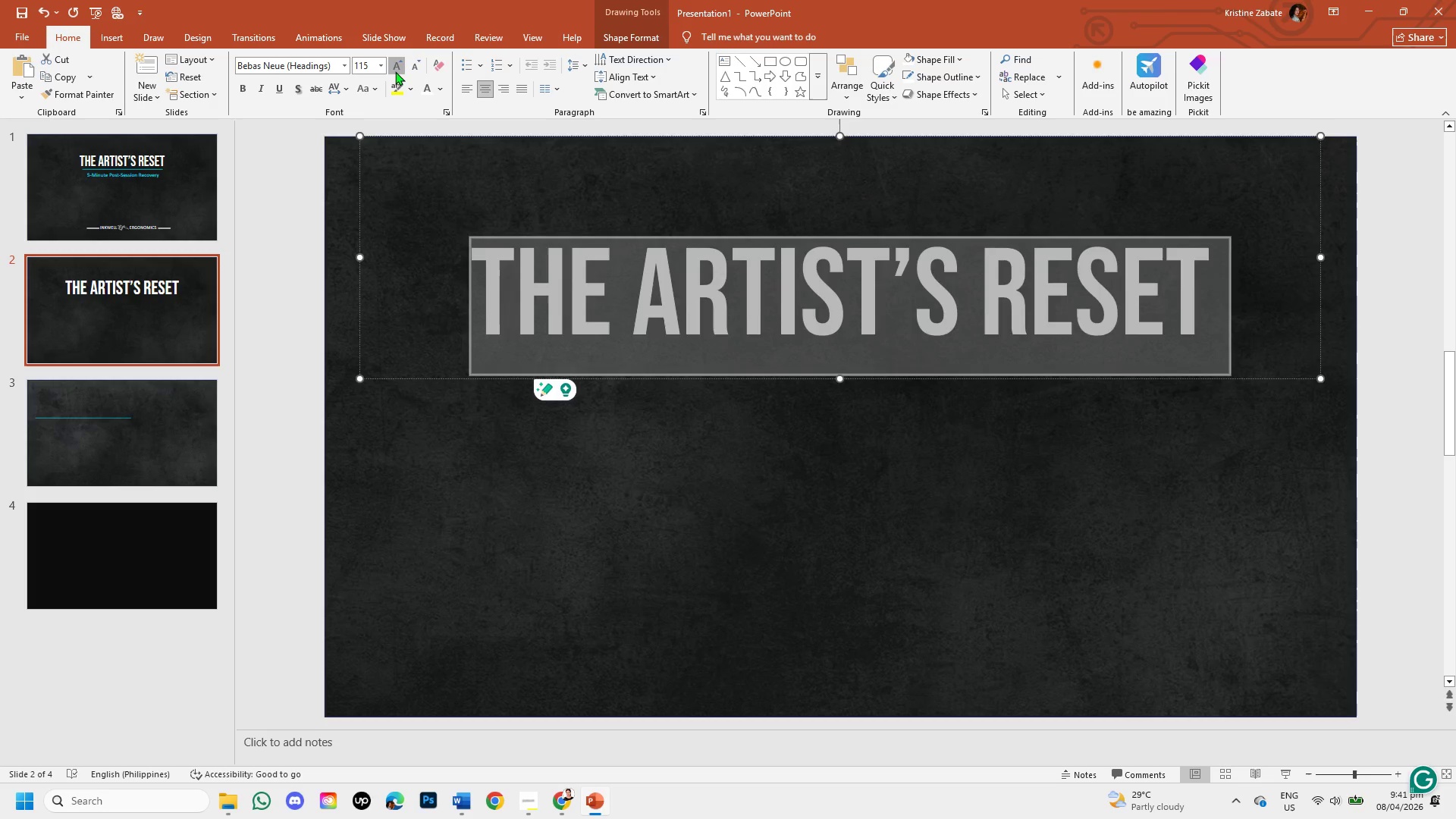 
double_click([395, 71])
 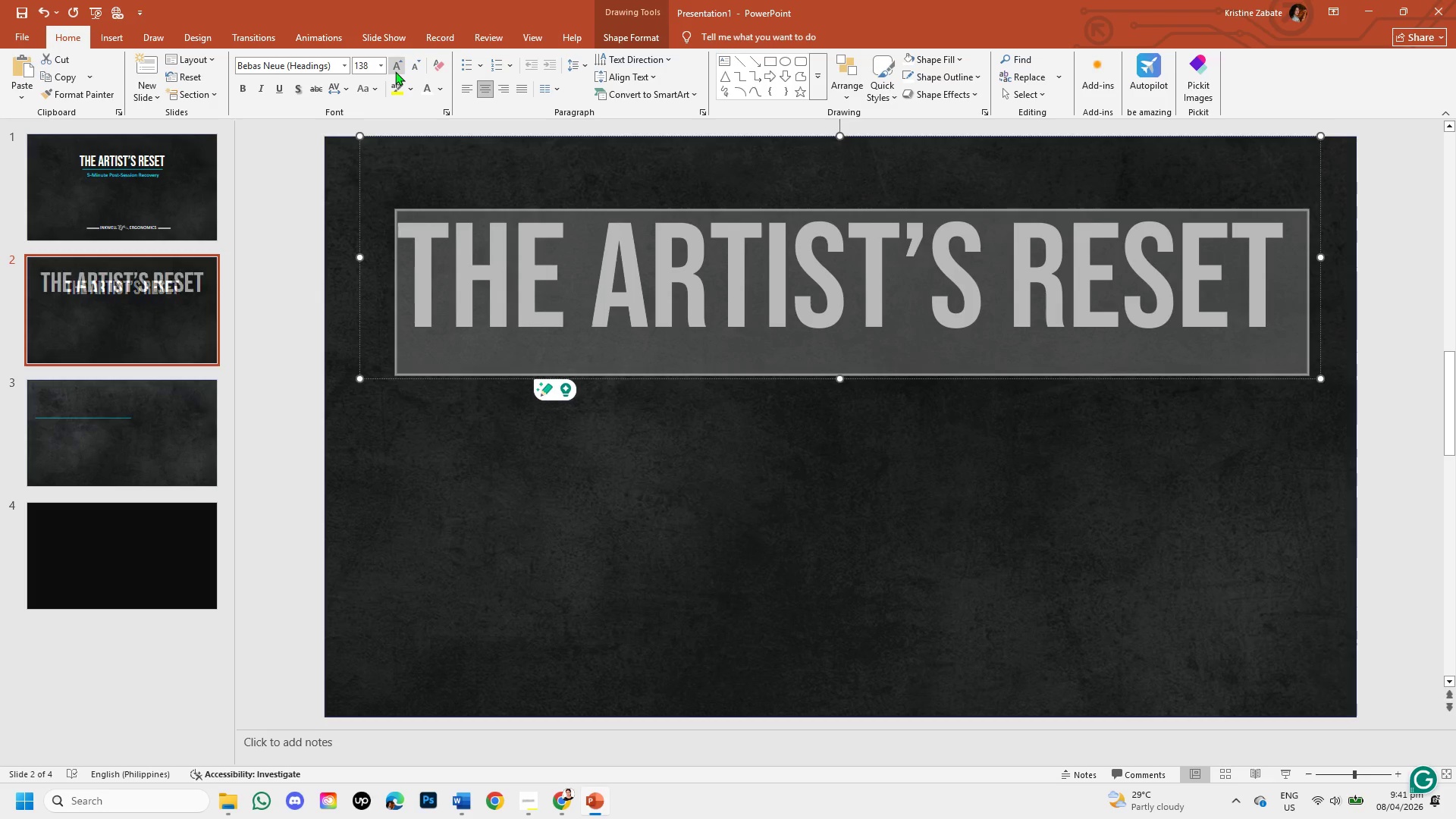 
left_click([395, 71])
 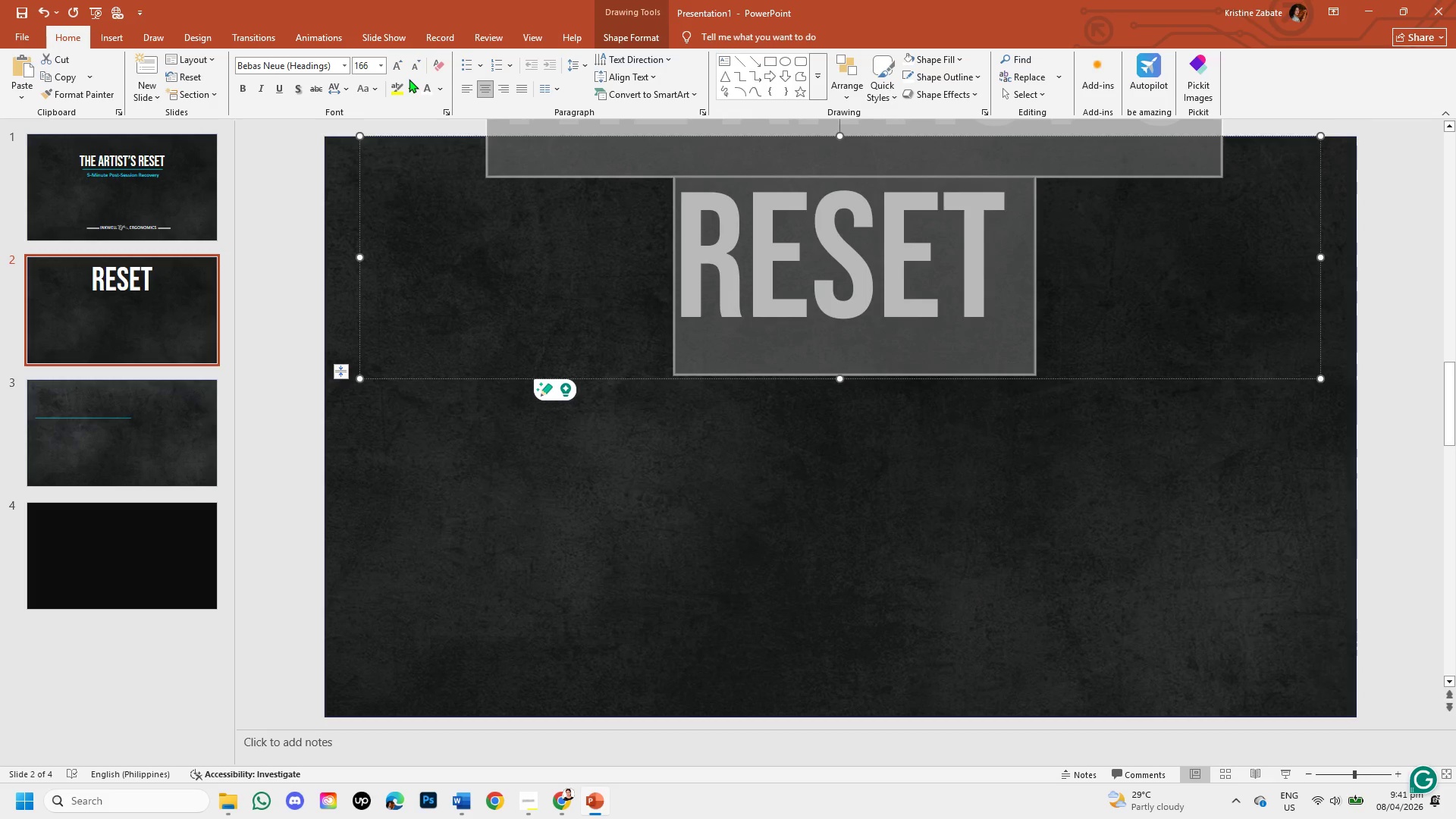 
left_click([415, 71])
 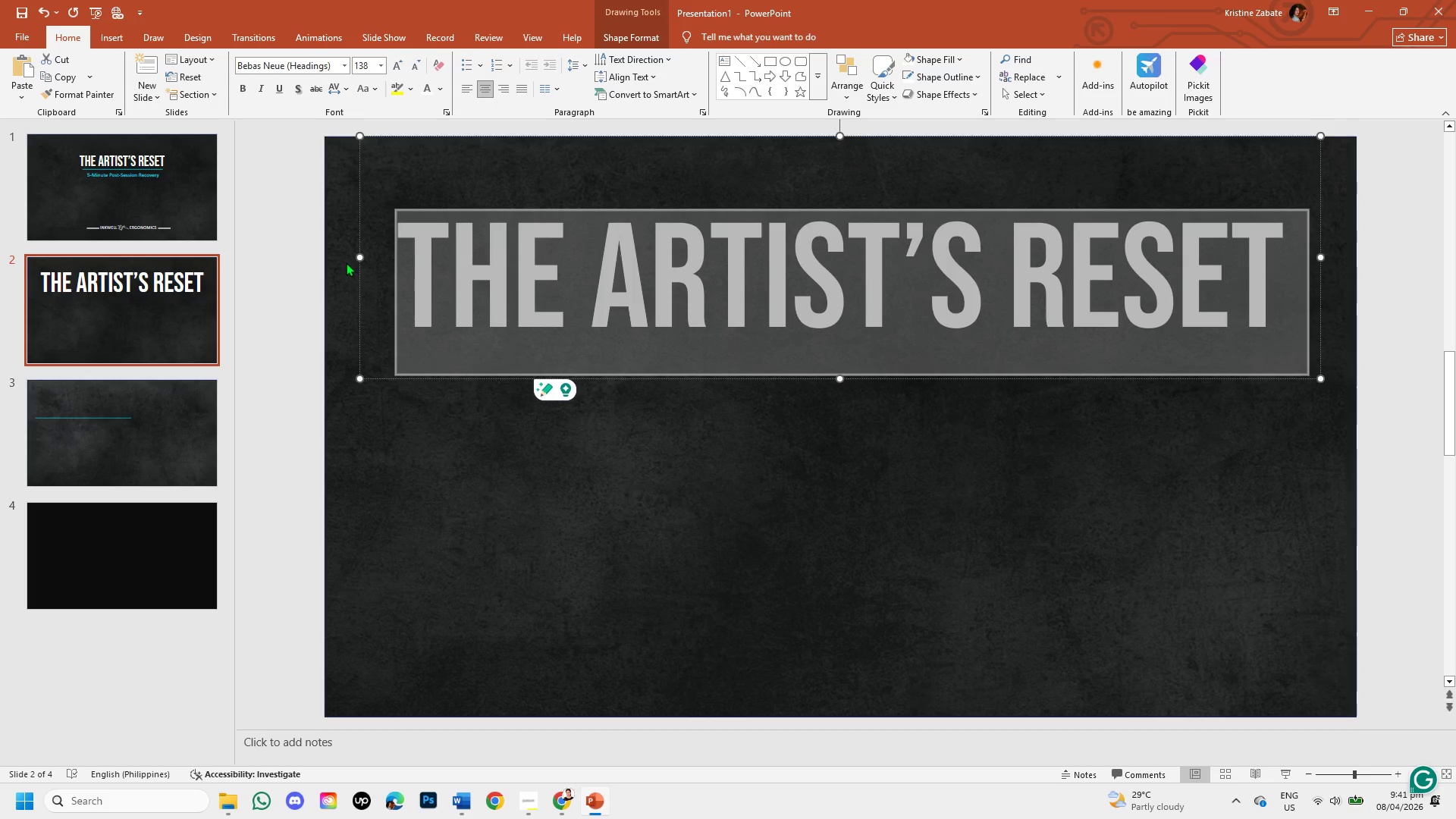 
left_click_drag(start_coordinate=[356, 254], to_coordinate=[325, 250])
 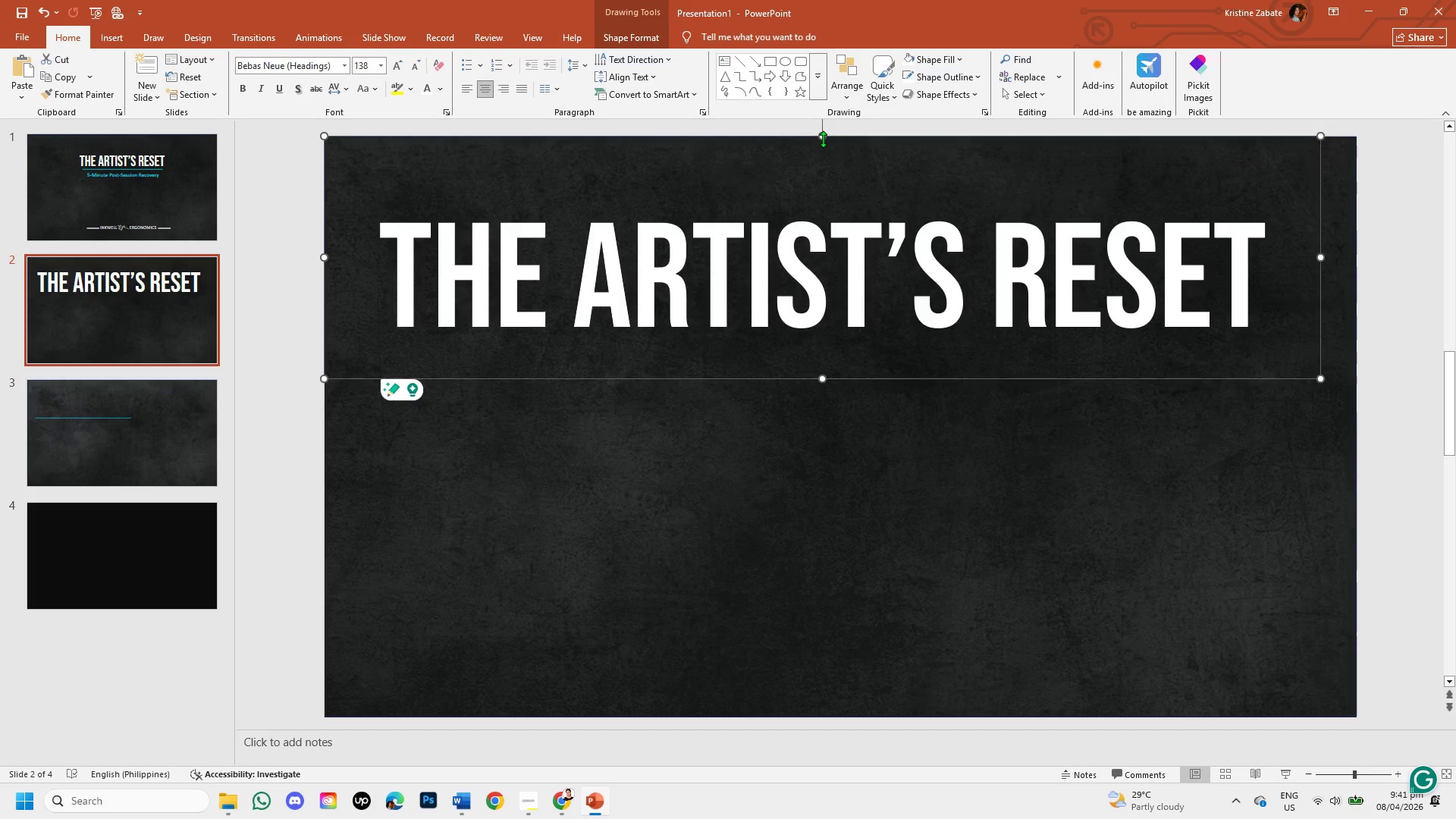 
left_click_drag(start_coordinate=[823, 139], to_coordinate=[821, 173])
 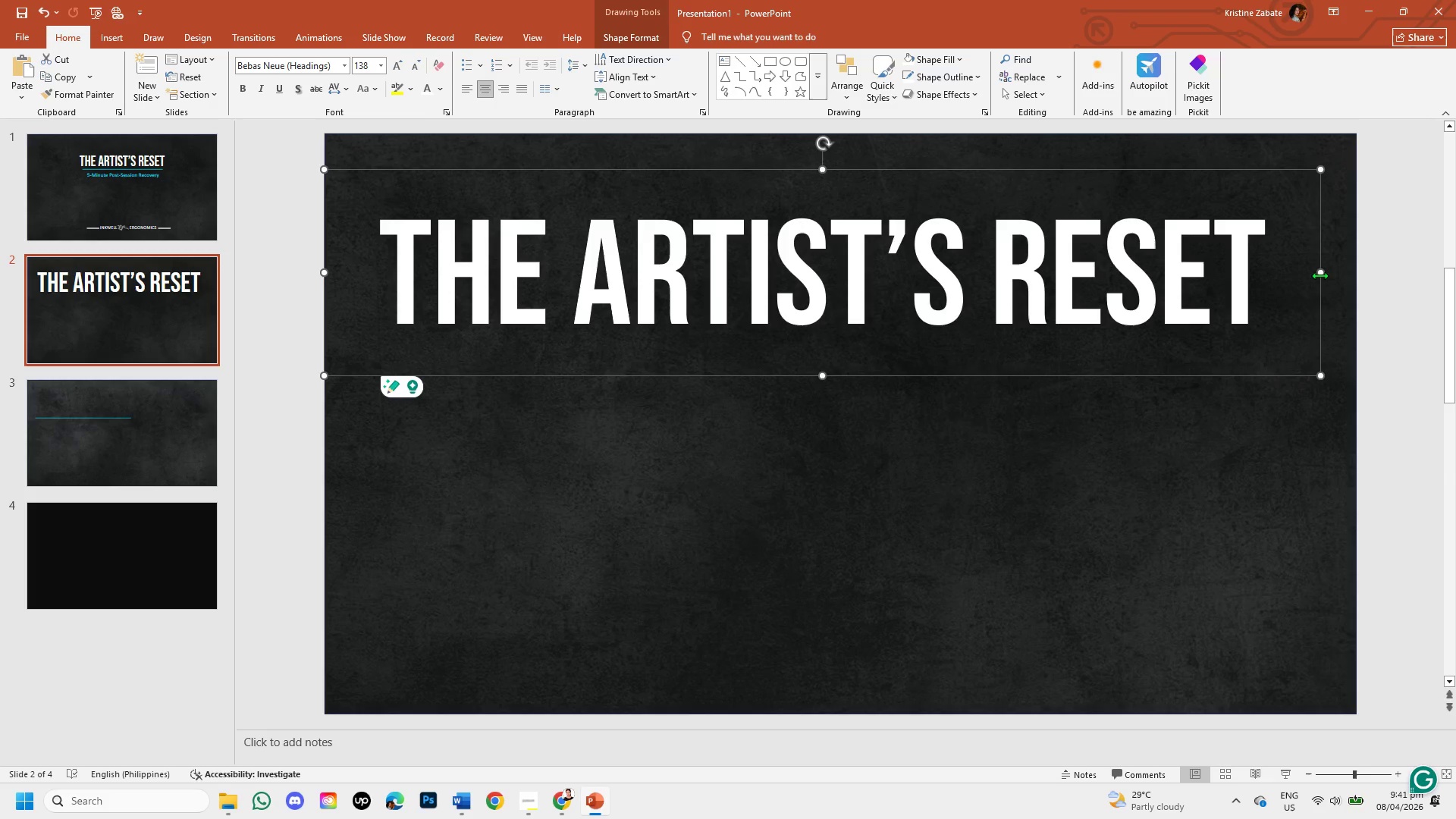 
left_click_drag(start_coordinate=[1320, 273], to_coordinate=[1357, 278])
 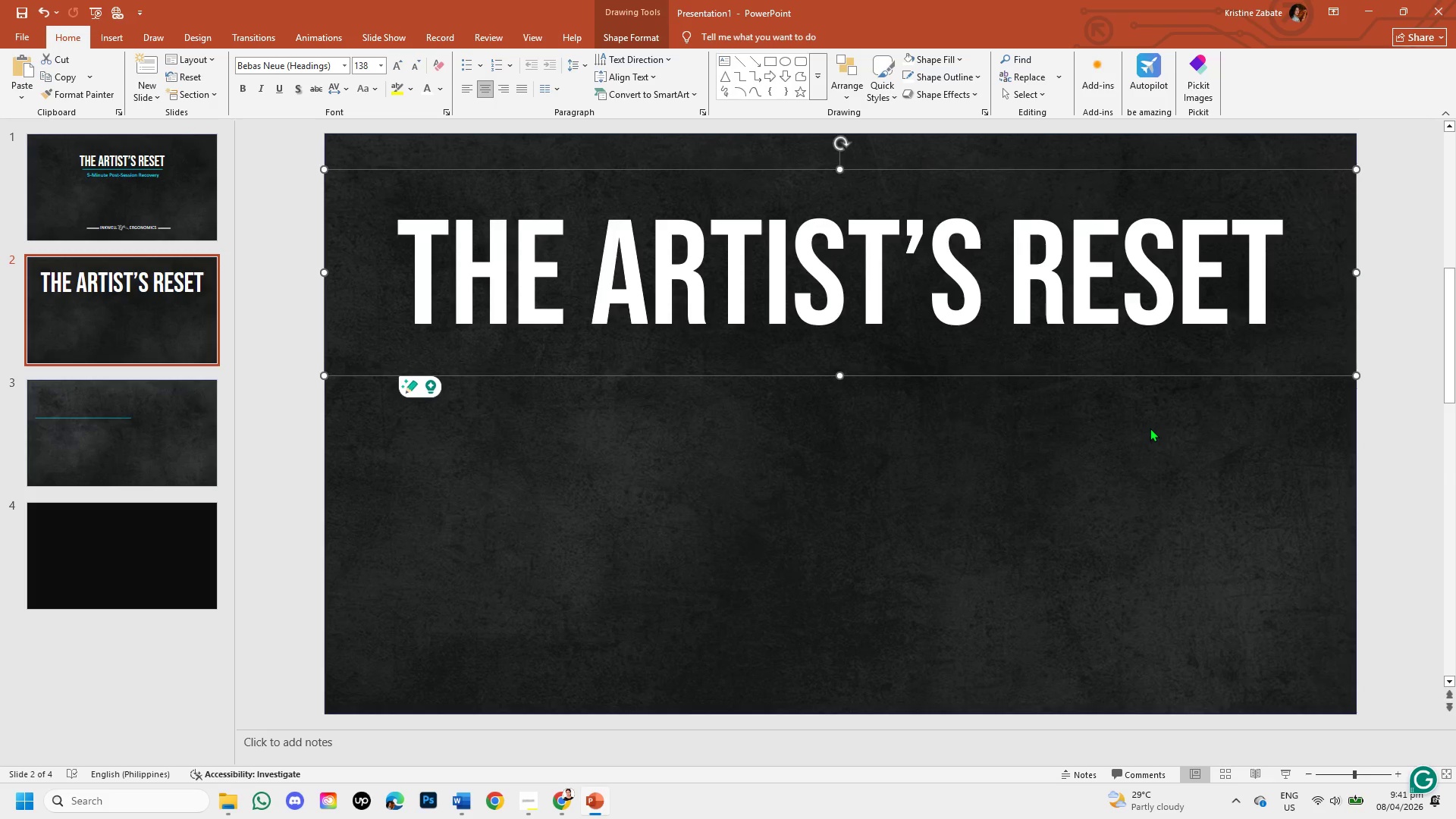 
left_click([1150, 428])
 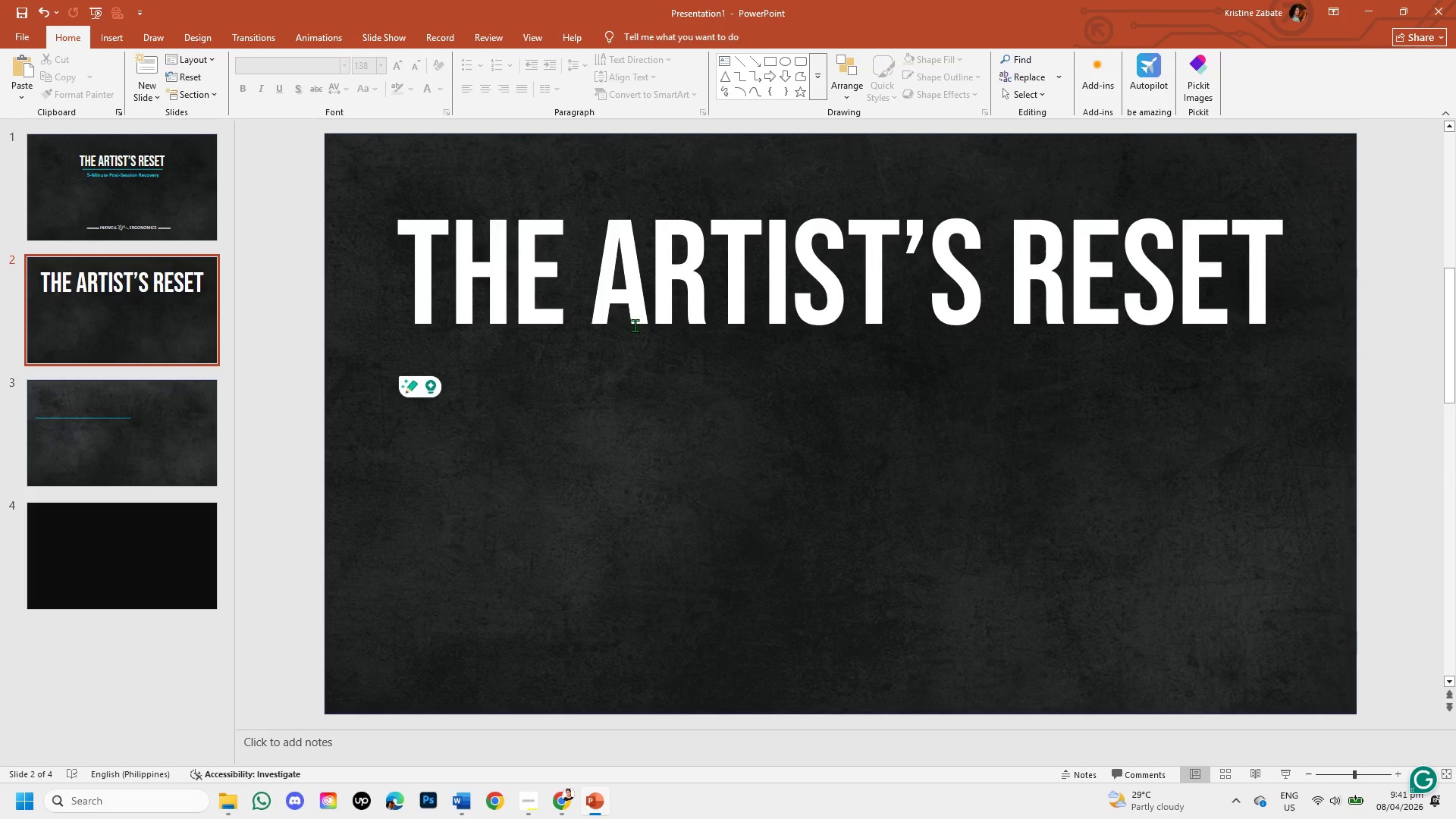 
left_click_drag(start_coordinate=[124, 190], to_coordinate=[152, 283])
 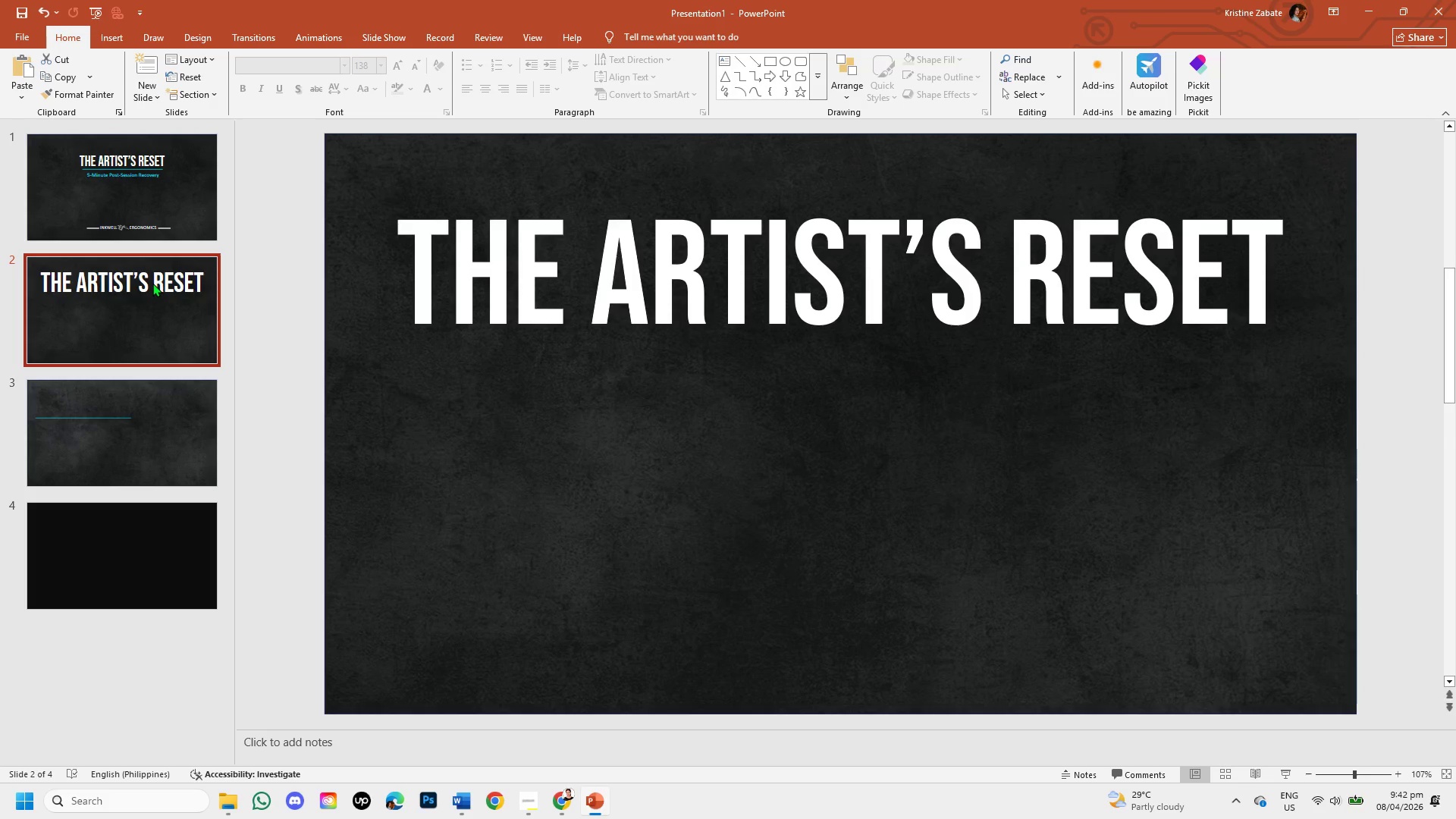 
left_click([152, 283])
 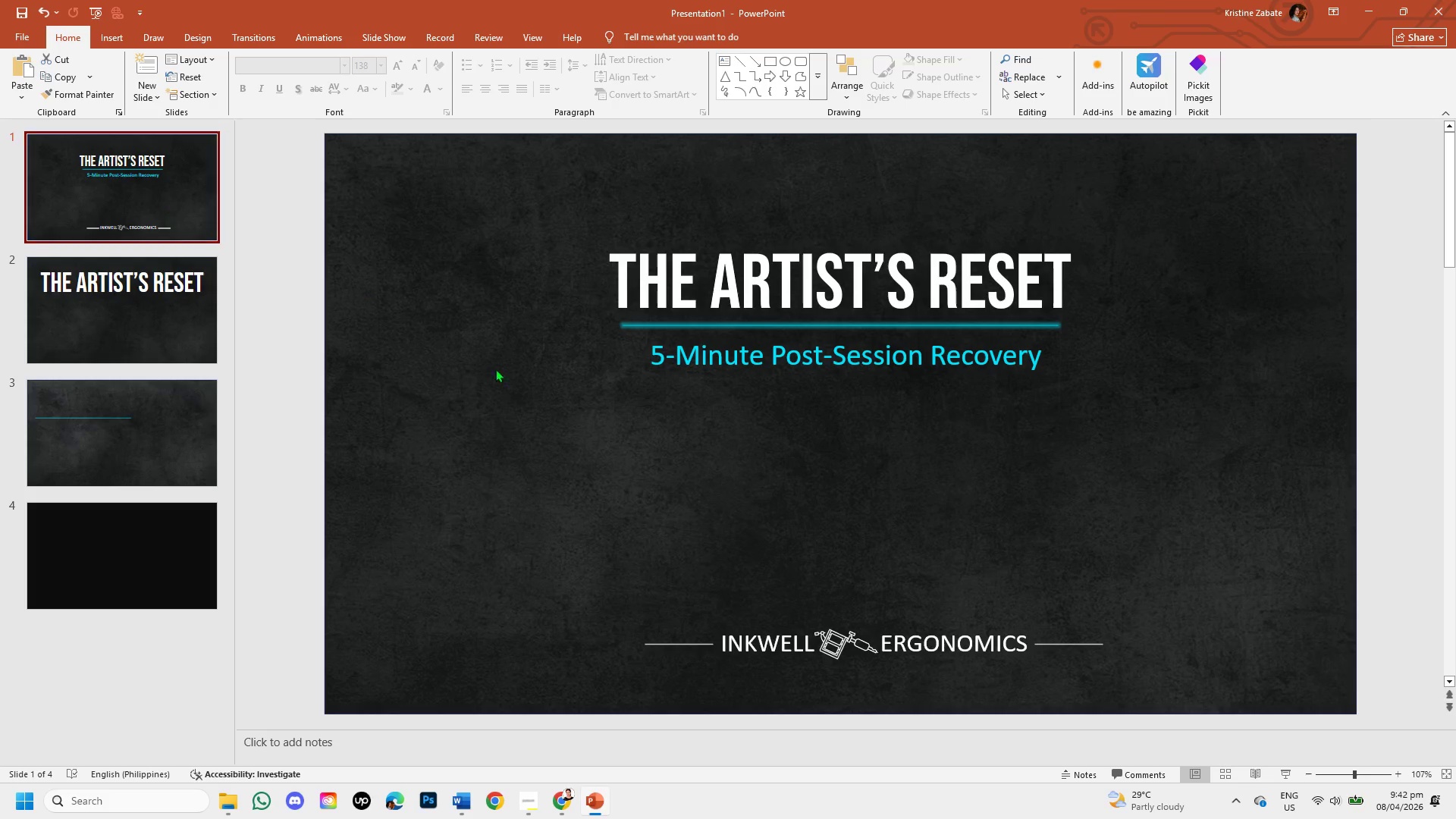 
left_click([668, 325])
 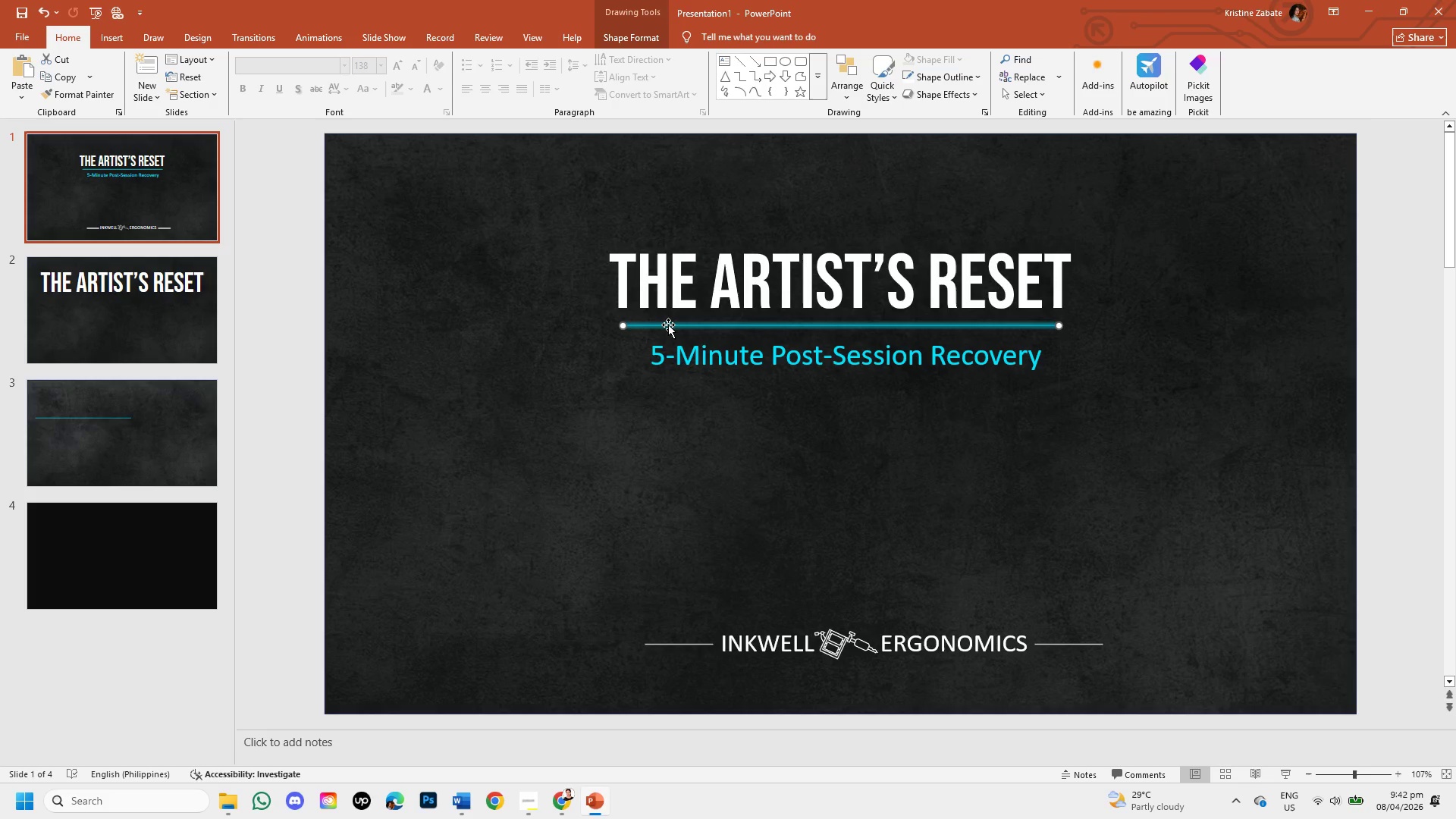 
wait(6.25)
 